 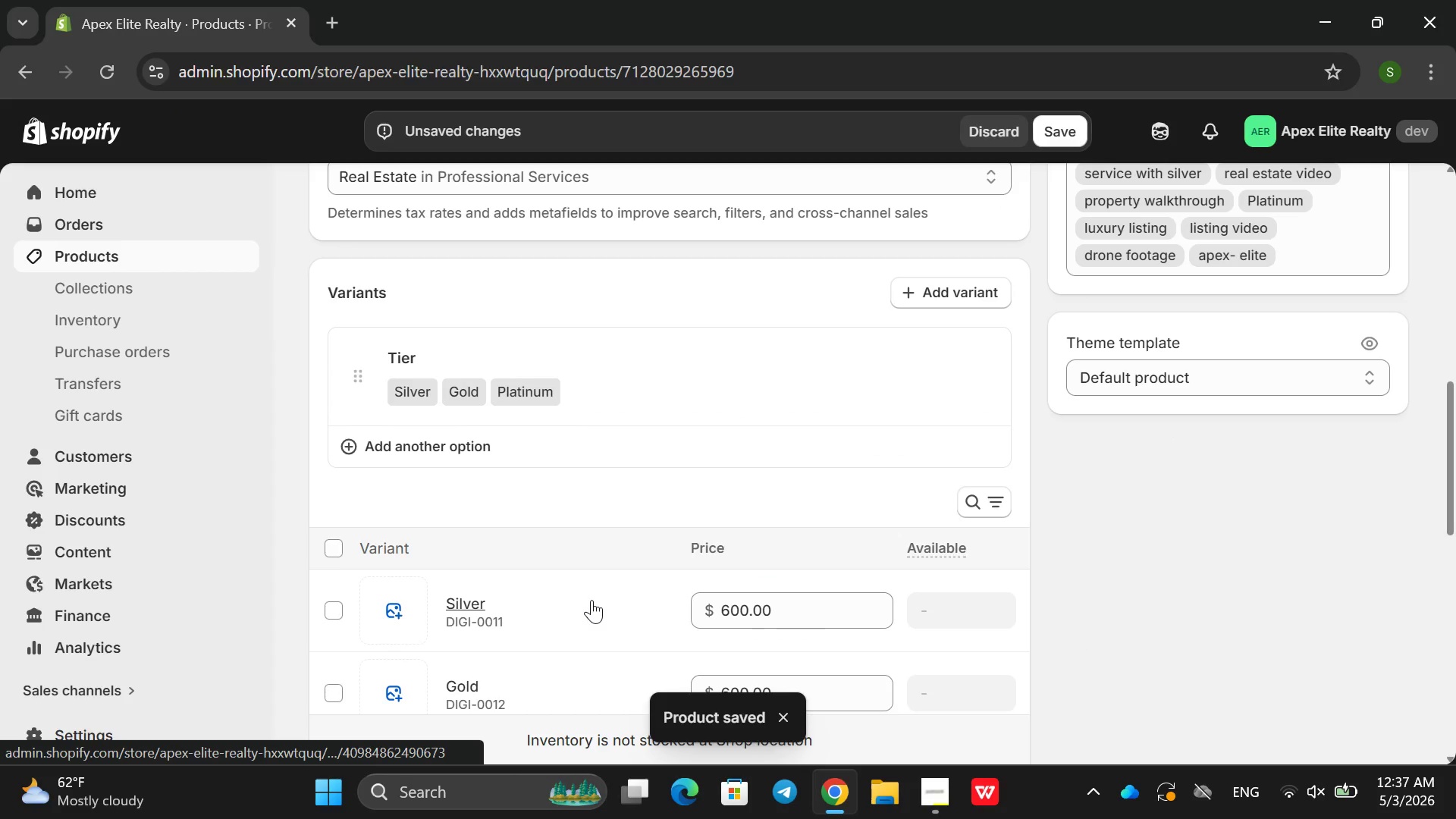 
left_click([461, 625])
 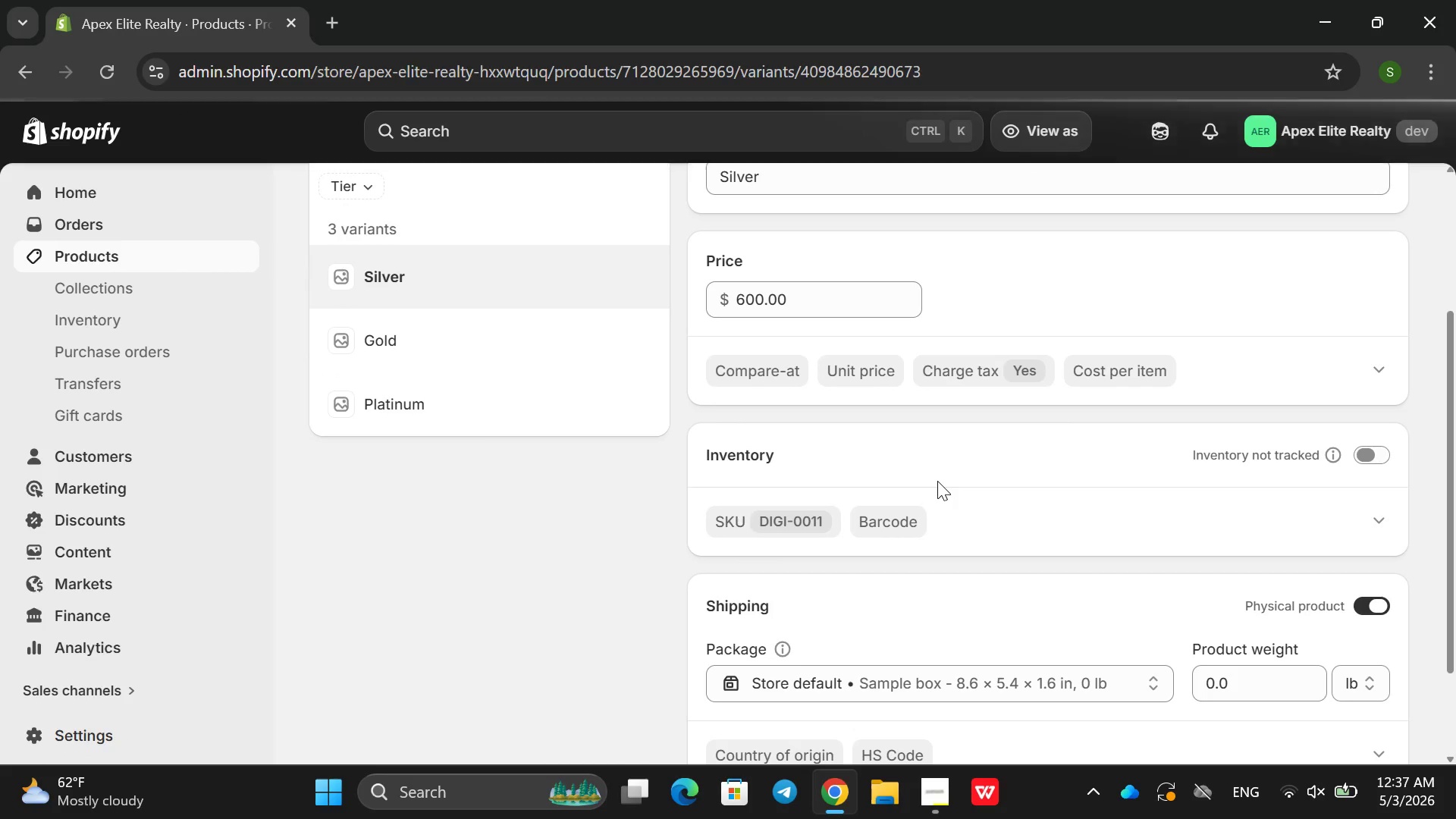 
left_click([1393, 453])
 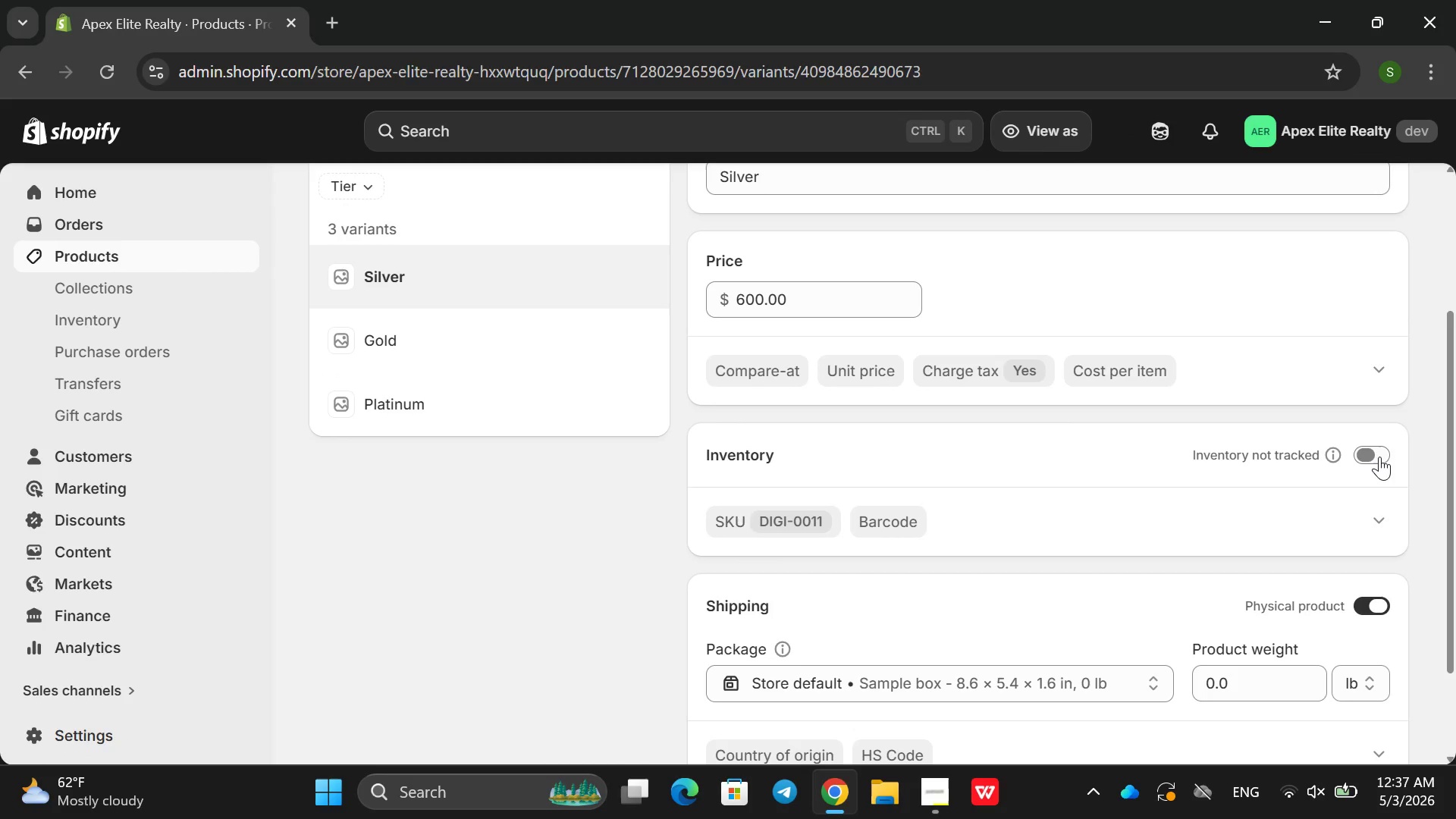 
left_click([1379, 457])
 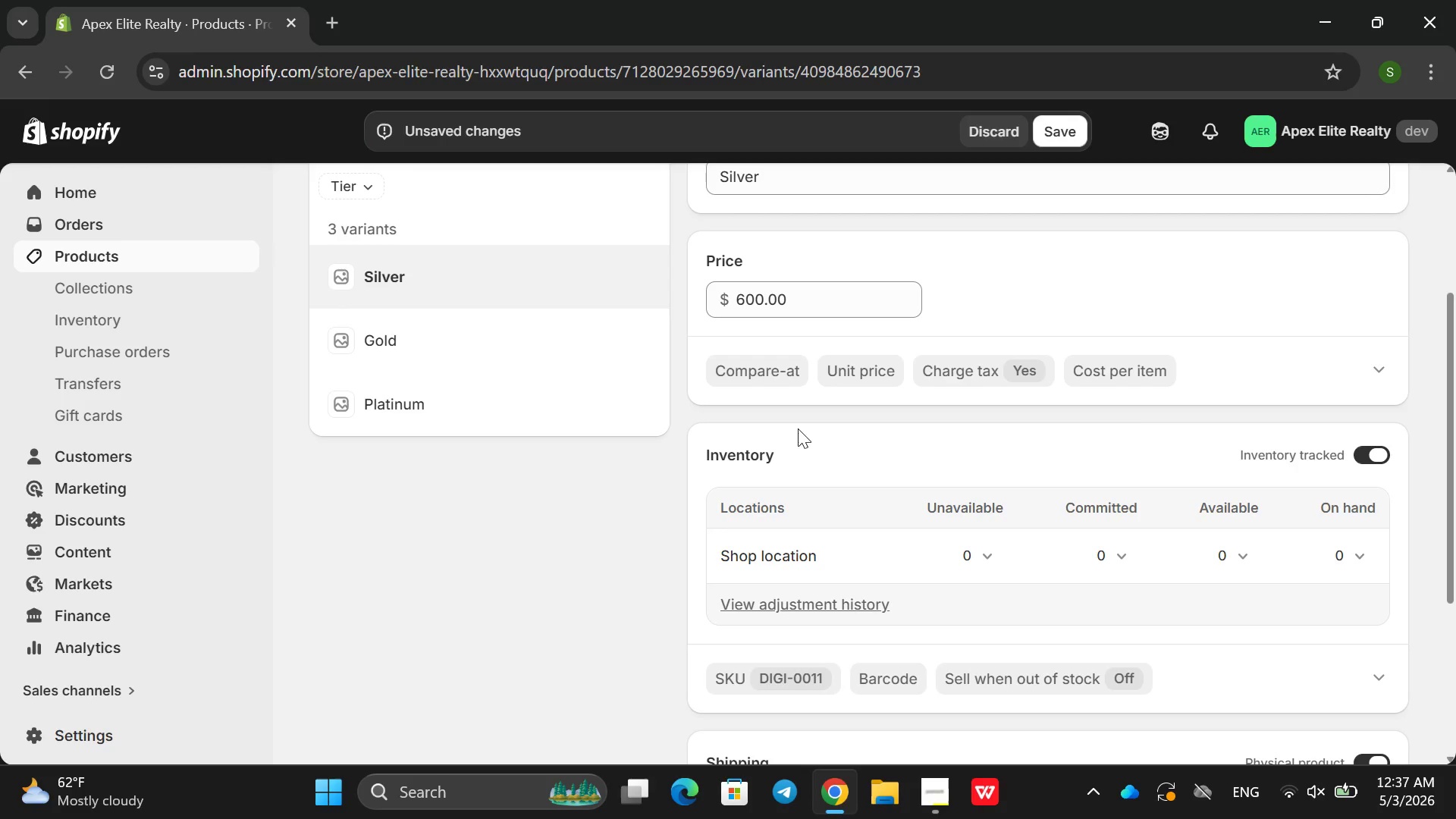 
left_click([1222, 554])
 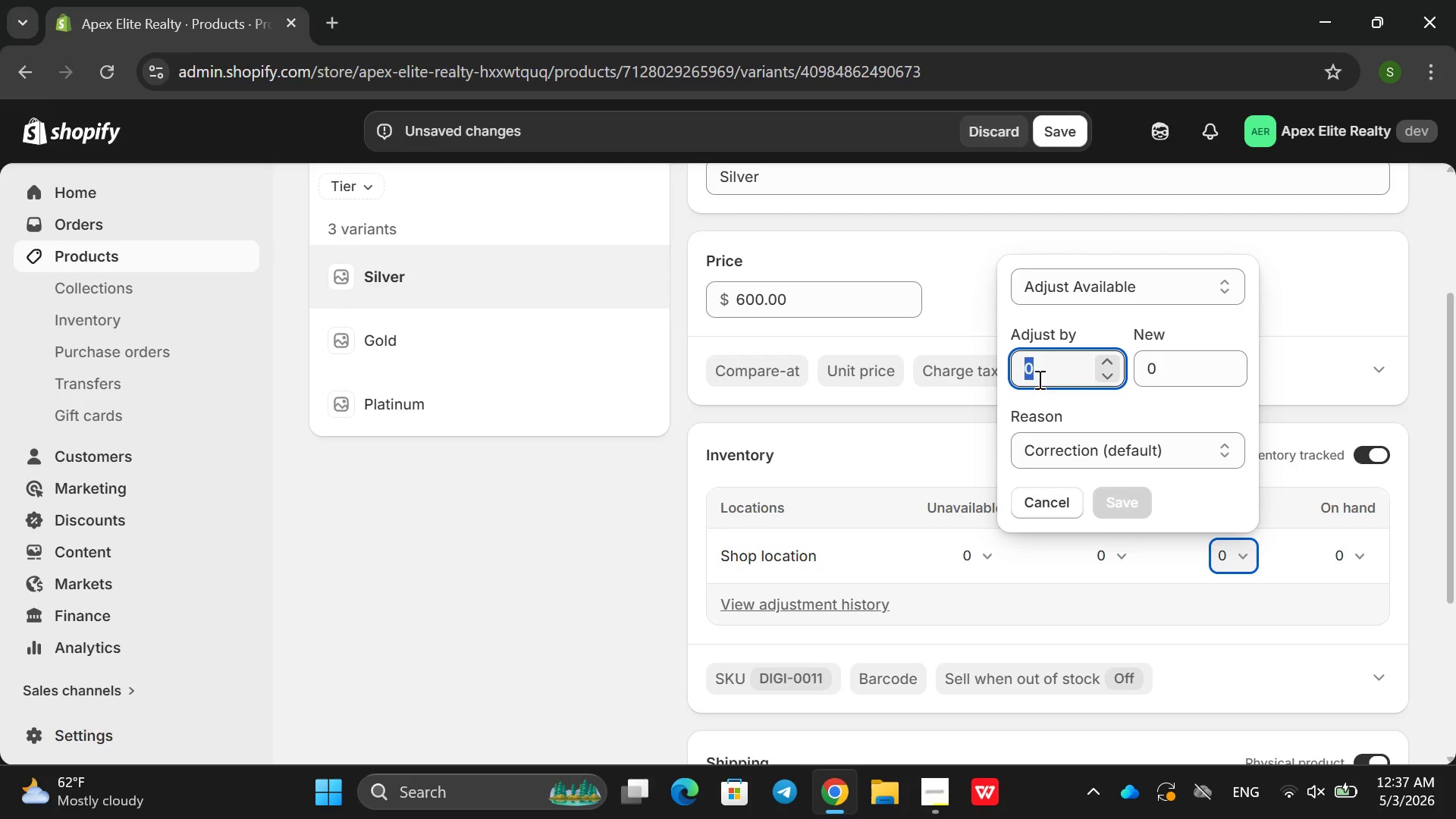 
key(Backspace)
type(2)
key(Backspace)
type(500)
 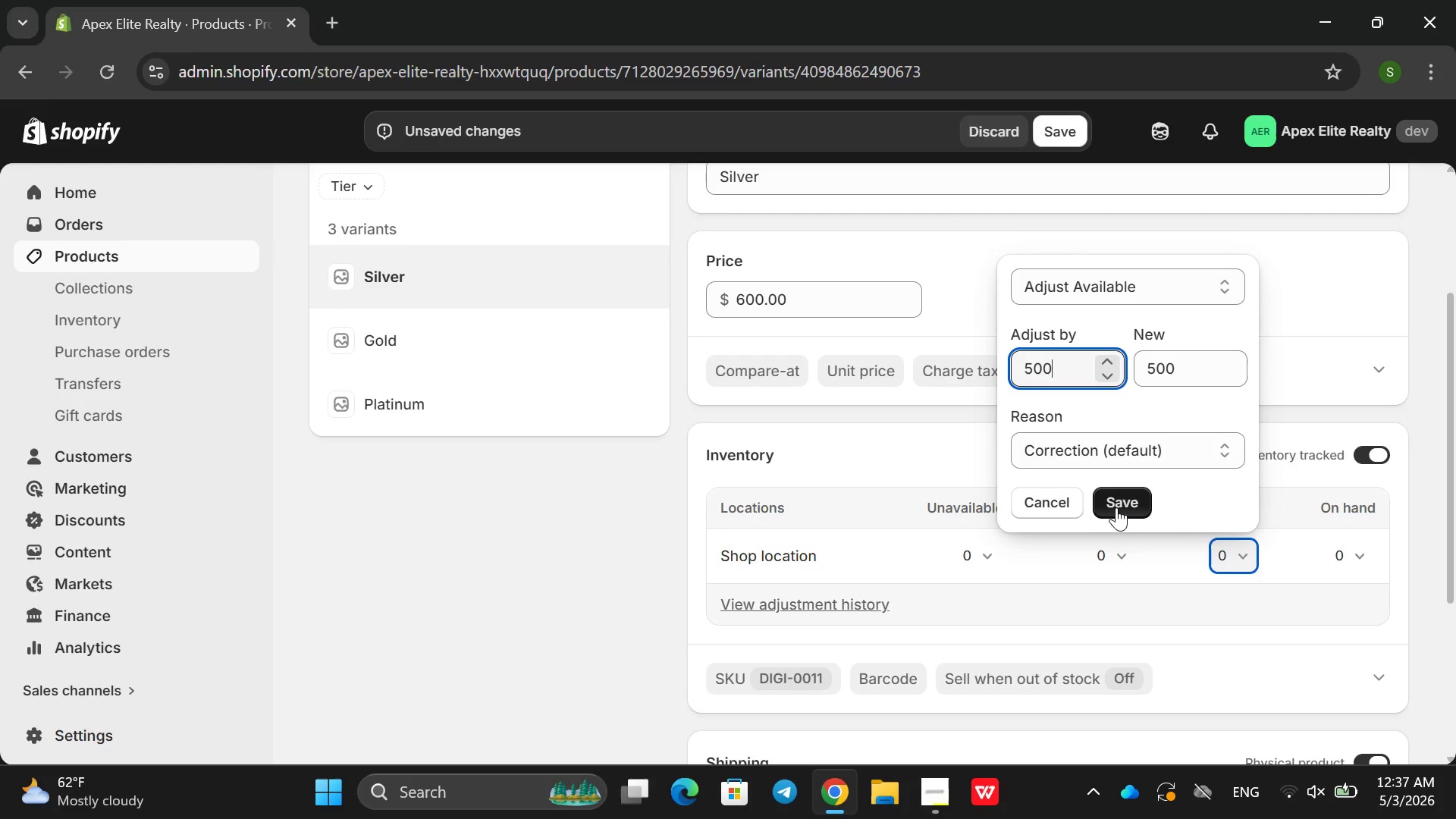 
left_click([1118, 508])
 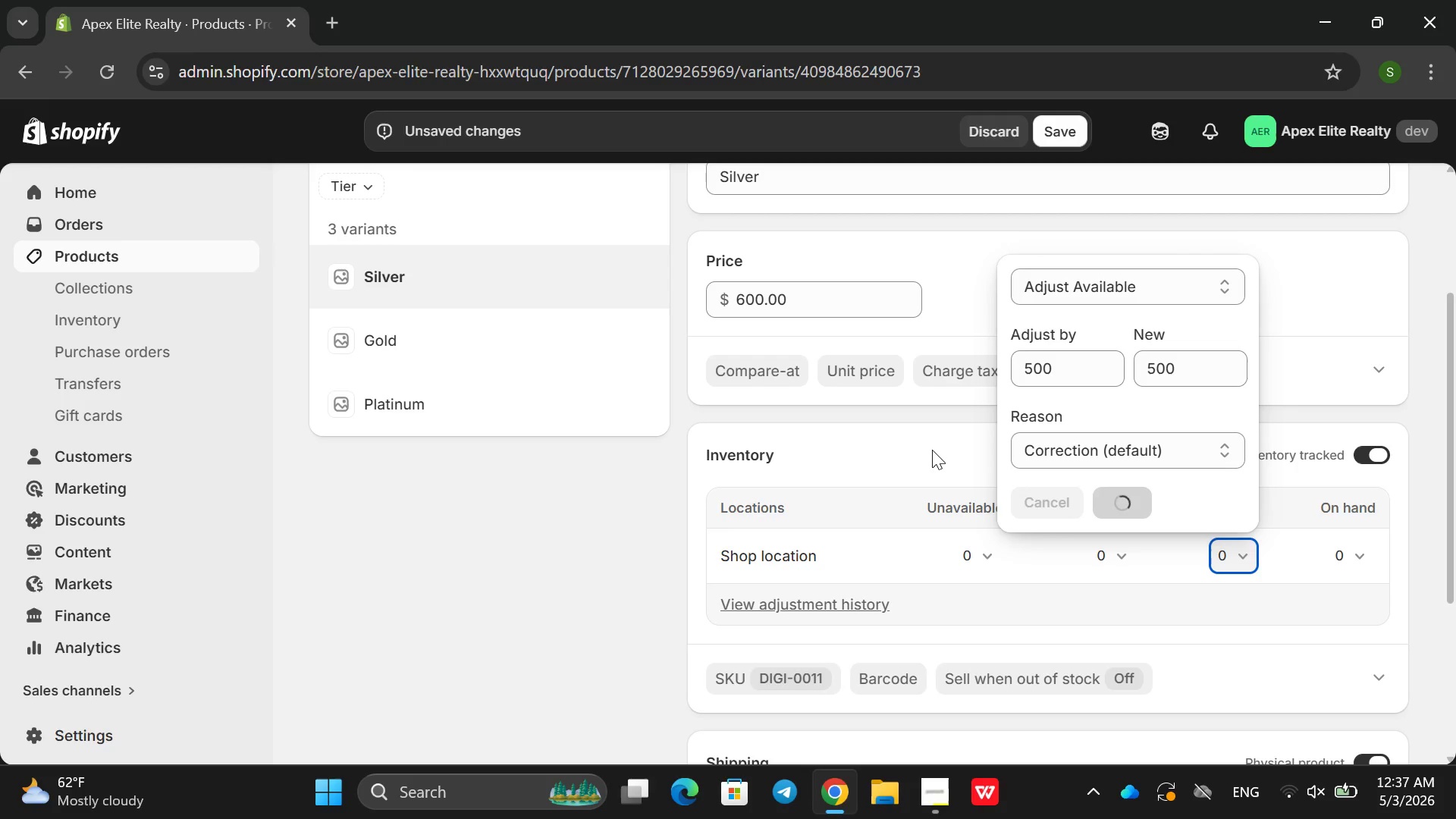 
scroll: coordinate [784, 437], scroll_direction: up, amount: 8.0
 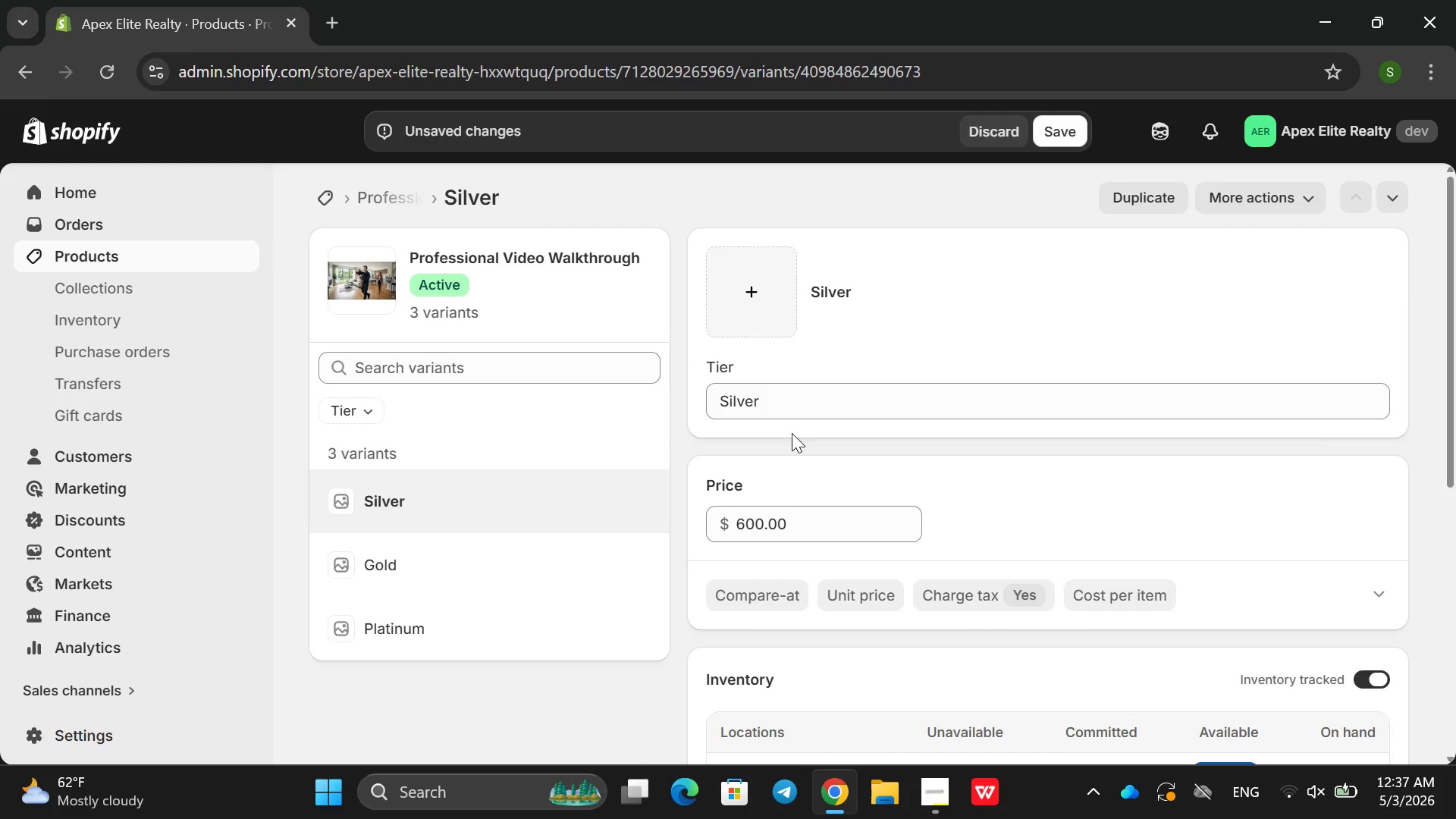 
wait(10.73)
 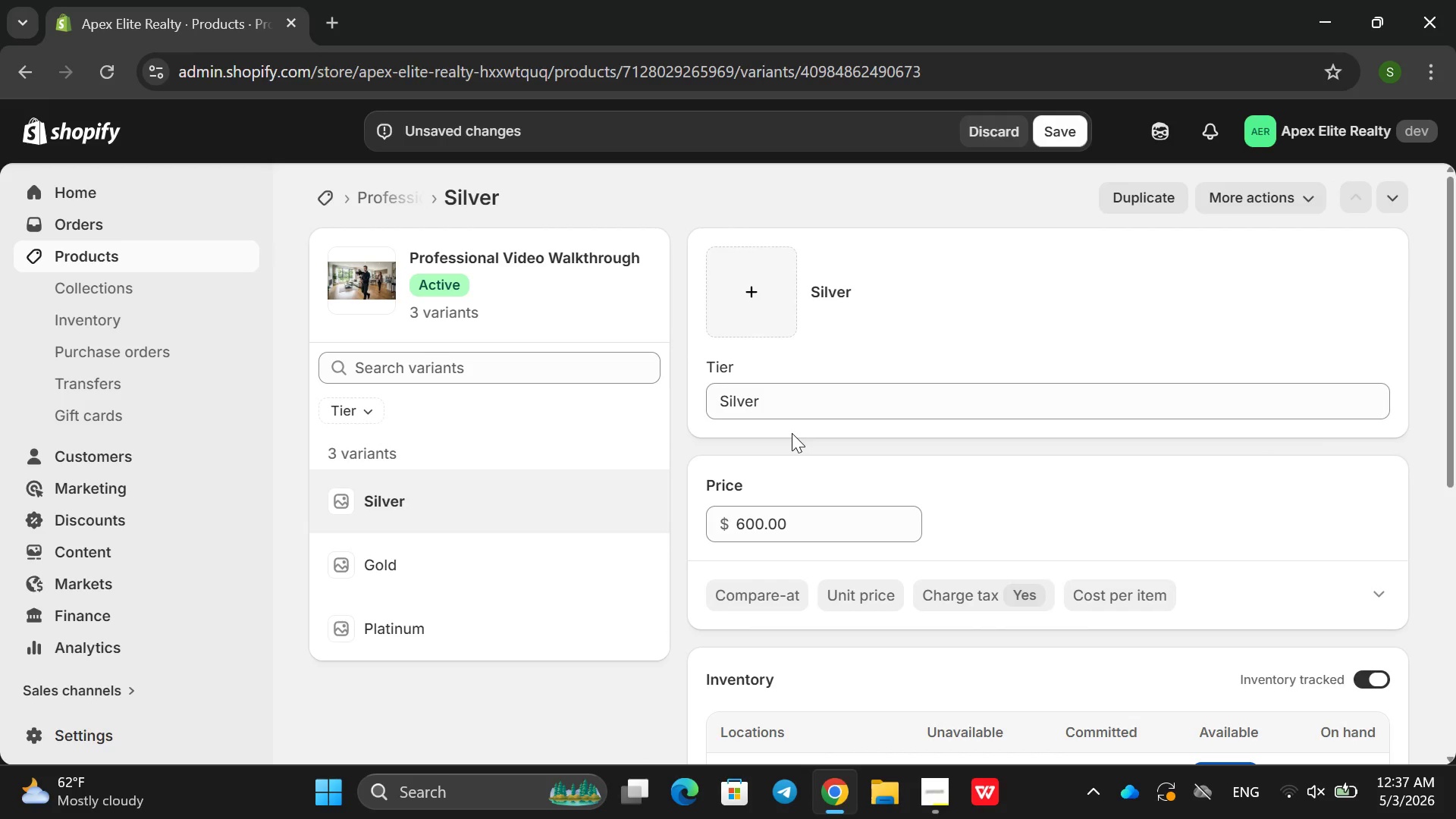 
left_click([522, 571])
 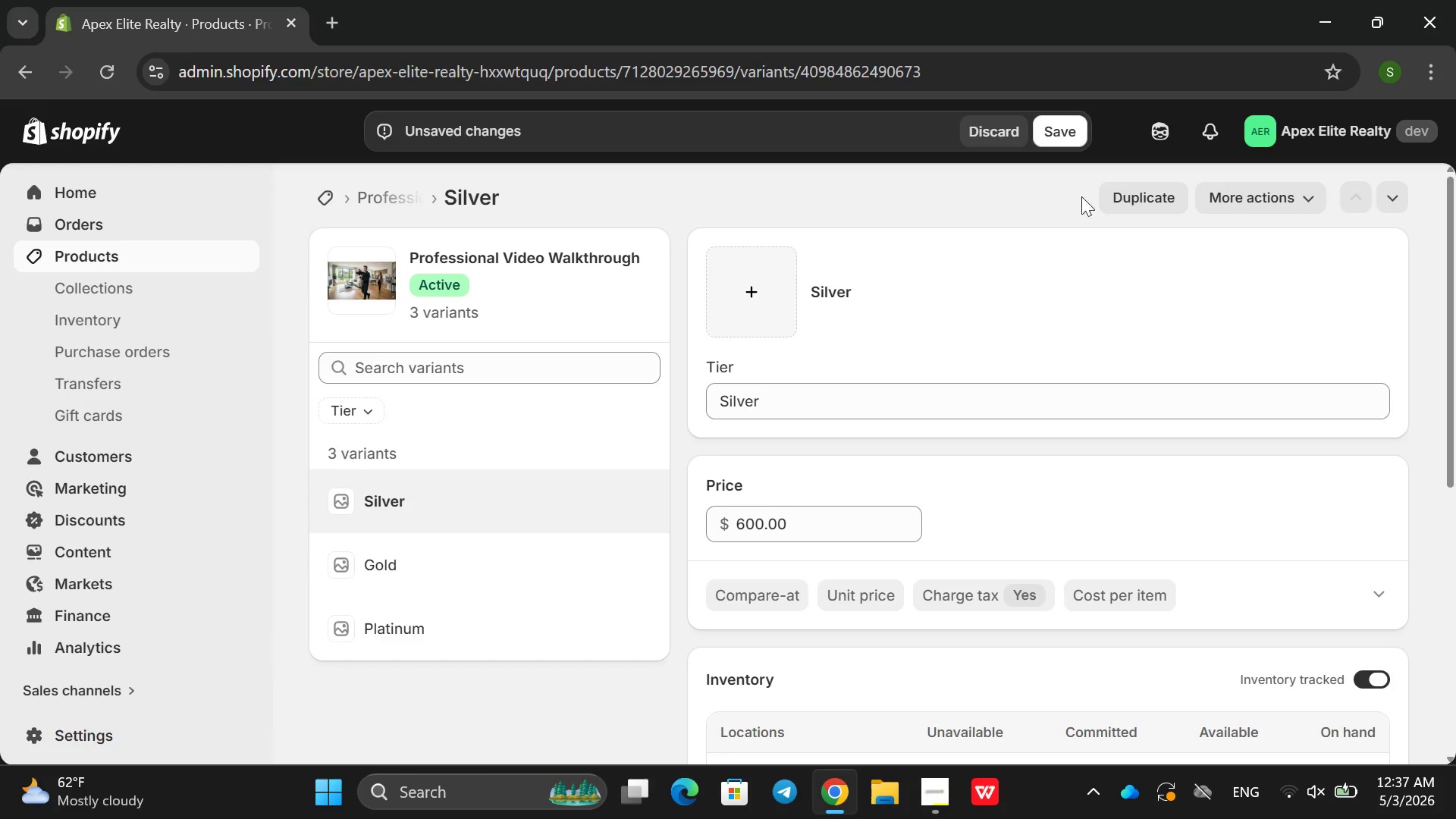 
left_click([1080, 138])
 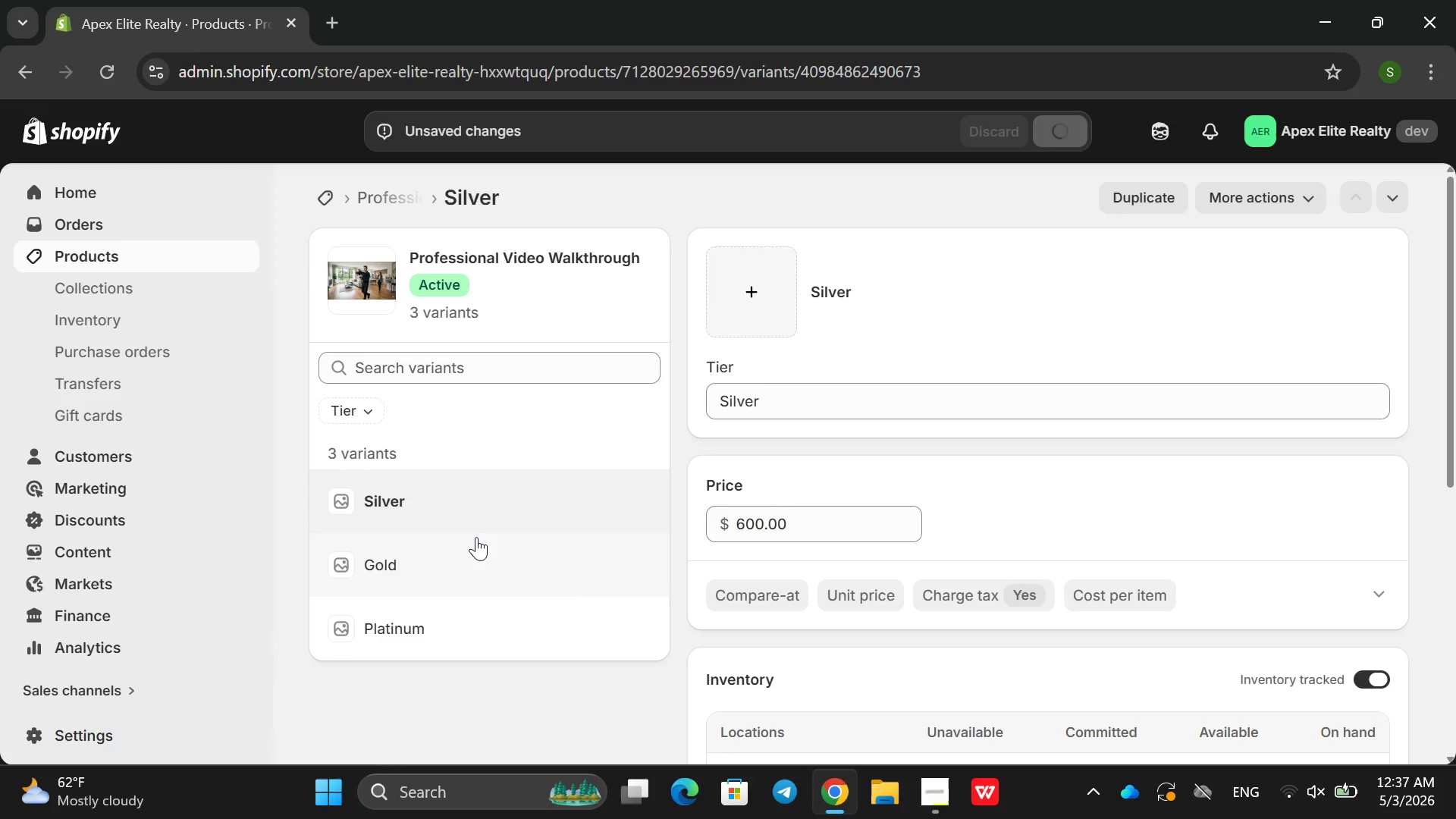 
left_click([474, 539])
 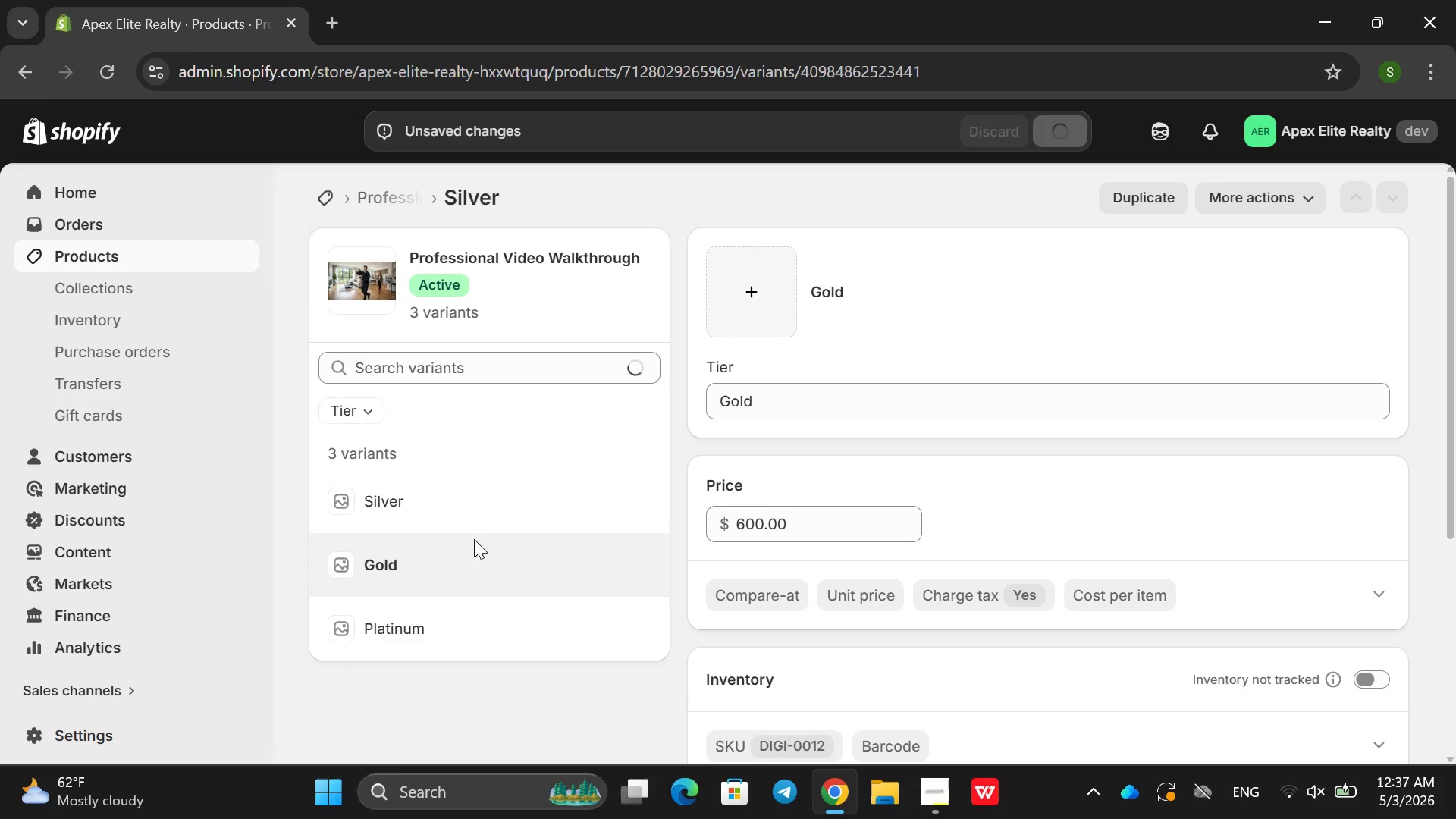 
scroll: coordinate [1148, 526], scroll_direction: down, amount: 2.0
 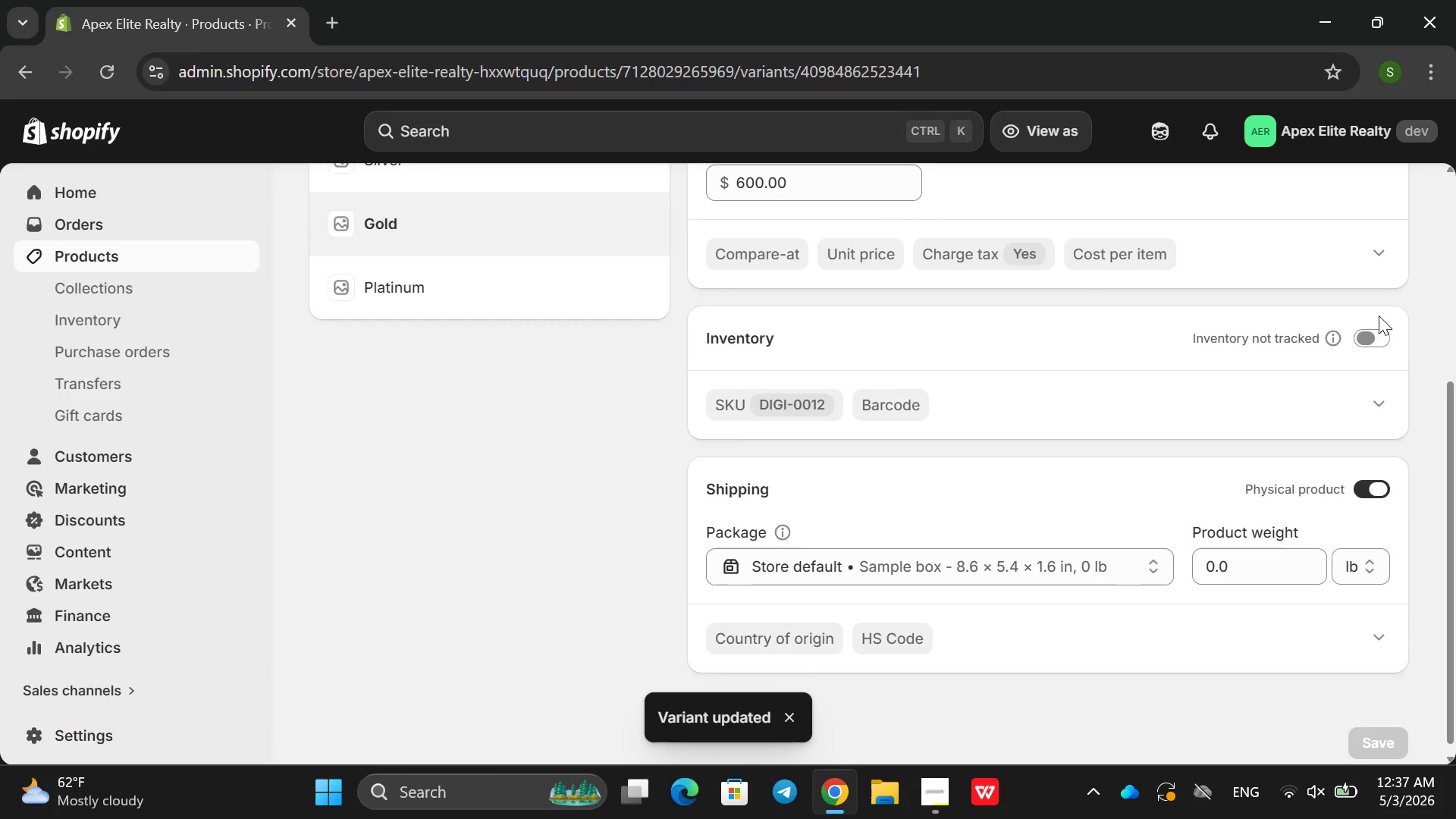 
left_click([1379, 337])
 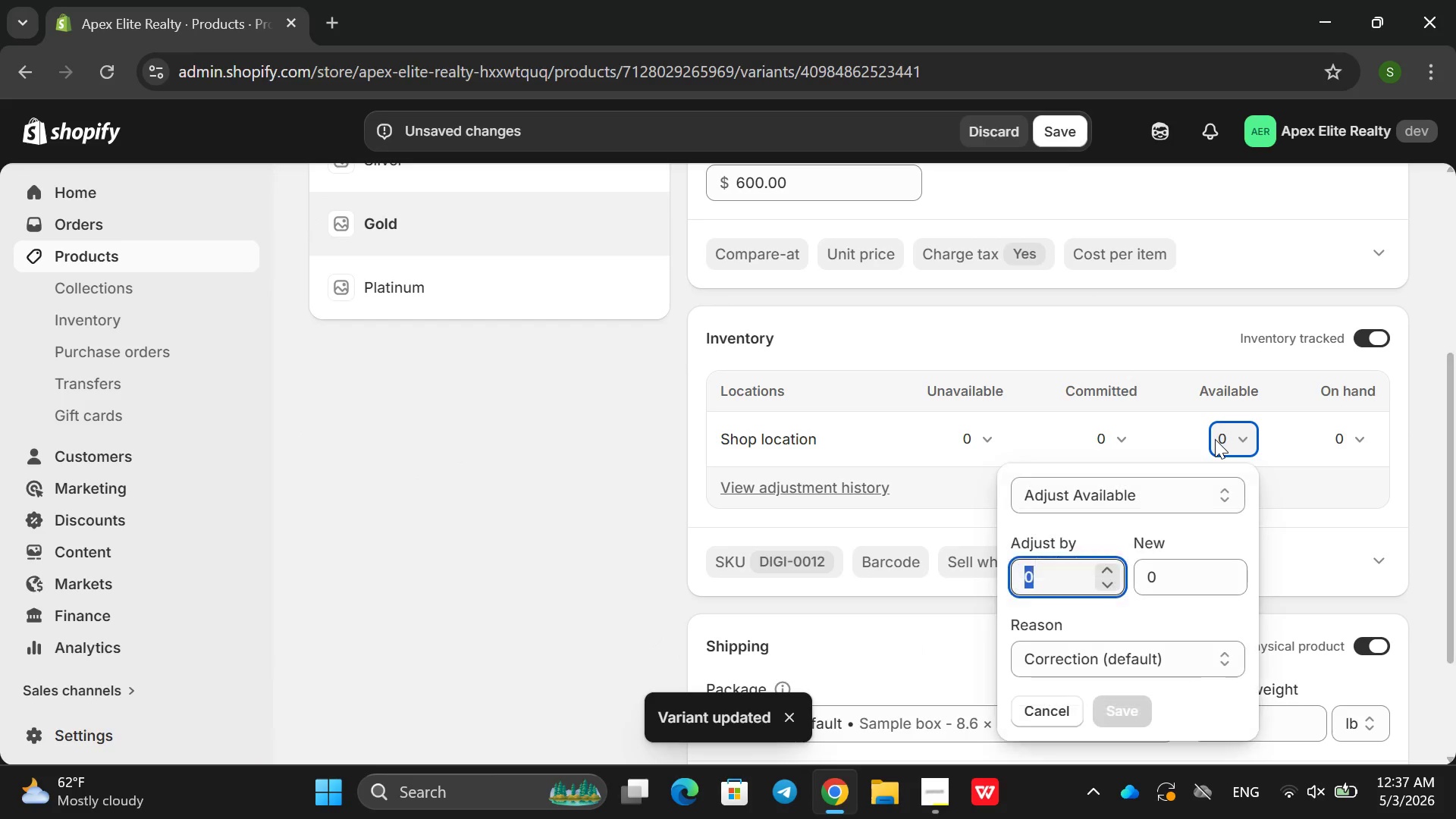 
type(50)
 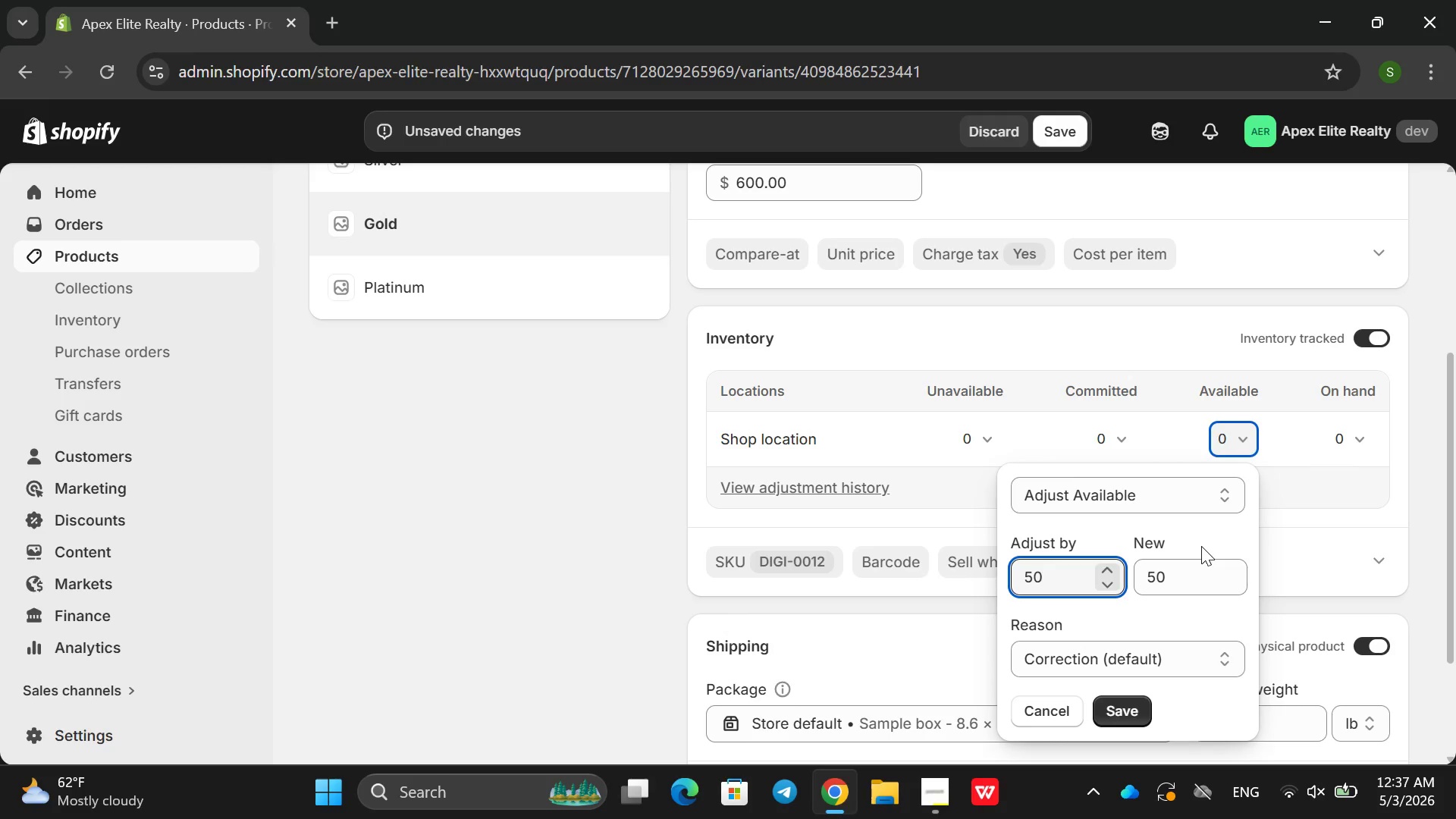 
key(Enter)
 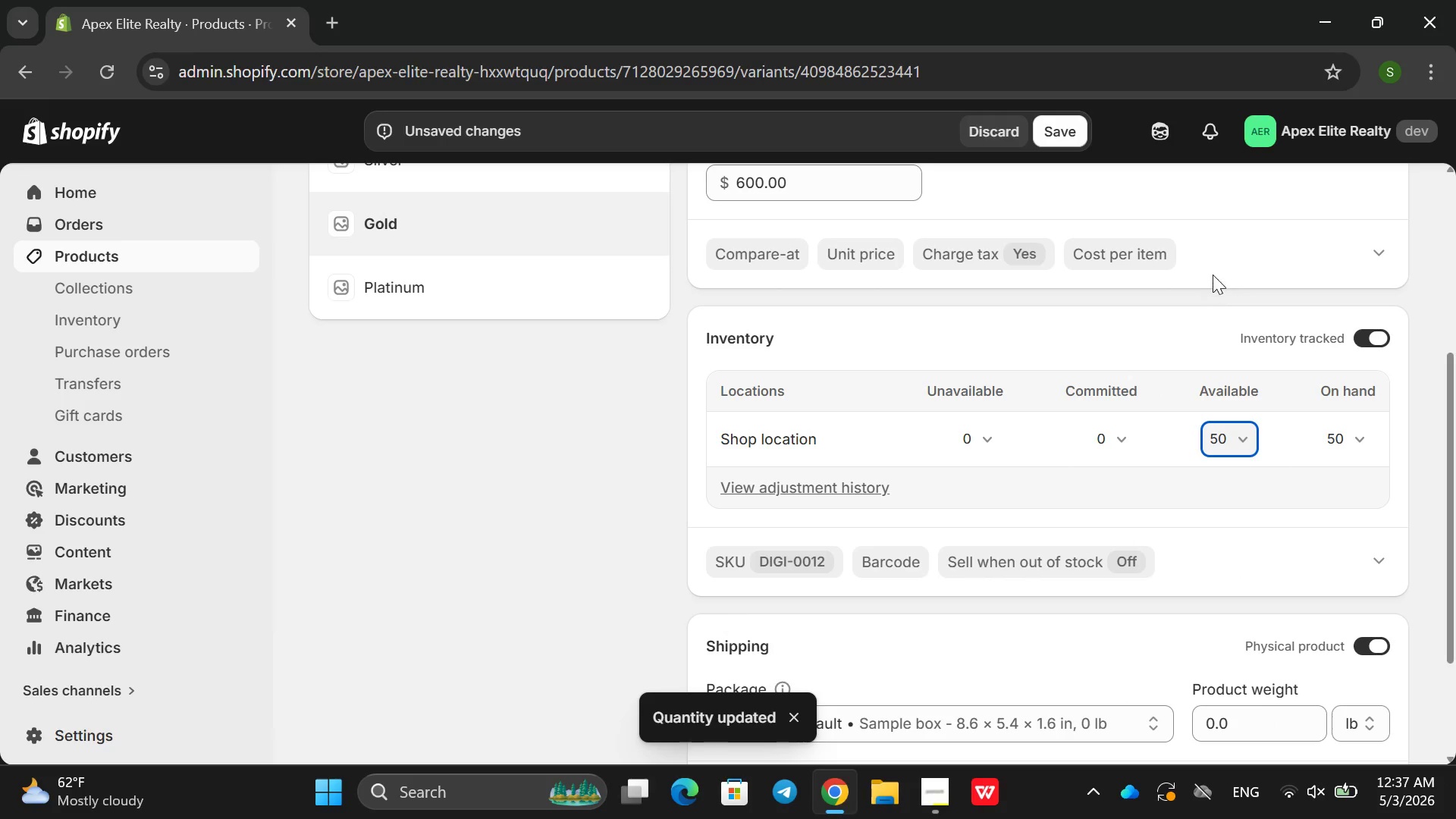 
wait(7.38)
 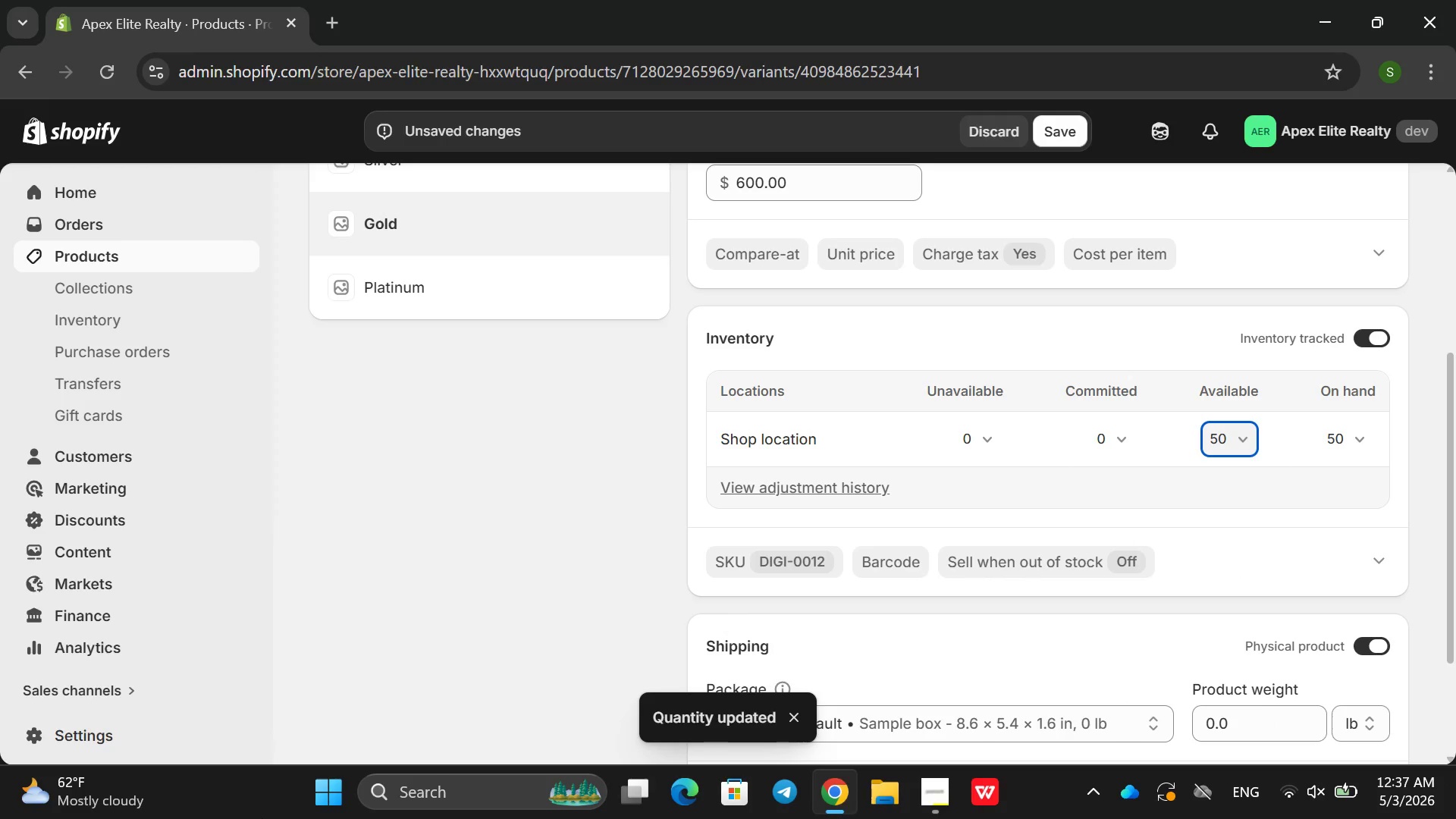 
left_click([1068, 142])
 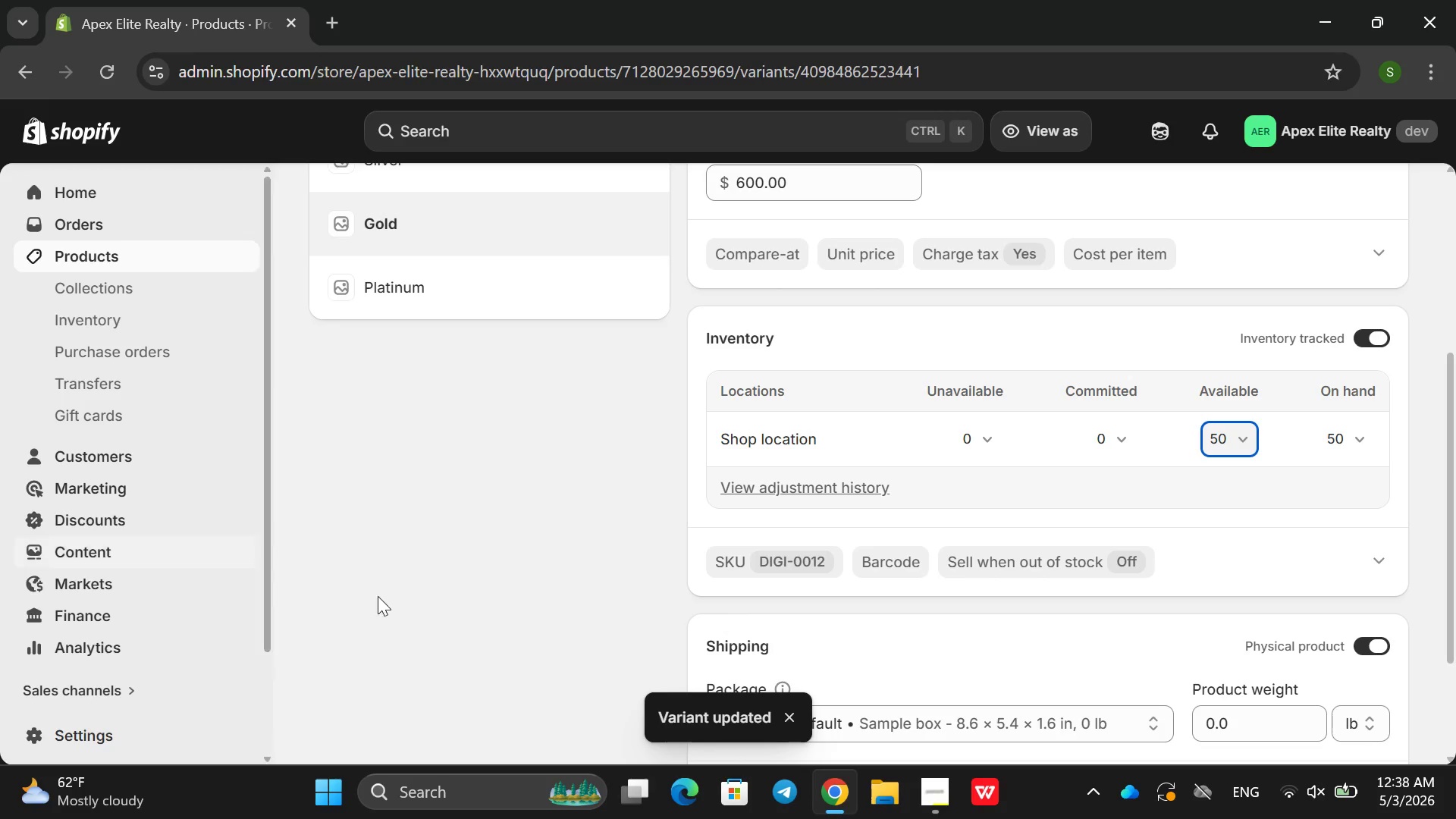 
left_click([384, 296])
 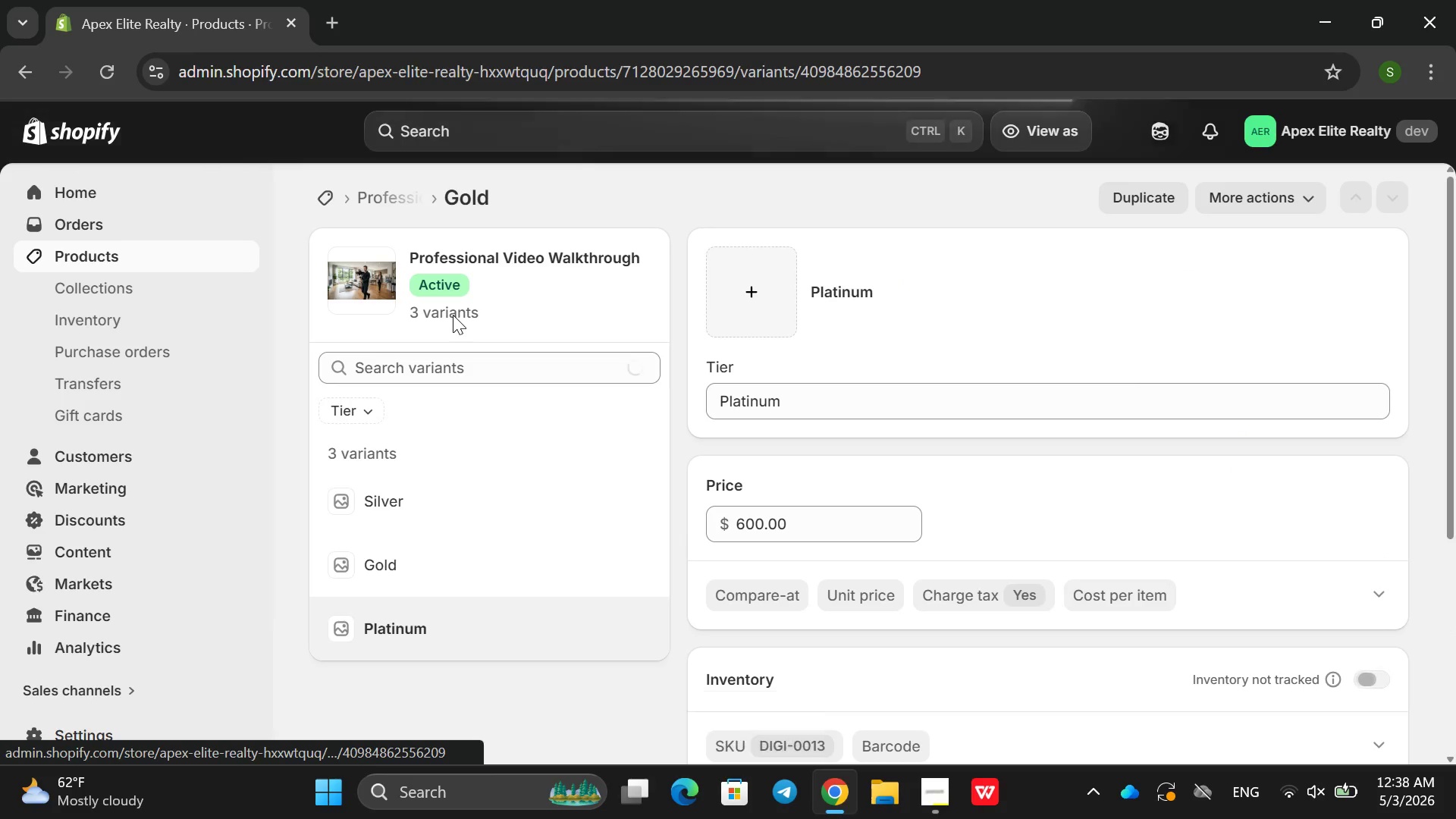 
scroll: coordinate [1360, 665], scroll_direction: down, amount: 4.0
 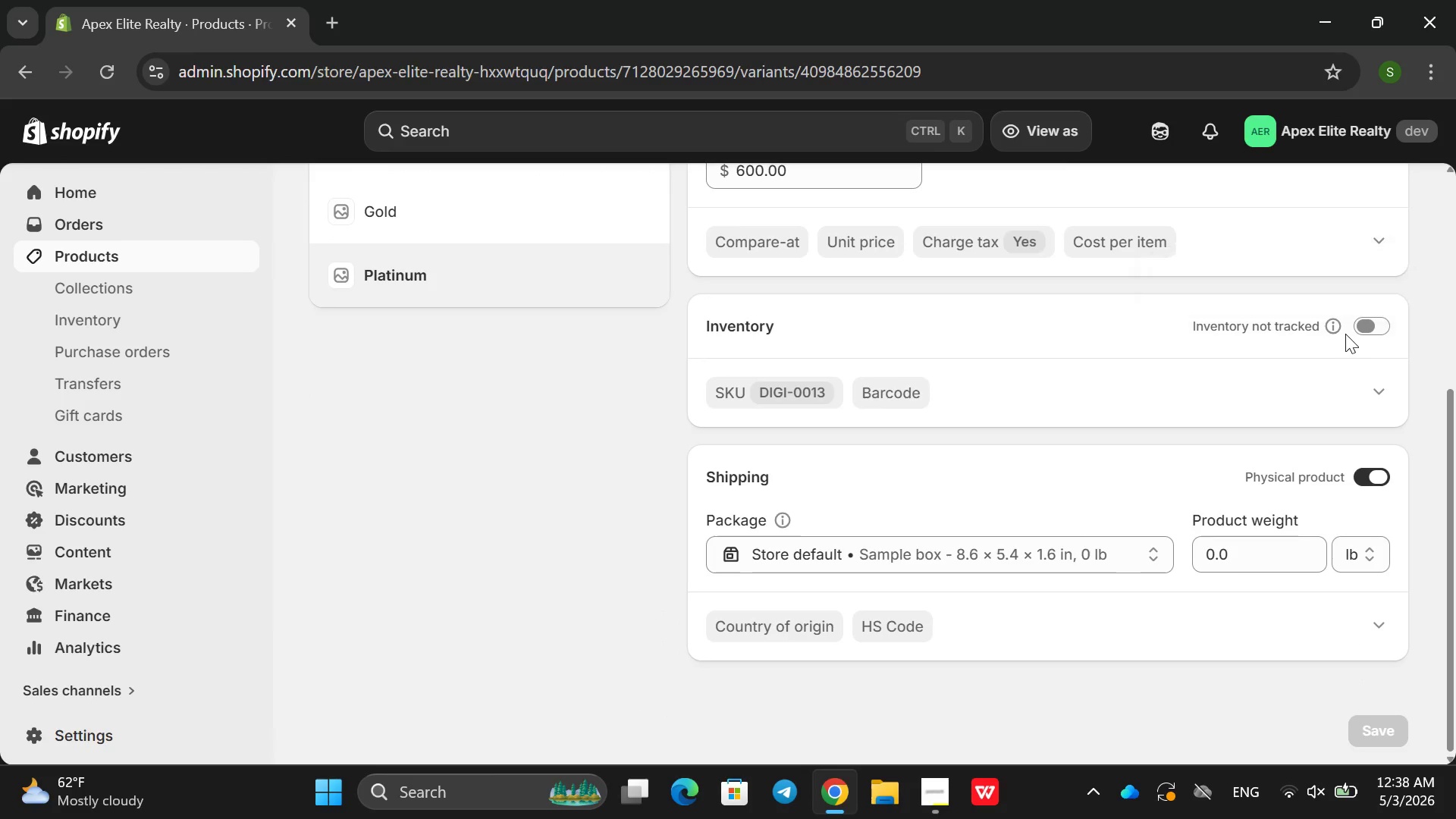 
left_click([1382, 331])
 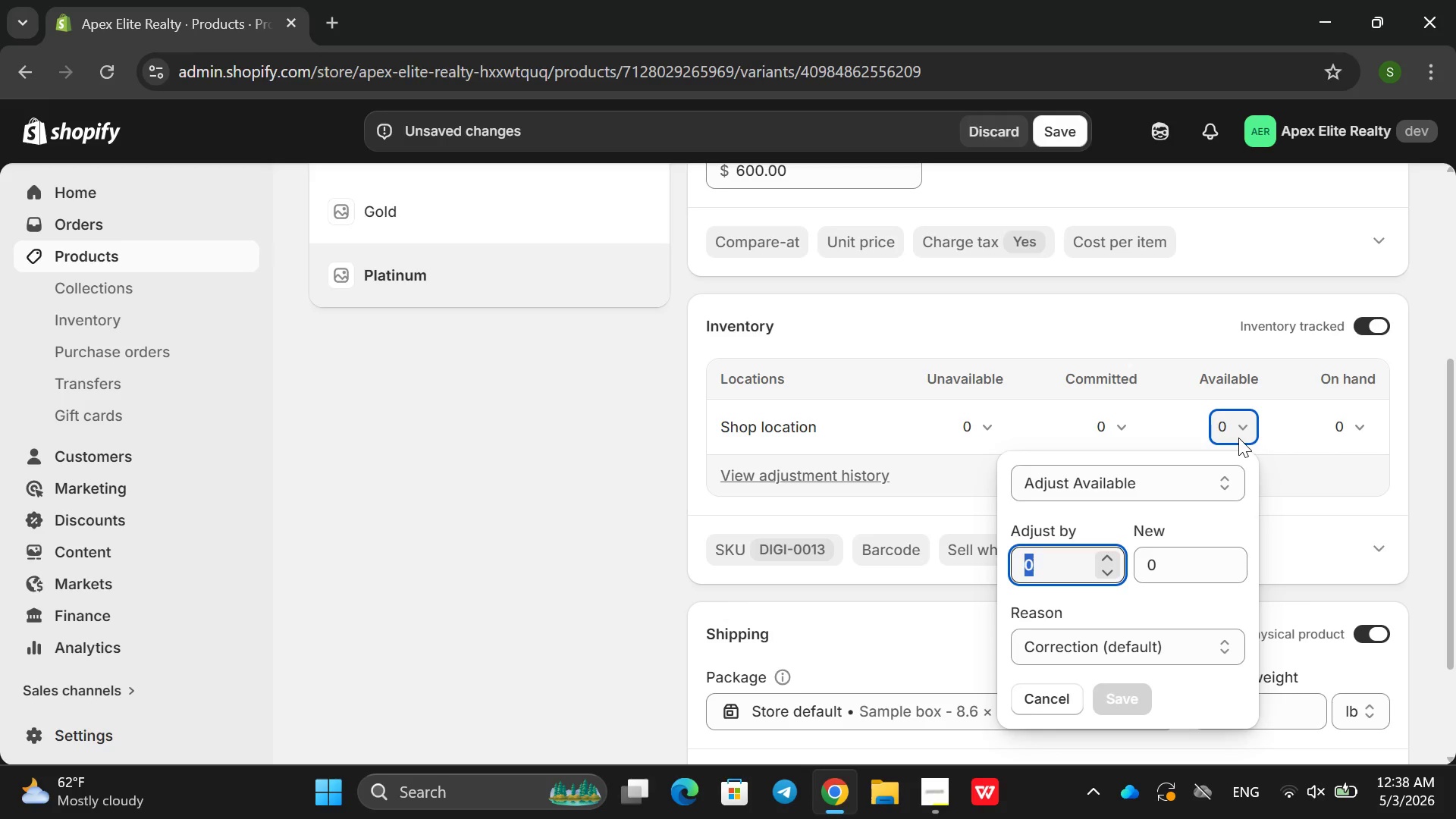 
type(20)
 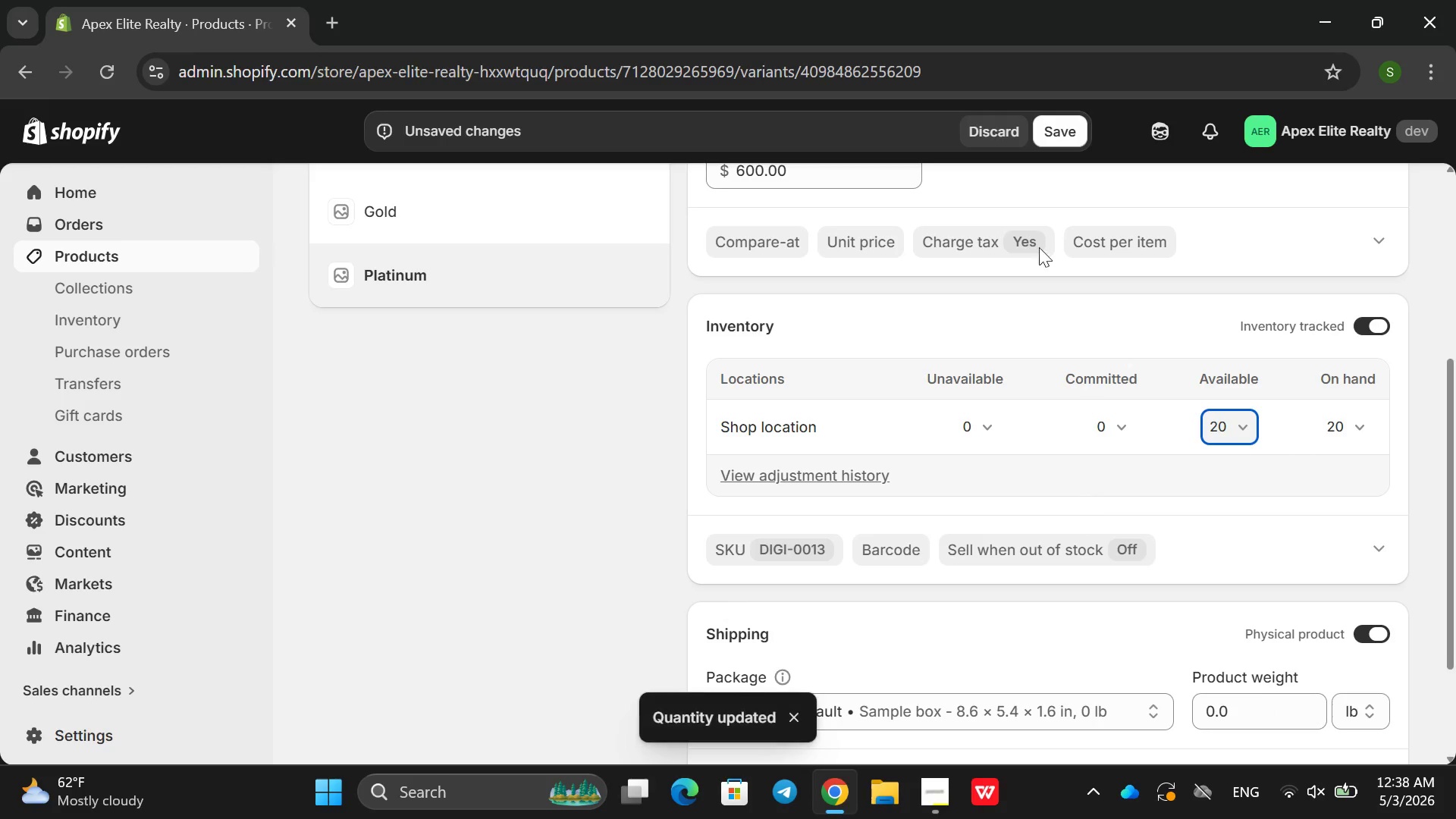 
left_click([1066, 133])
 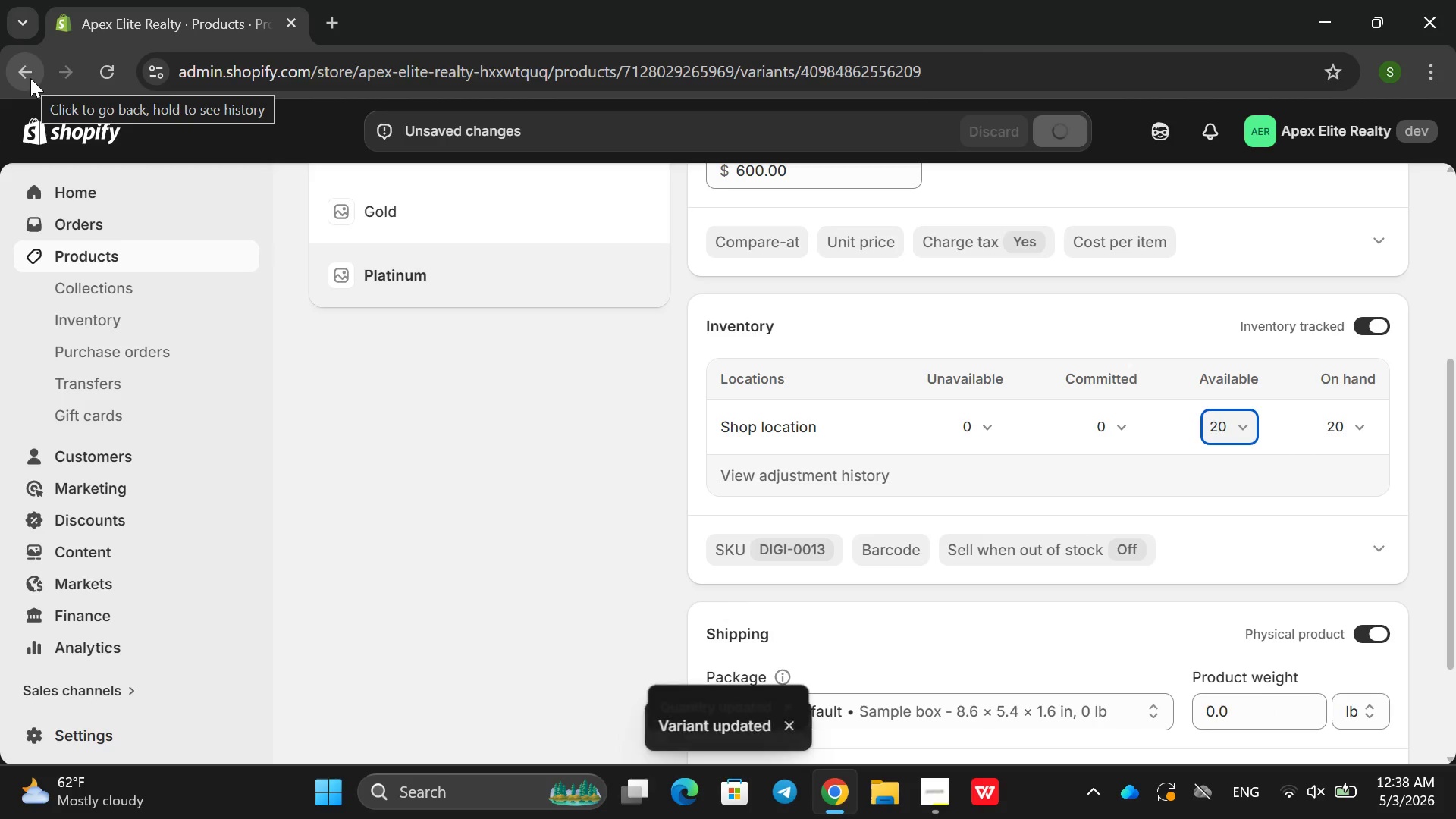 
left_click([30, 78])
 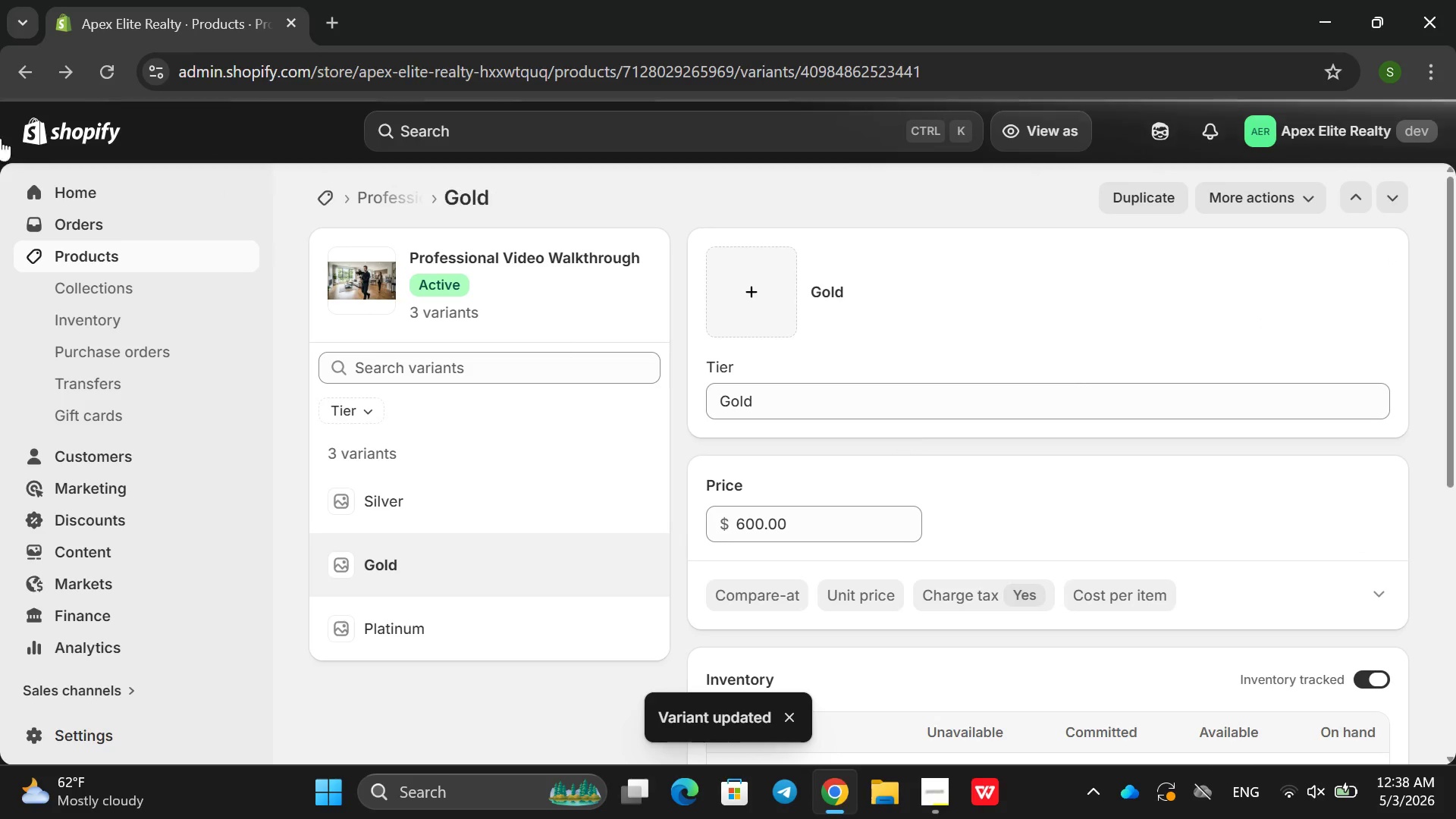 
left_click([17, 70])
 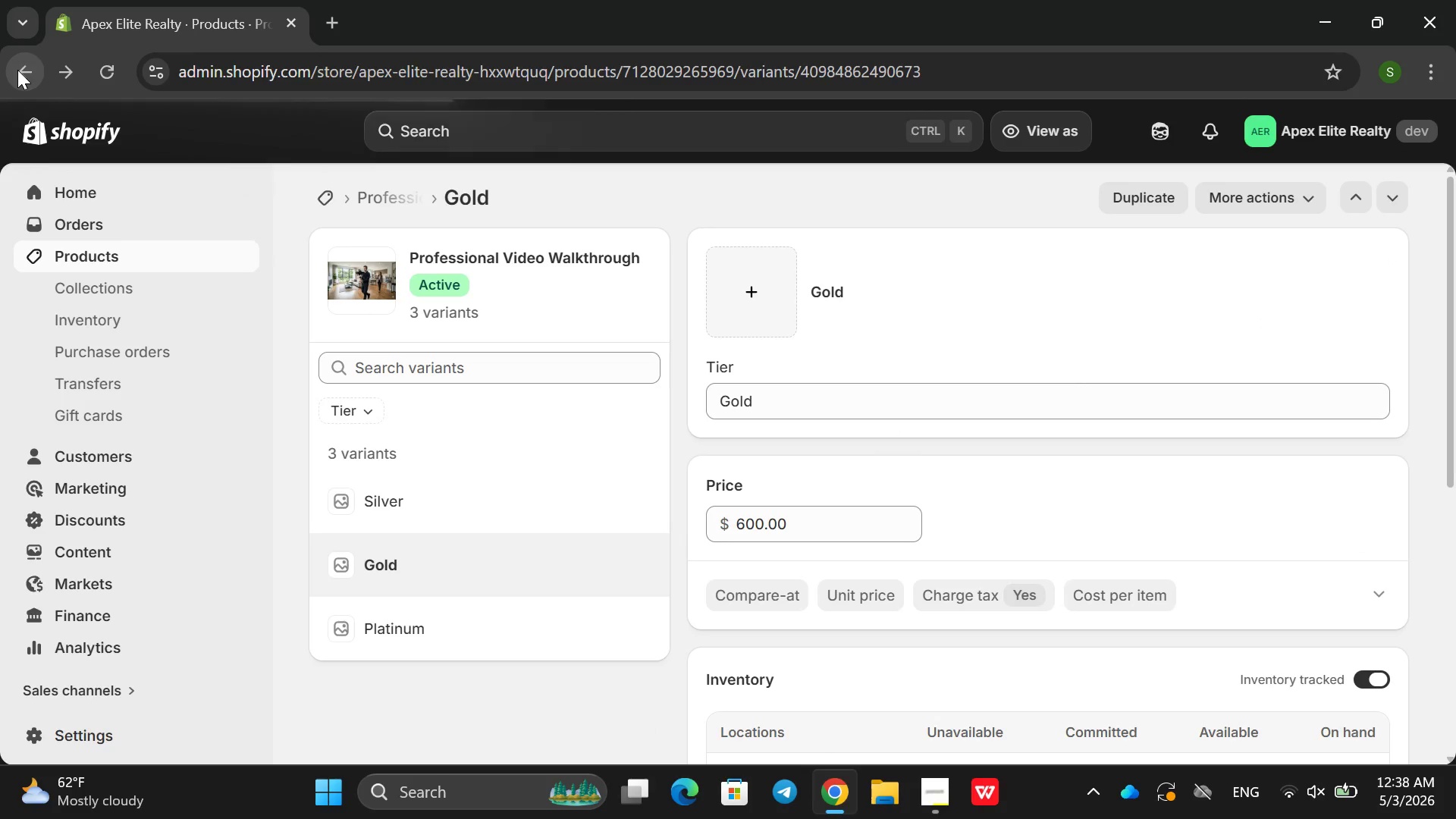 
left_click([17, 70])
 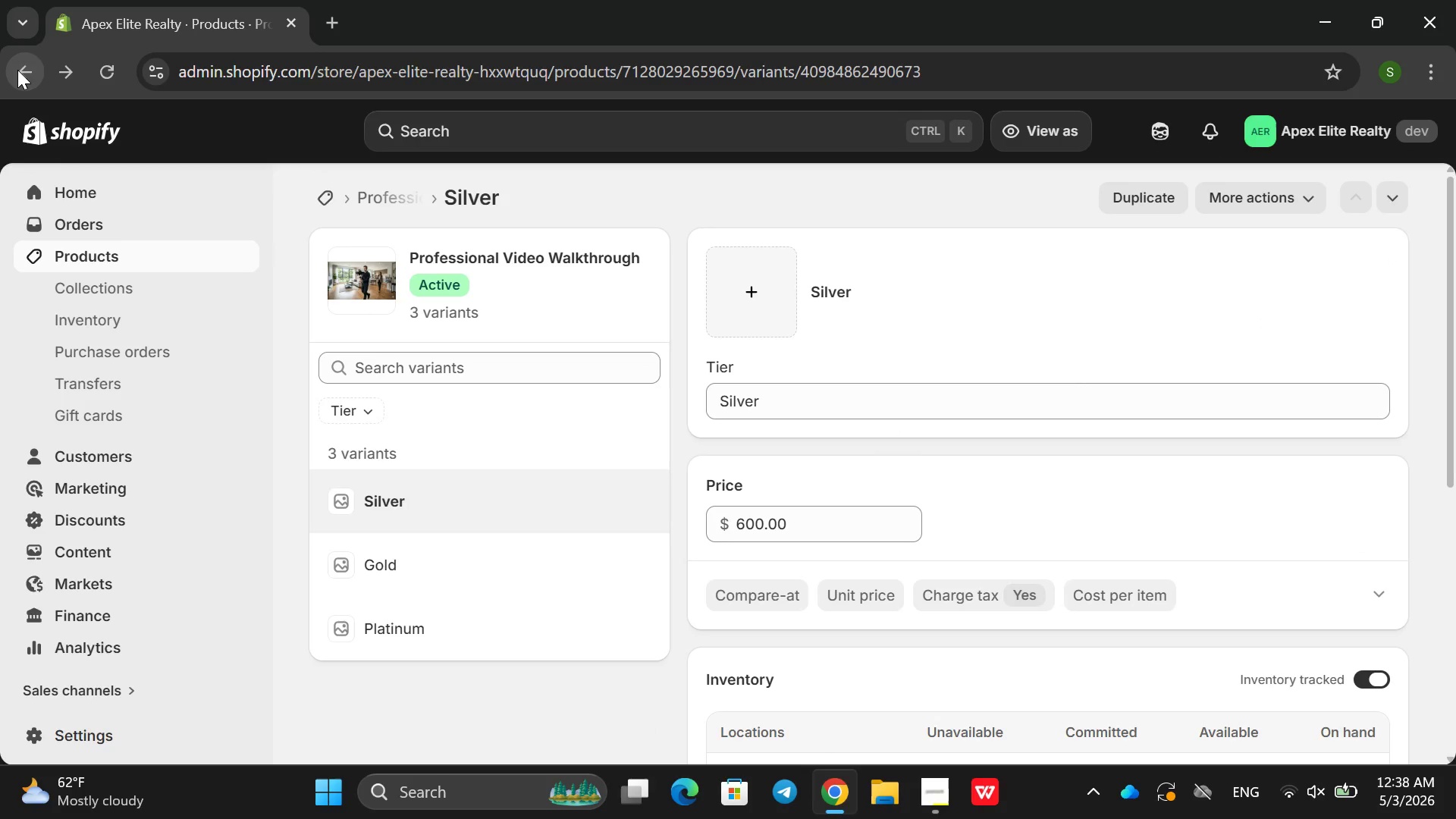 
left_click([17, 70])
 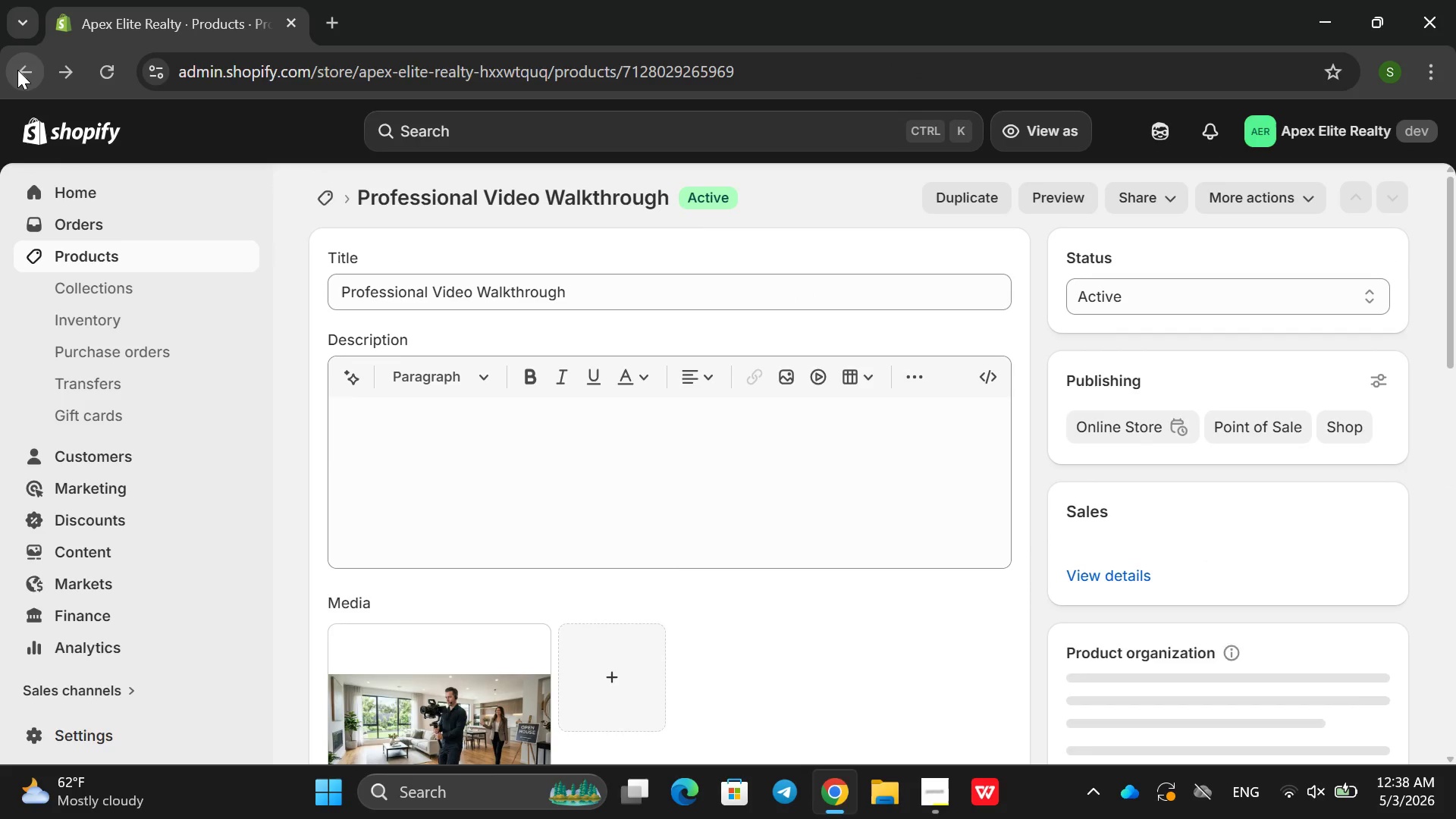 
left_click([17, 70])
 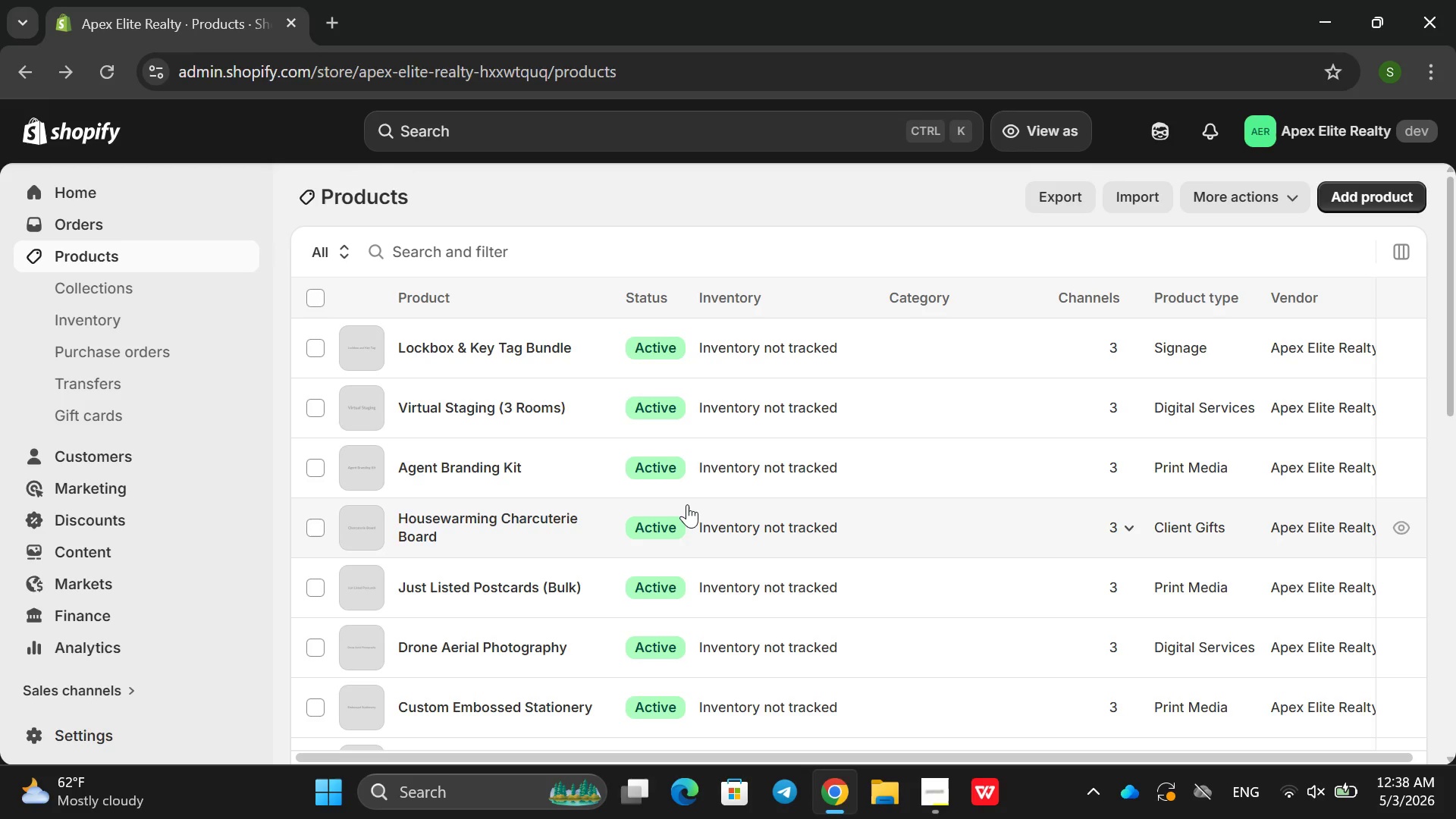 
scroll: coordinate [692, 470], scroll_direction: down, amount: 5.0
 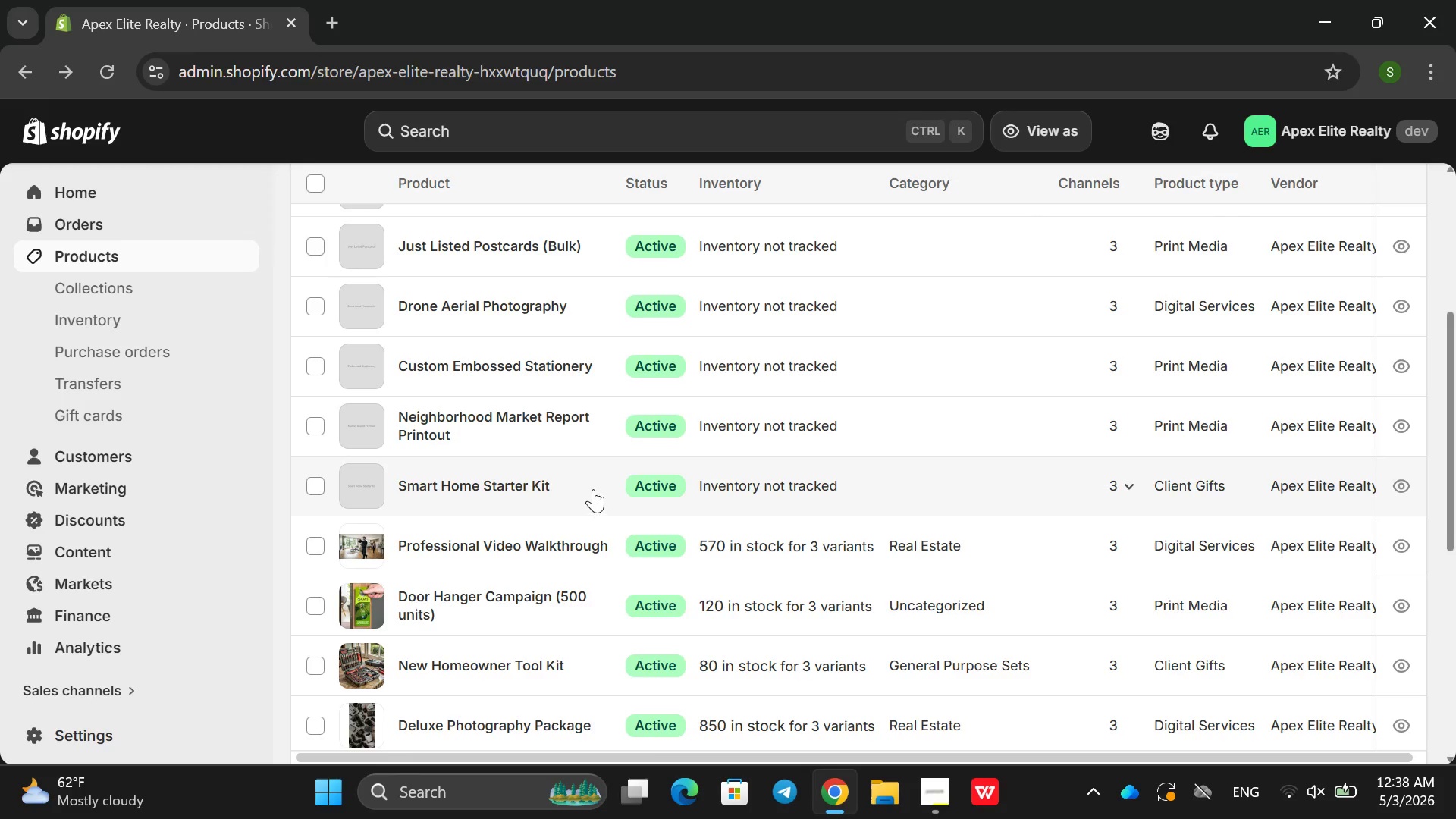 
left_click([598, 488])
 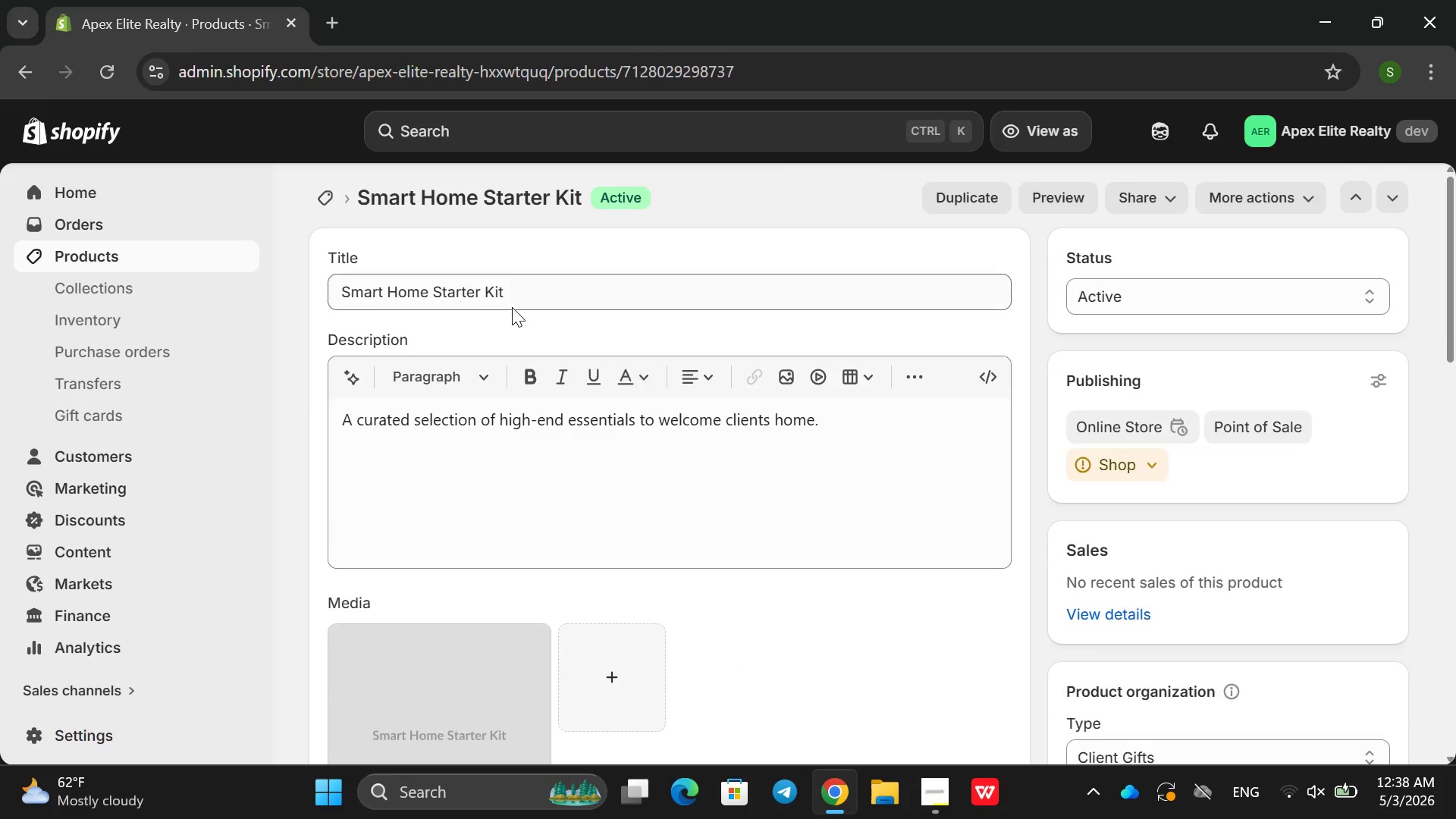 
left_click_drag(start_coordinate=[872, 433], to_coordinate=[113, 362])
 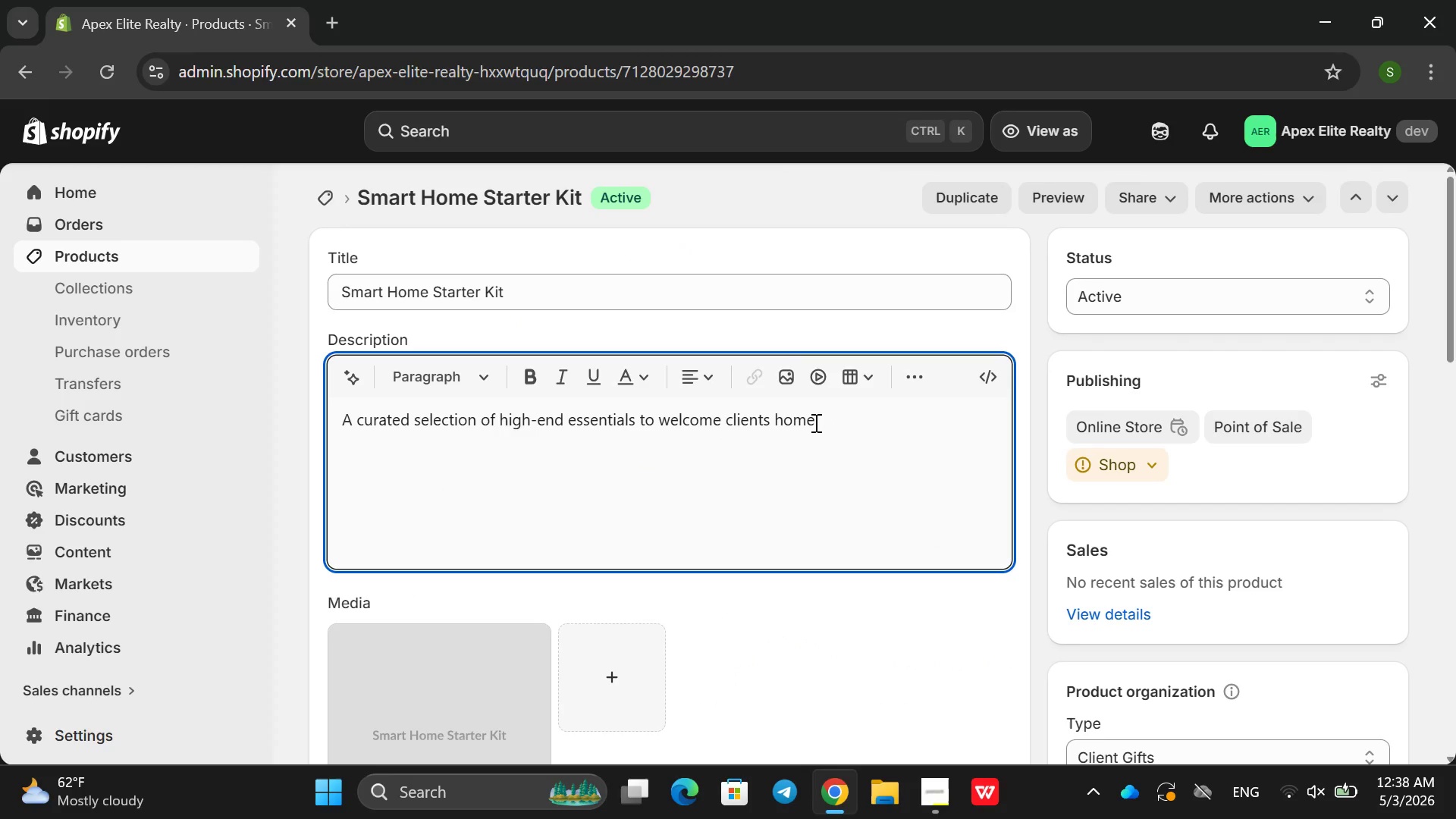 
left_click_drag(start_coordinate=[822, 422], to_coordinate=[146, 369])
 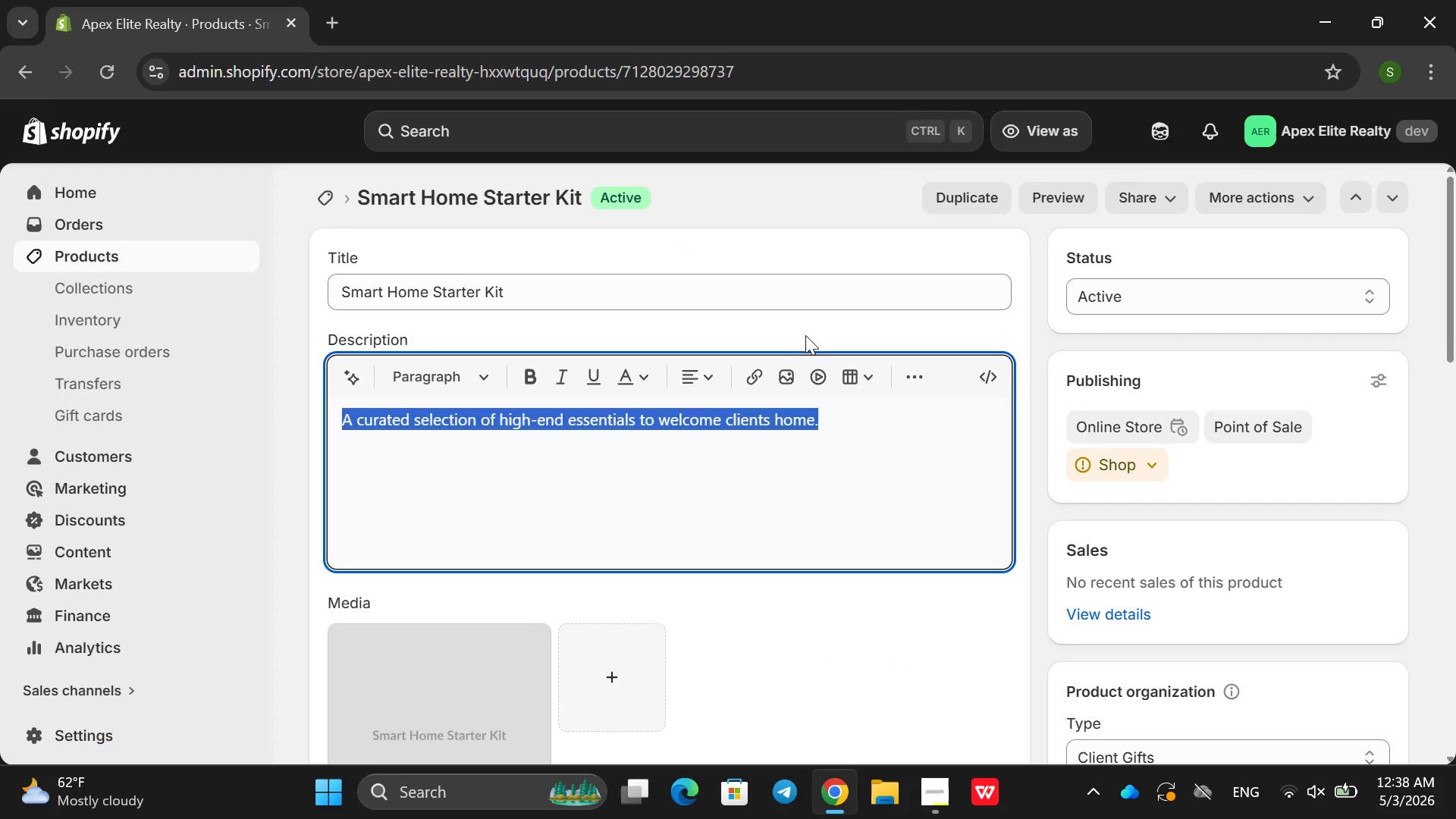 
key(Backspace)
 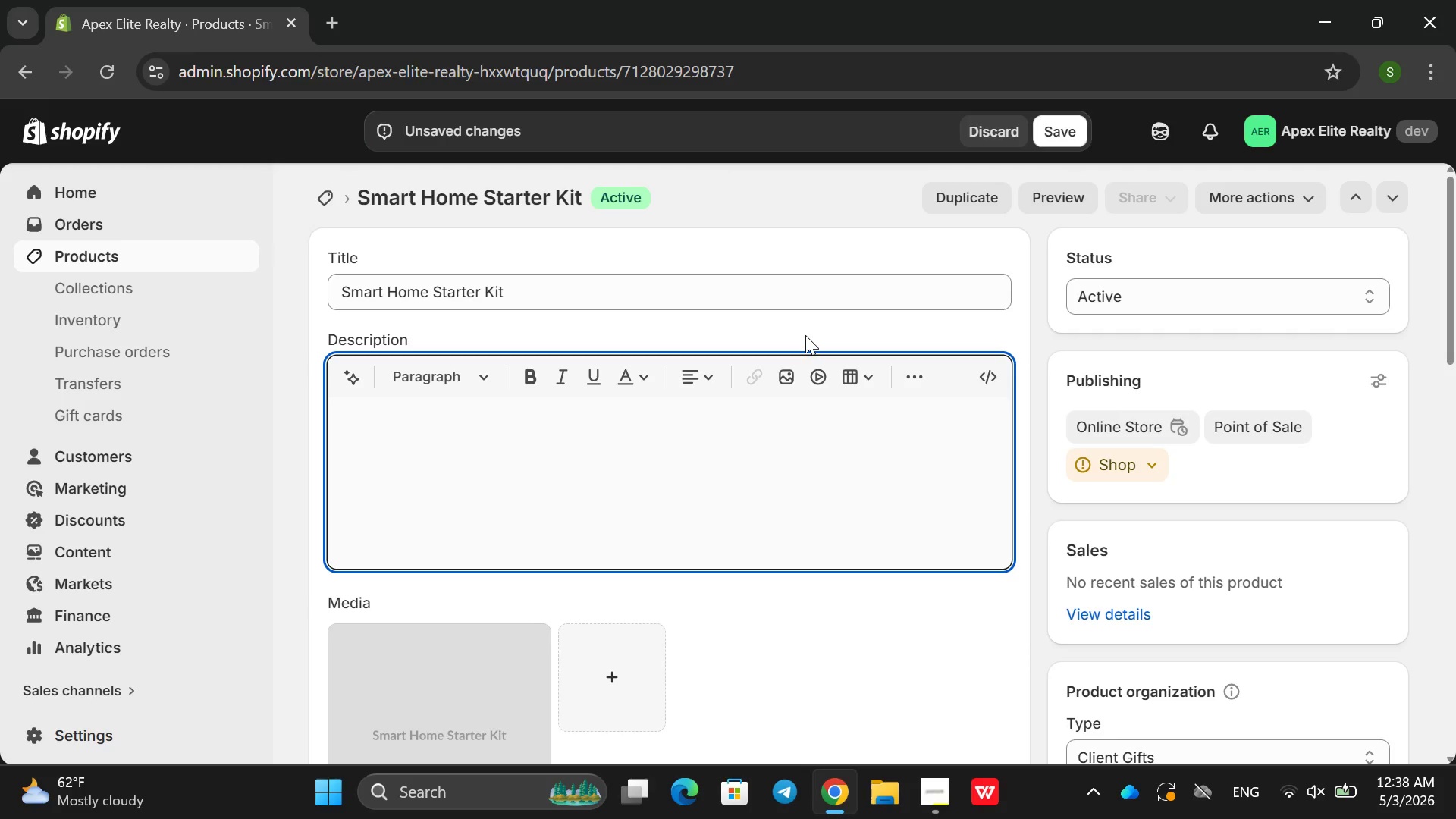 
wait(11.33)
 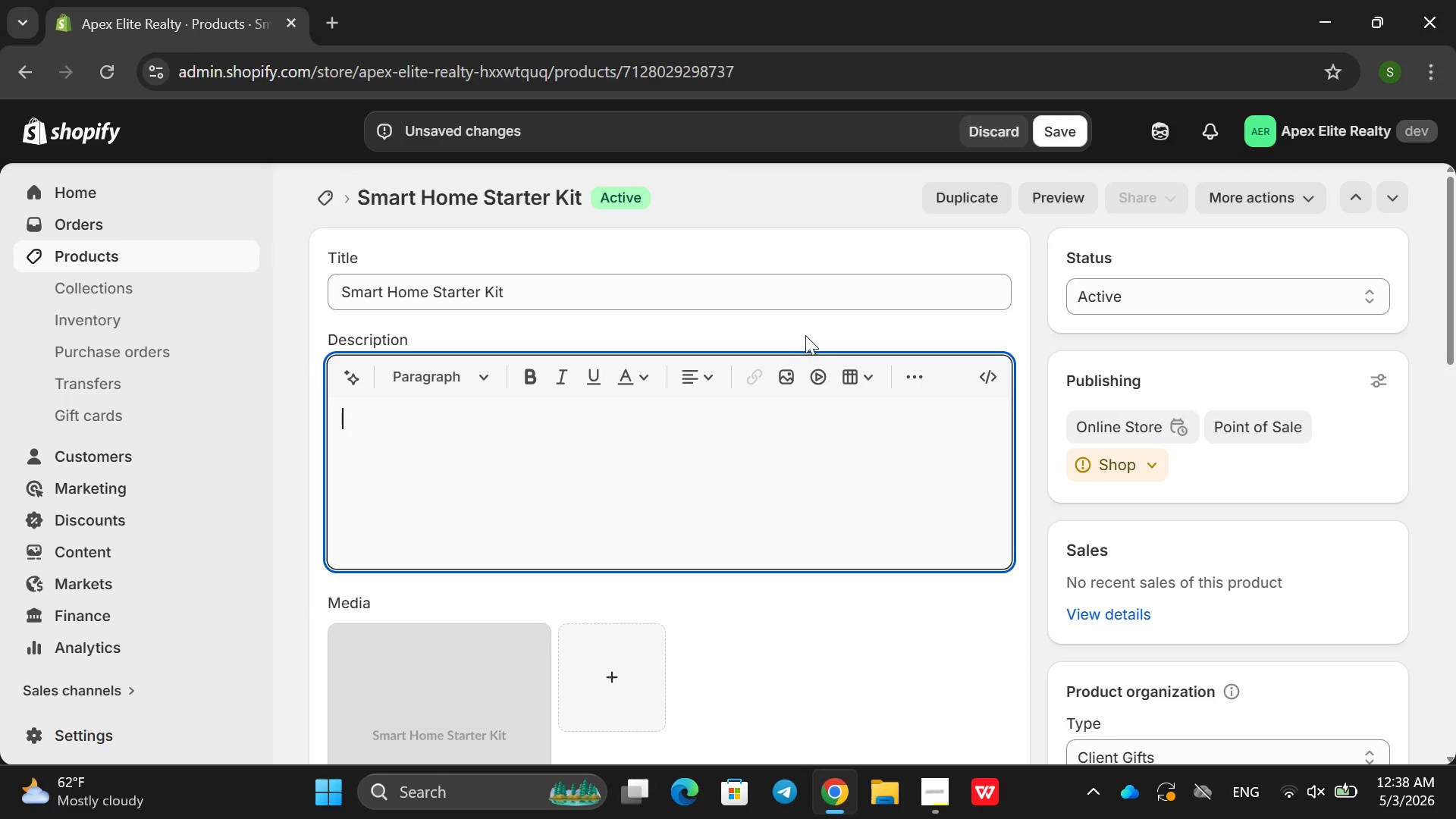 
type(The smart home s)
key(Backspace)
key(Backspace)
key(Backspace)
key(Backspace)
key(Backspace)
key(Backspace)
type(Gome )
key(Backspace)
key(Backspace)
type(The Smart Home Starter ki t)
key(Backspace)
key(Backspace)
type(t is a premo)
key(Backspace)
type(u)
key(Backspace)
key(Backspace)
key(Backspace)
type(mium cle)
key(Backspace)
type(ient f)
key(Backspace)
type(git)
key(Backspace)
type(ft designed to into)
key(Backspace)
type(rodi)
key(Backspace)
type(ue)
key(Backspace)
key(Backspace)
key(Backspace)
type(uce new homew)
key(Backspace)
type(ownrr)
key(Backspace)
key(Backspace)
type(s to )
key(Backspace)
key(Backspace)
key(Backspace)
key(Backspace)
key(Backspace)
type(r )
key(Backspace)
type(s to modern conncet)
key(Backspace)
type(ed lo)
key(Backspace)
key(Backspace)
key(Backspace)
key(Backspace)
key(Backspace)
key(Backspace)
key(Backspace)
key(Backspace)
type(nected living.)
 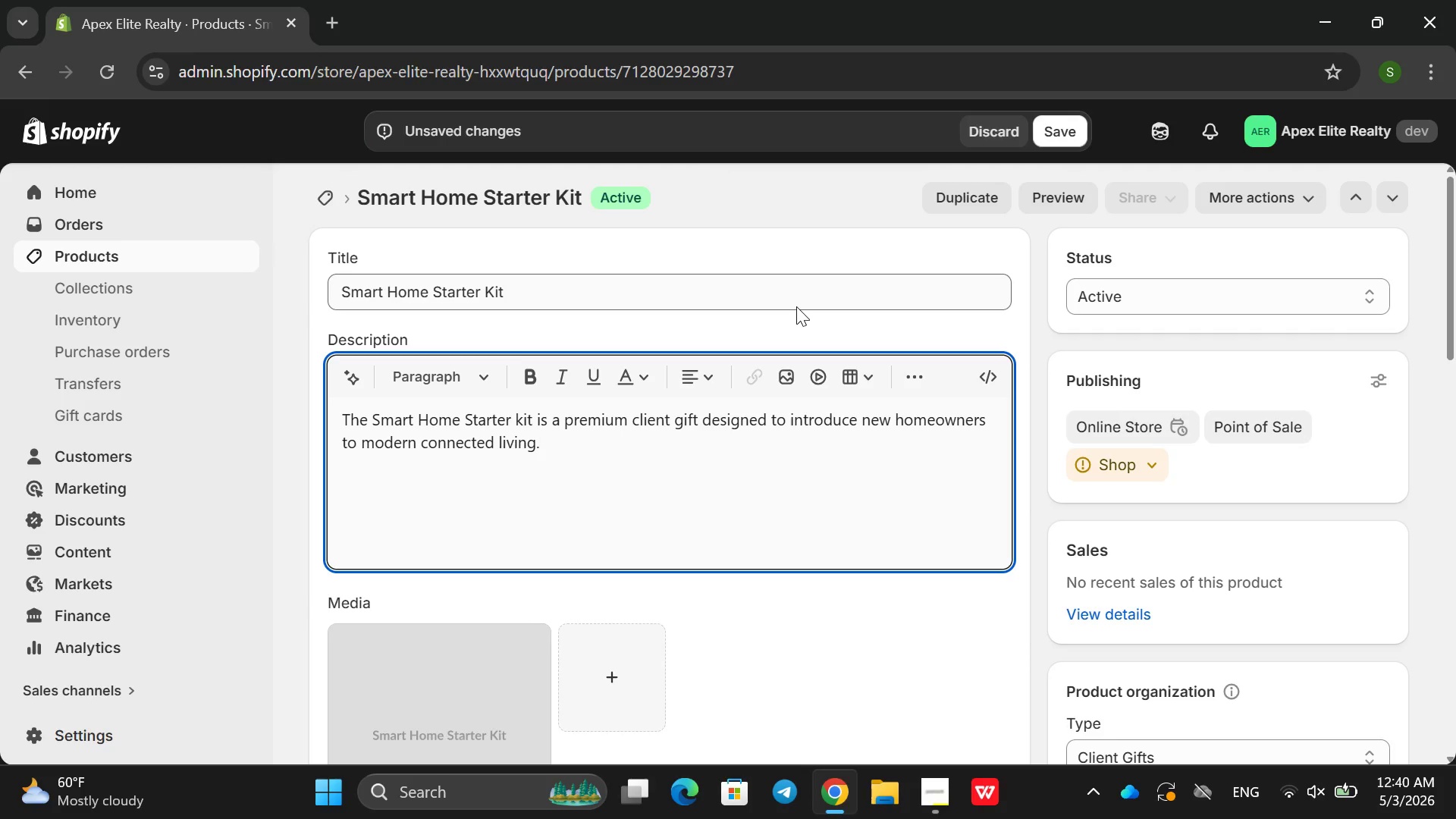 
type(IT)
key(Backspace)
key(Backspace)
type(t combines package that adds value bey)
 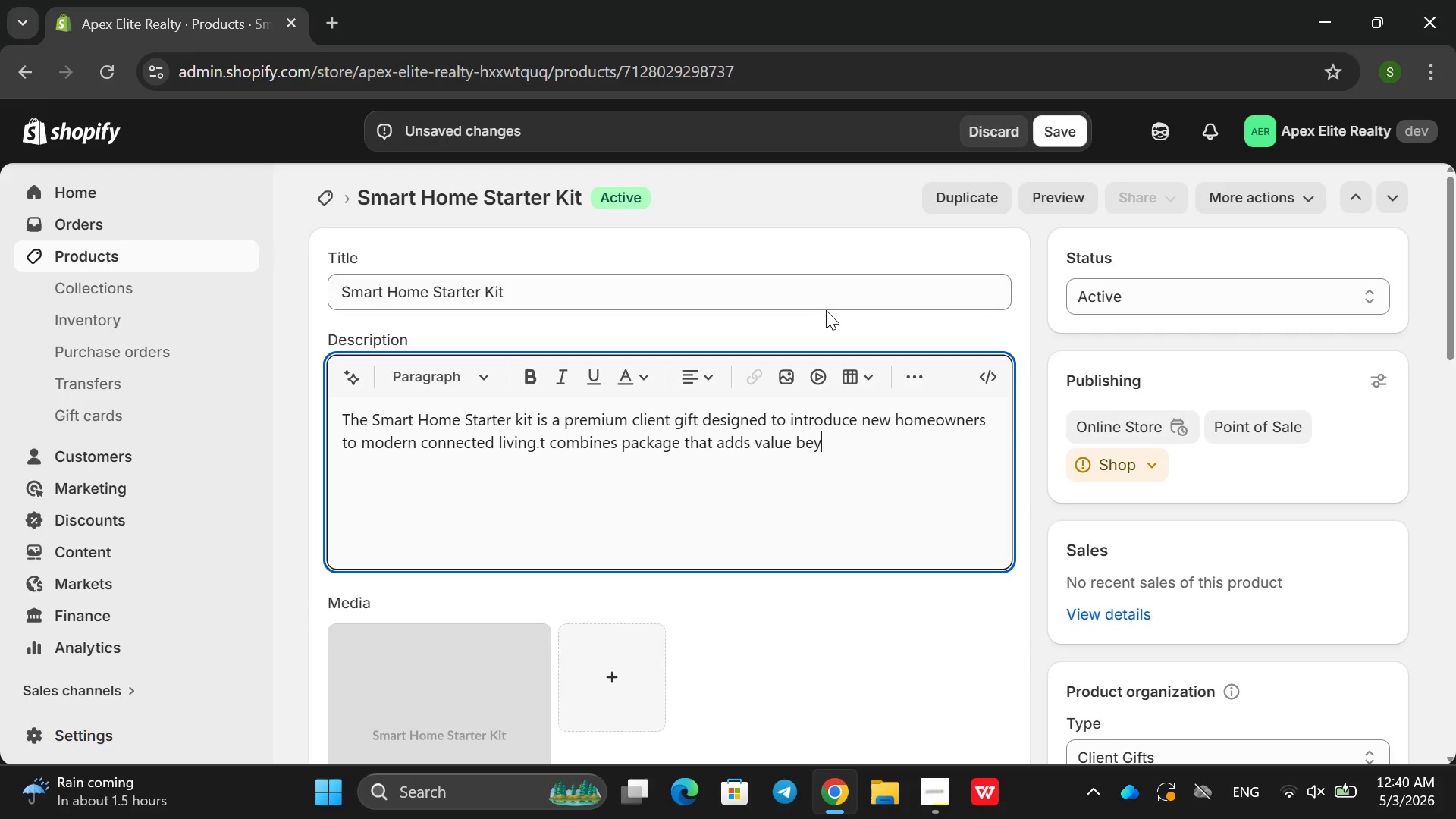 
type(ond the trasn)
key(Backspace)
key(Backspace)
type(an)
key(Backspace)
key(Backspace)
type(nsaction)
 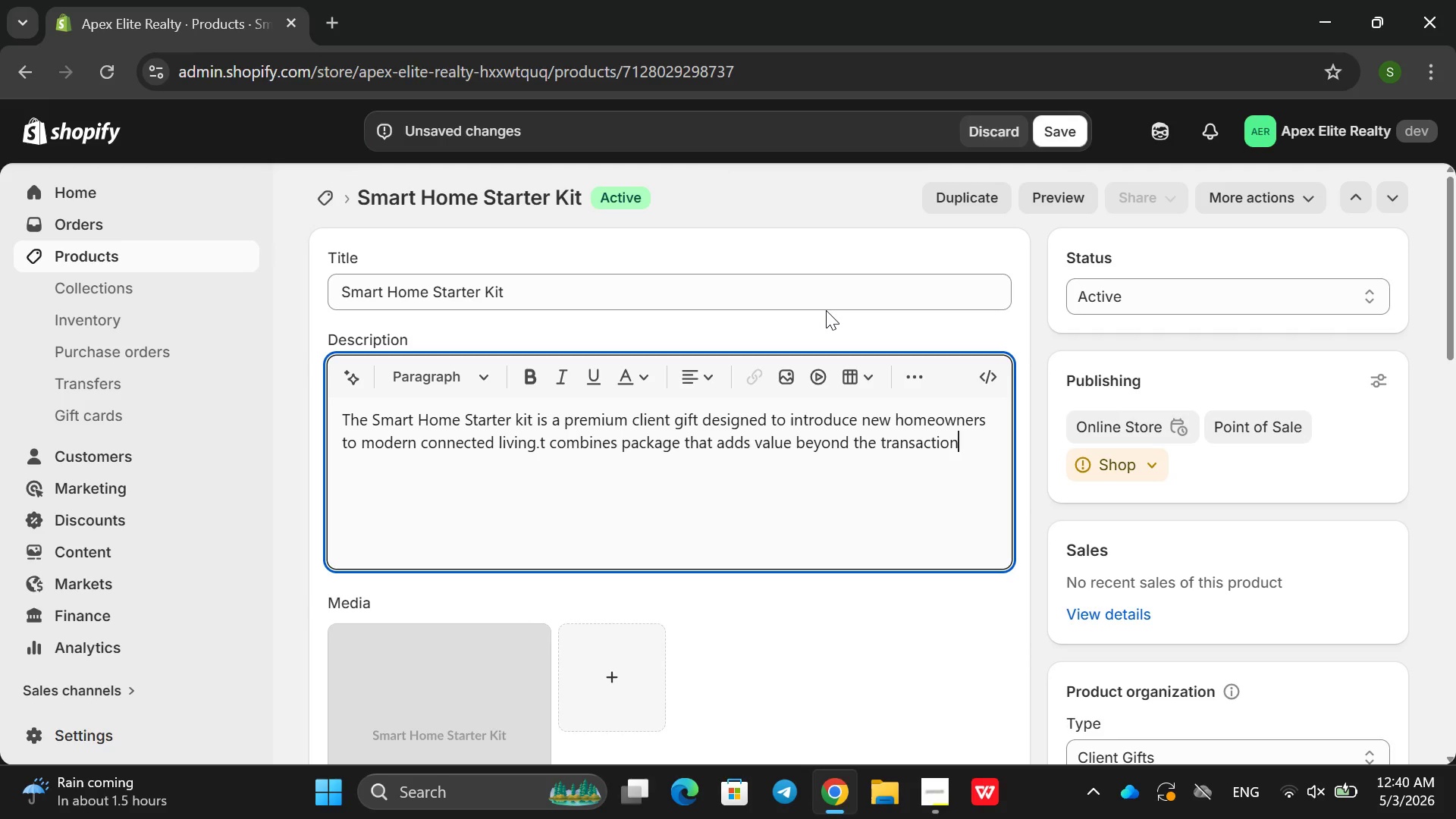 
key(Enter)
 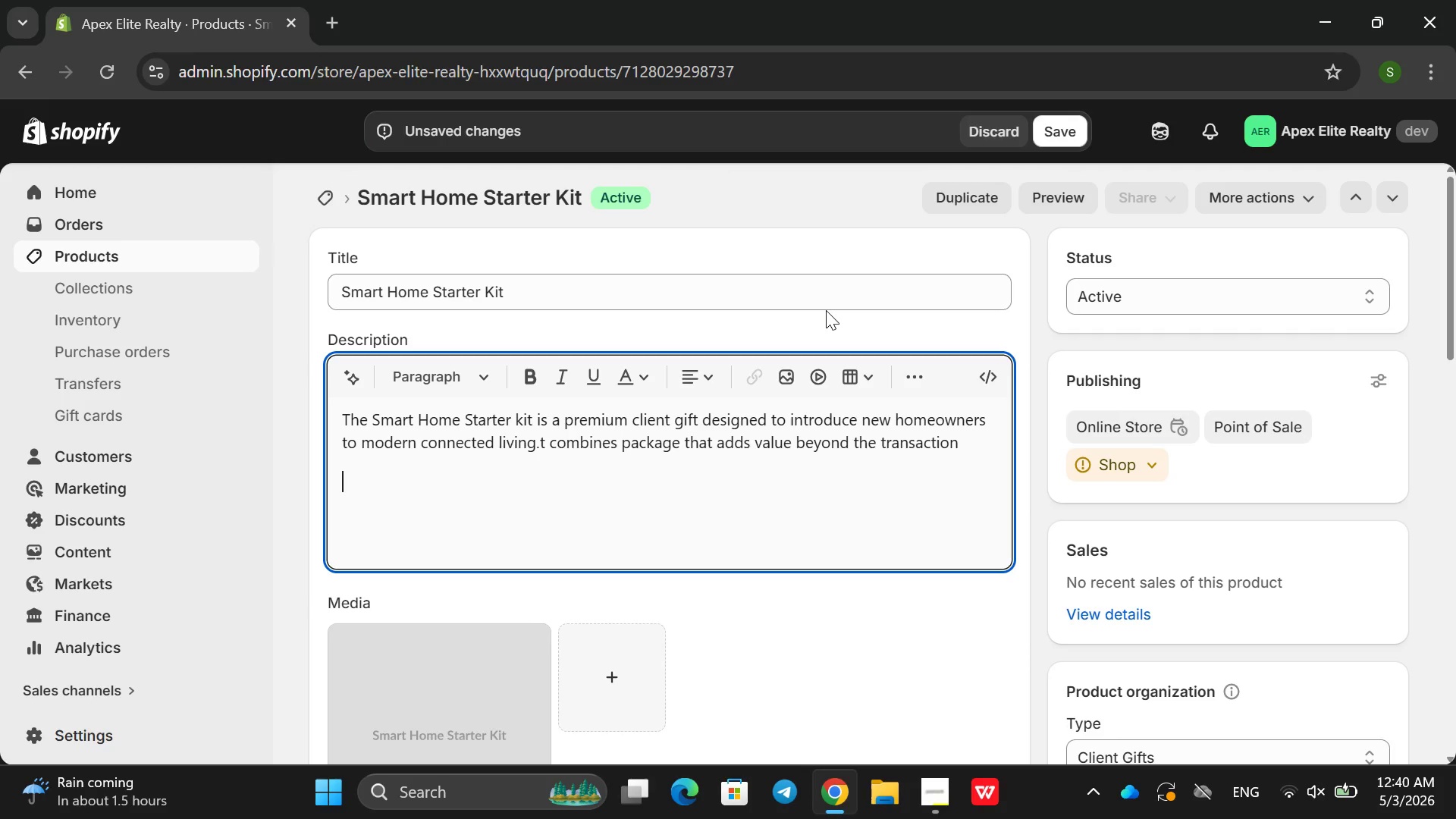 
type(This kit includes esse)
key(Backspace)
type(ntial )
 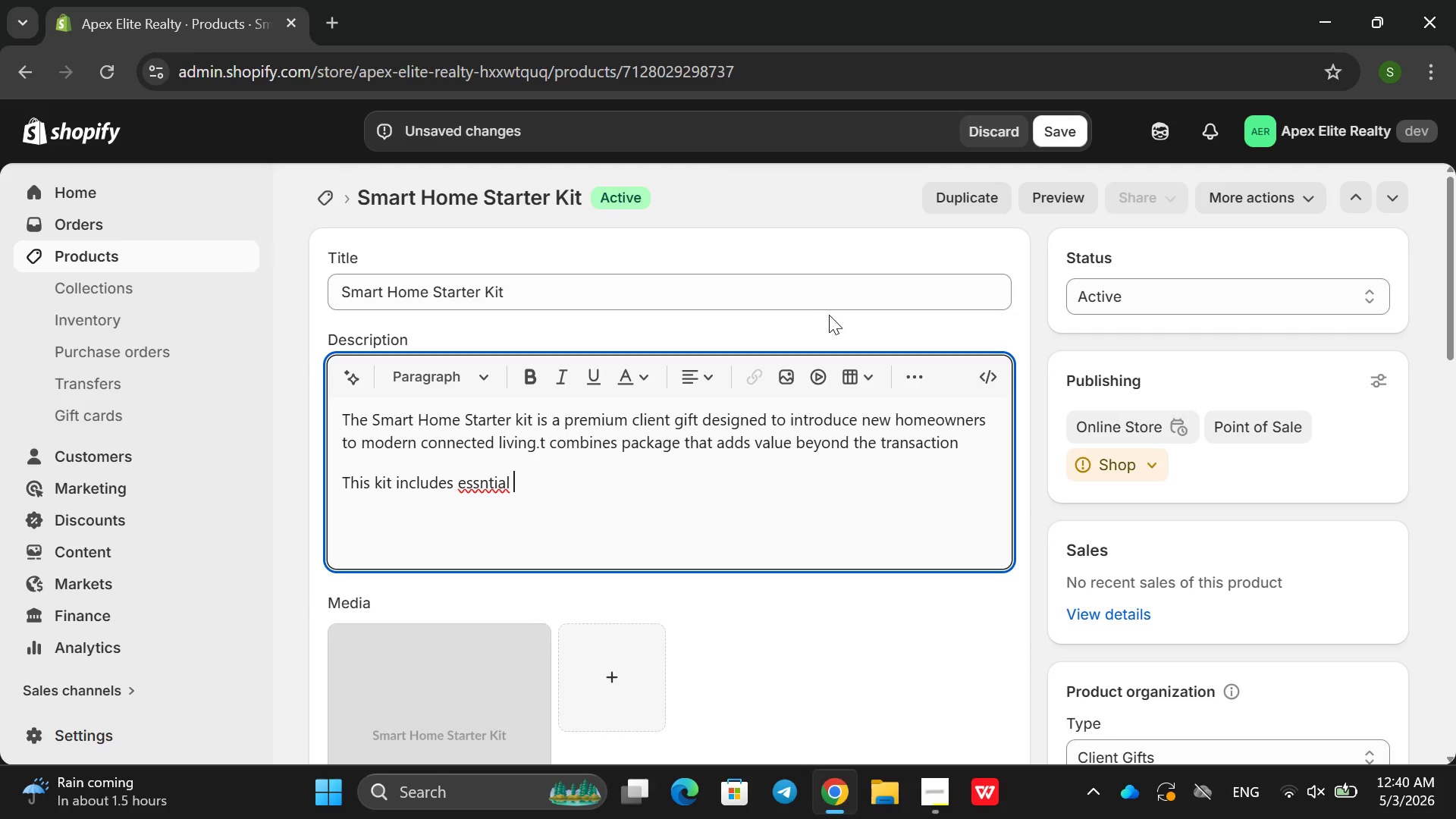 
wait(5.95)
 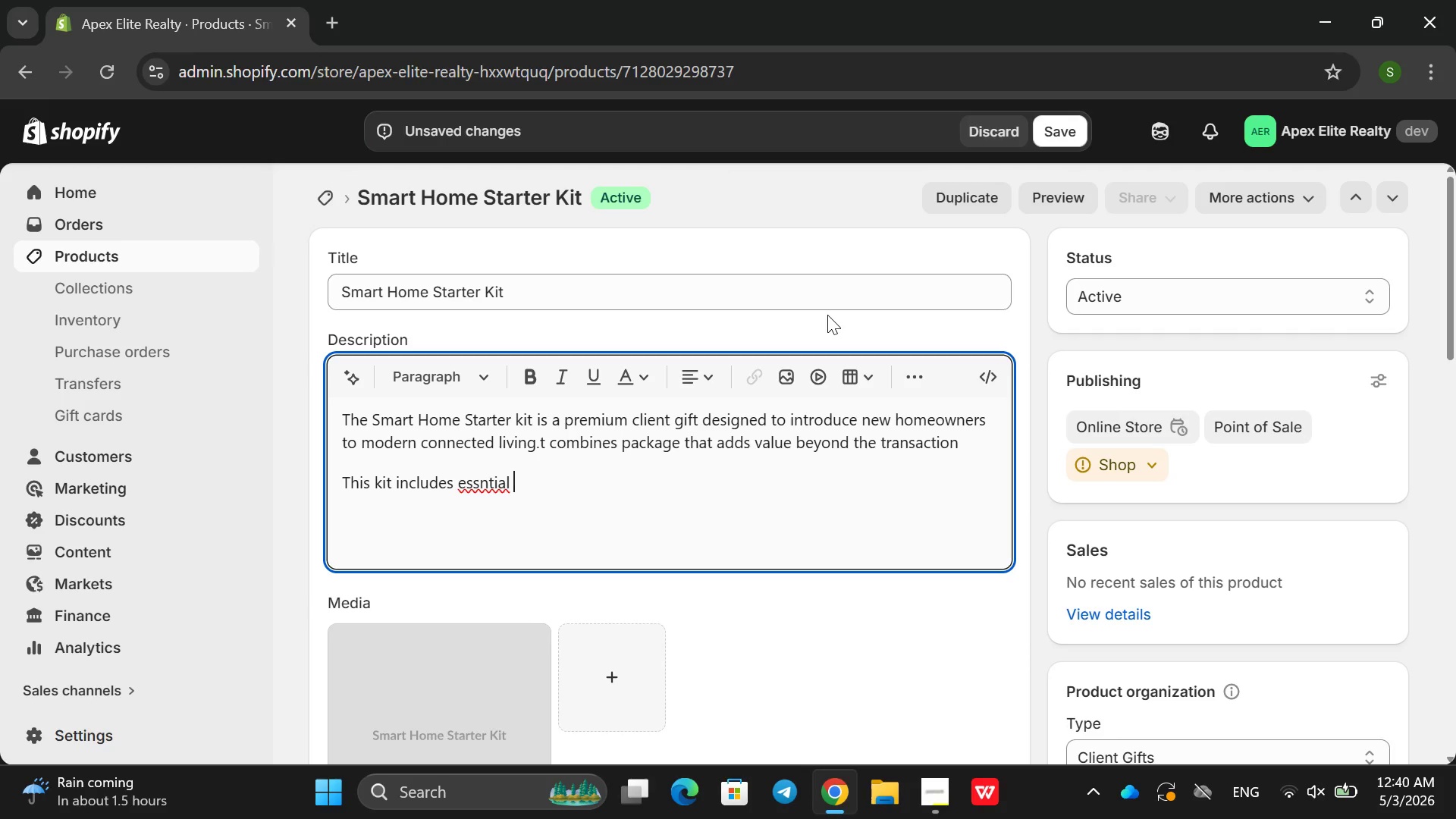 
key(Backspace)
key(Backspace)
type(e)
key(Backspace)
type(se)
key(Backspace)
type(sential )
 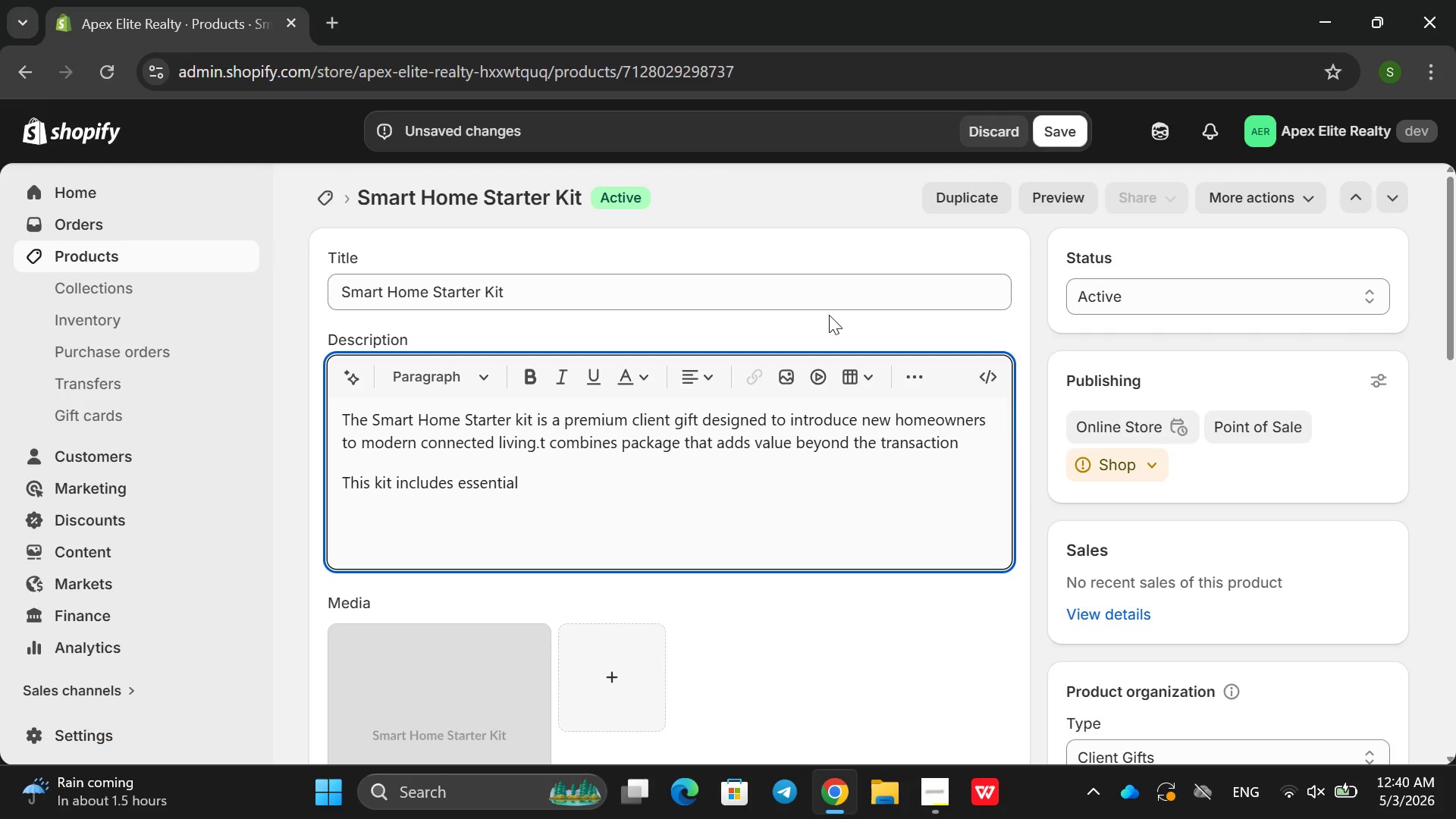 
wait(8.88)
 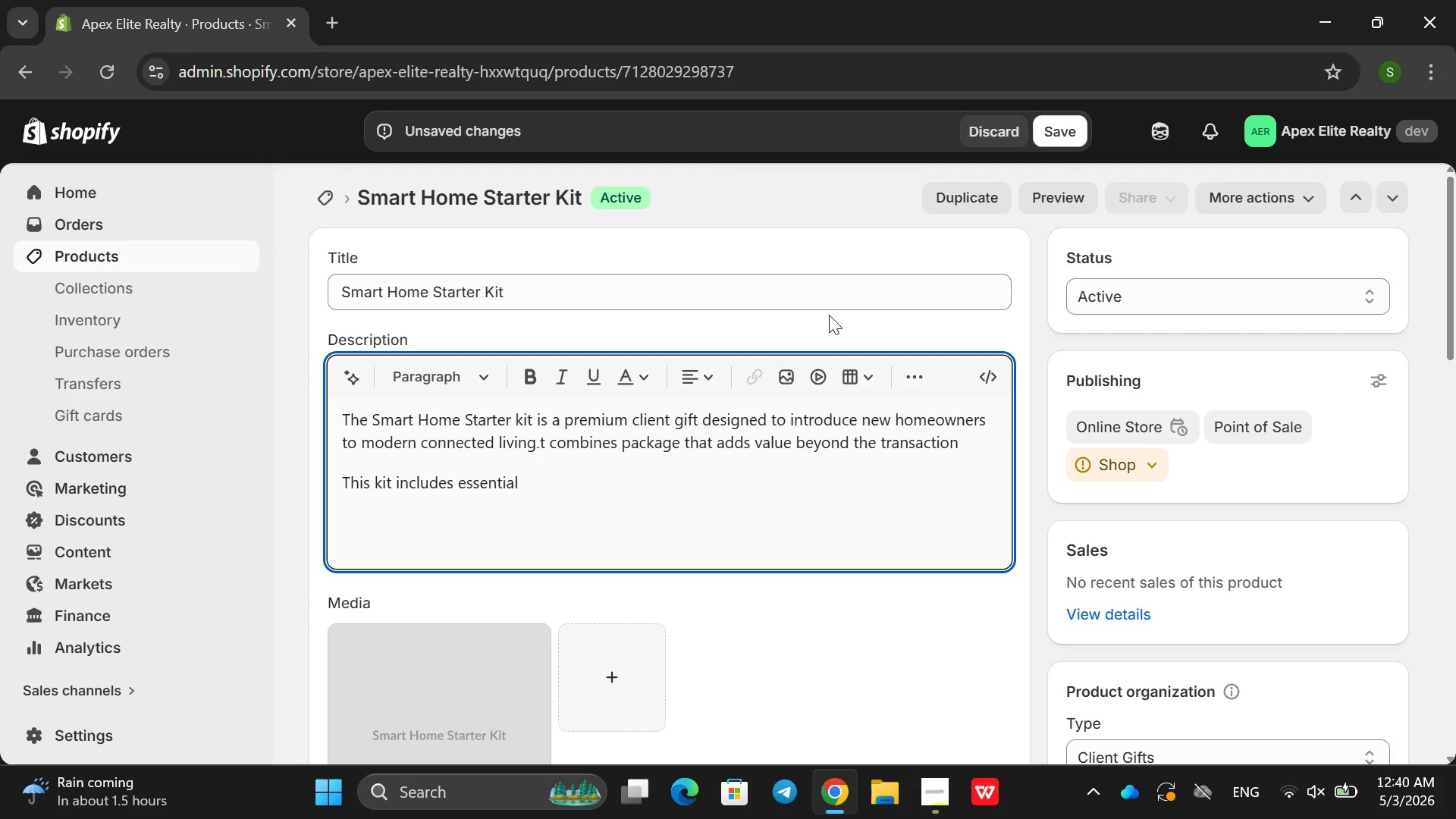 
type(sna)
key(Backspace)
key(Backspace)
type(mart des)
key(Backspace)
key(Backspace)
key(Backspace)
type(home devices tht)
key(Backspace)
type(at hl)
key(Backspace)
type(elp homeowners control t)
key(Backspace)
type(li)
key(Backspace)
type(gt)
key(Backspace)
key(Backspace)
type(ightinh )
key(Backspace)
type(,security and home comfort with ease it de)
key(Backspace)
key(Backspace)
key(Backspace)
key(Backspace)
 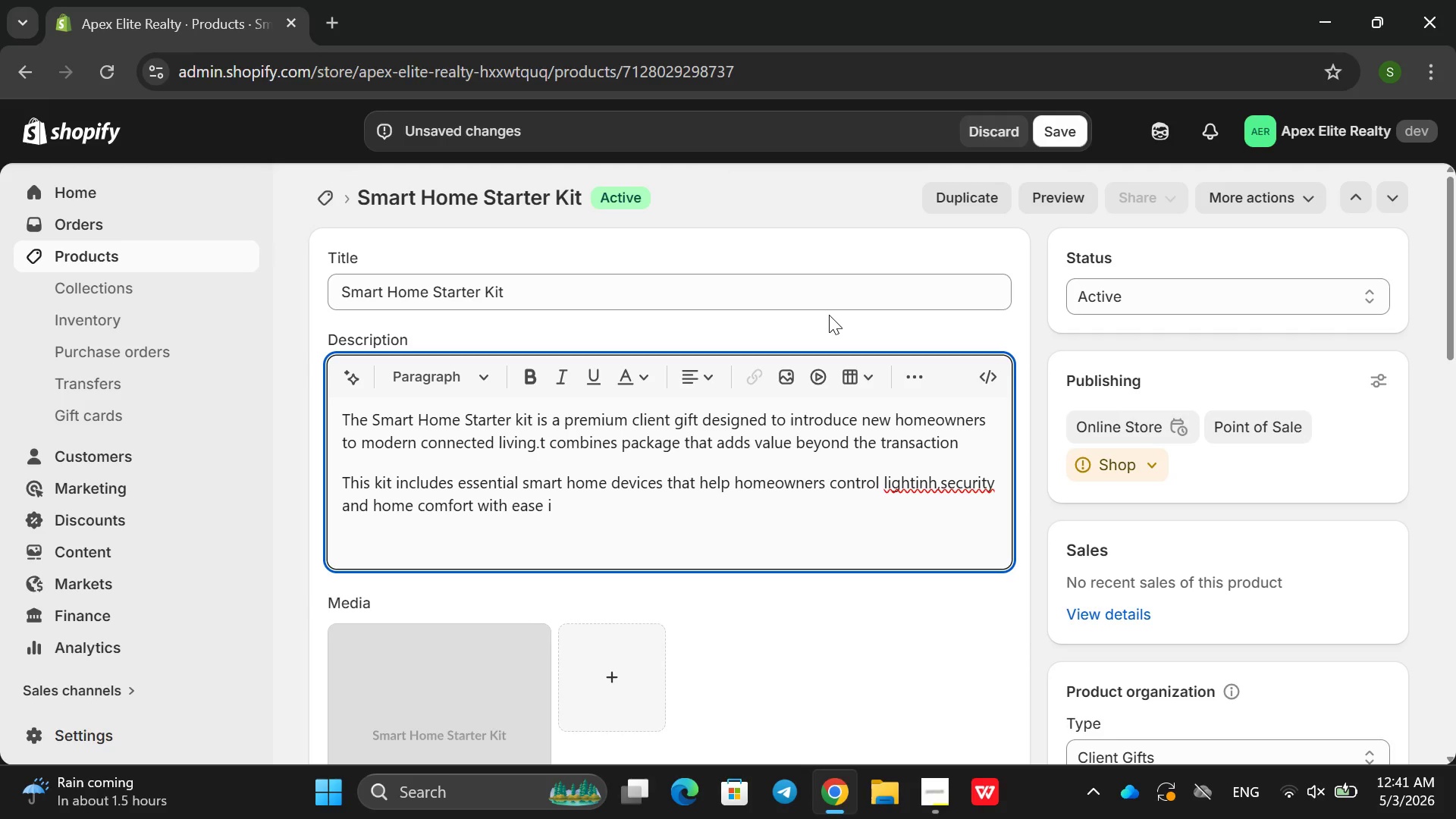 
wait(14.33)
 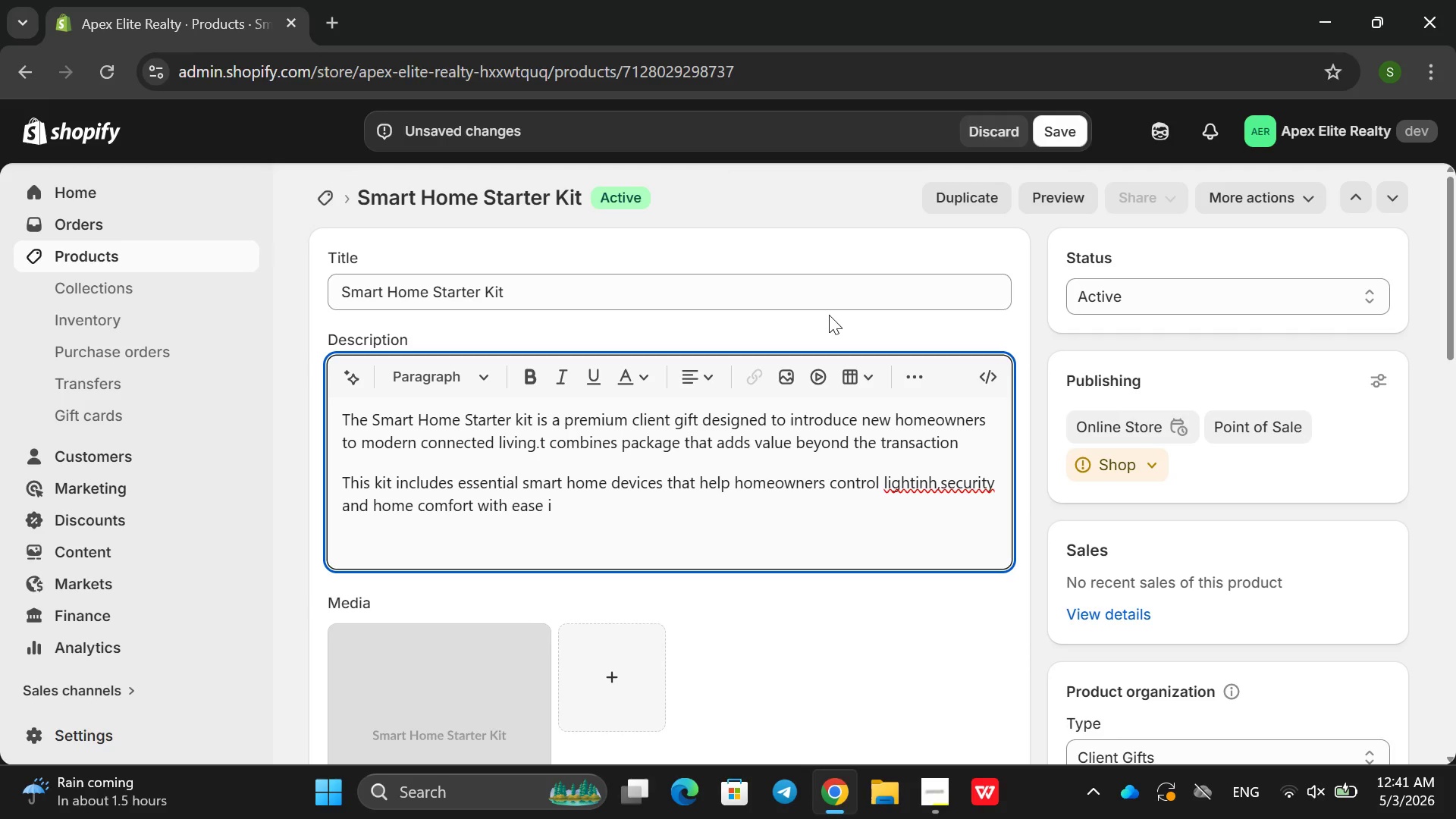 
left_click([582, 514])
 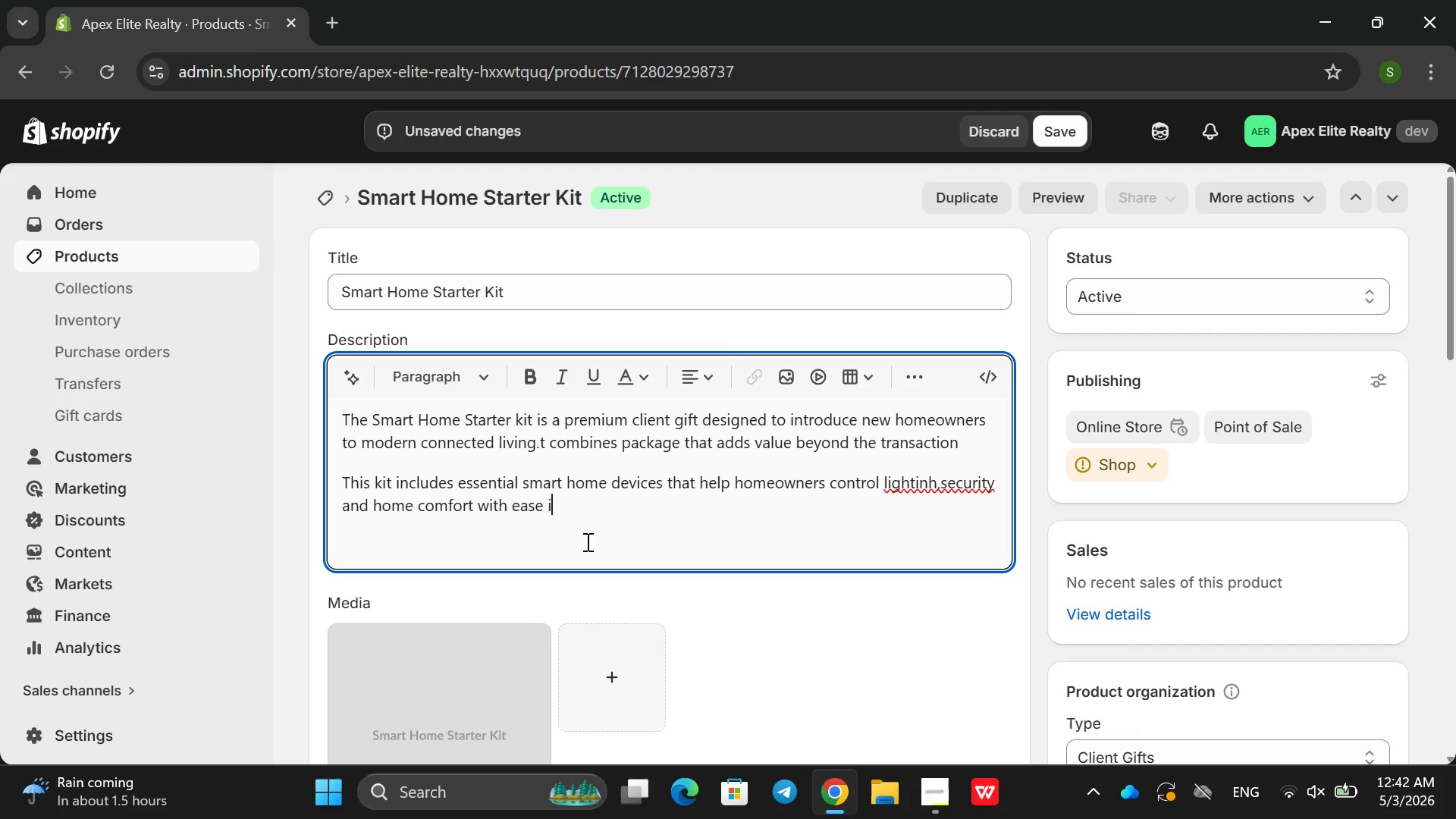 
wait(6.28)
 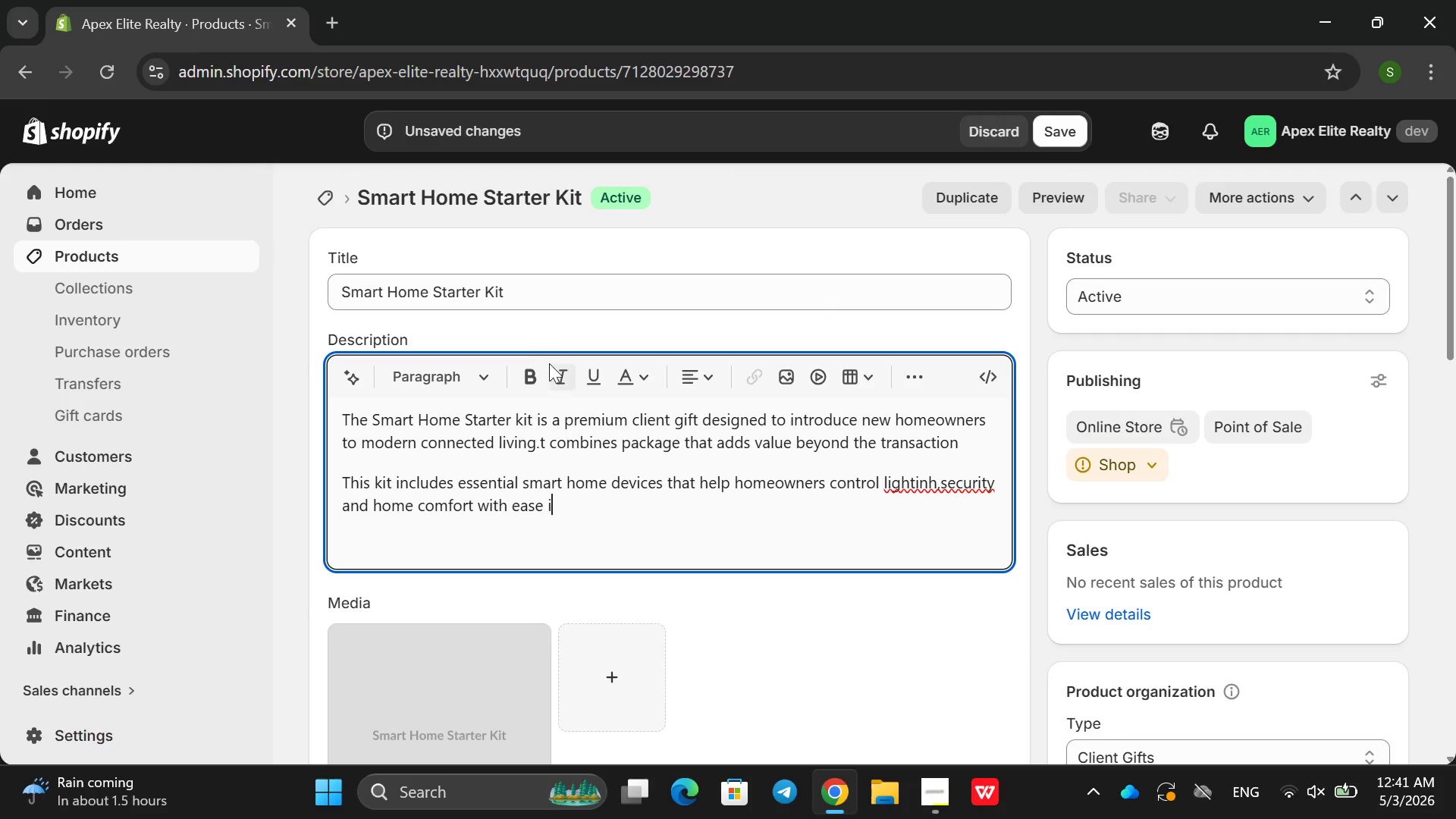 
key(Backspace)
 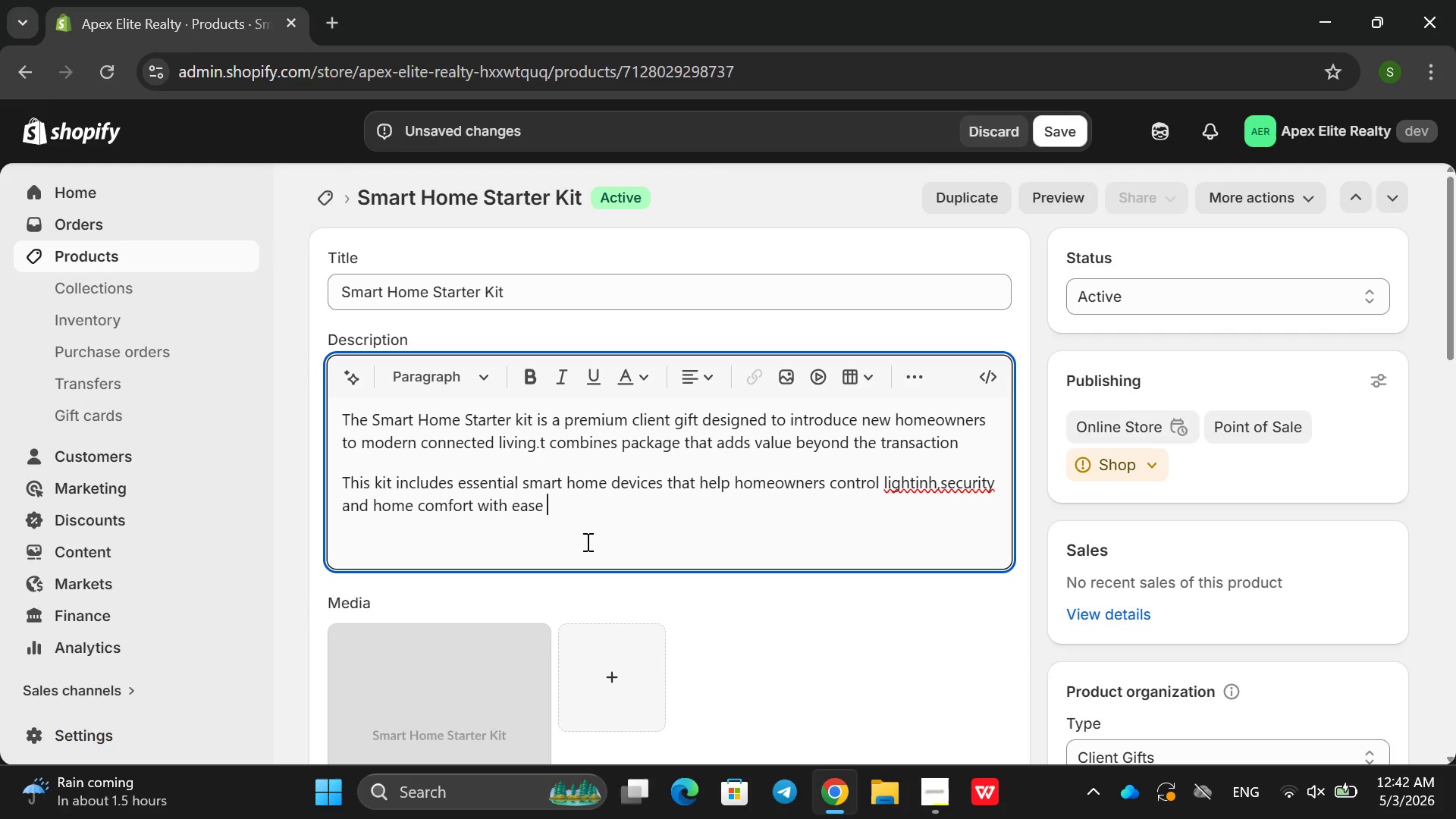 
left_click([586, 541])
 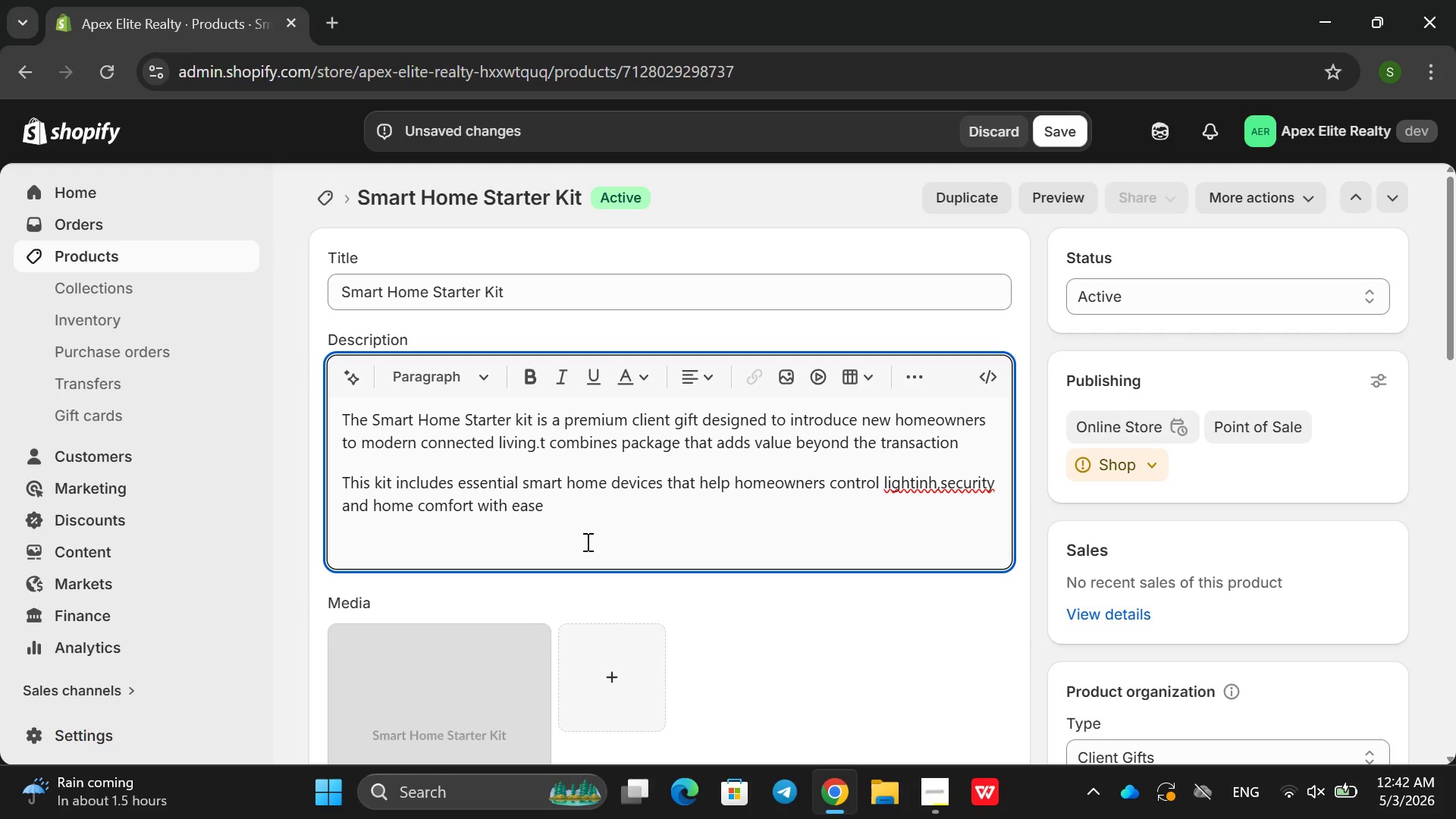 
type(.It is e)
key(Backspace)
type(designed to improve dauly living while showa)
key(Backspace)
type(cs)
key(Backspace)
type(aign )
 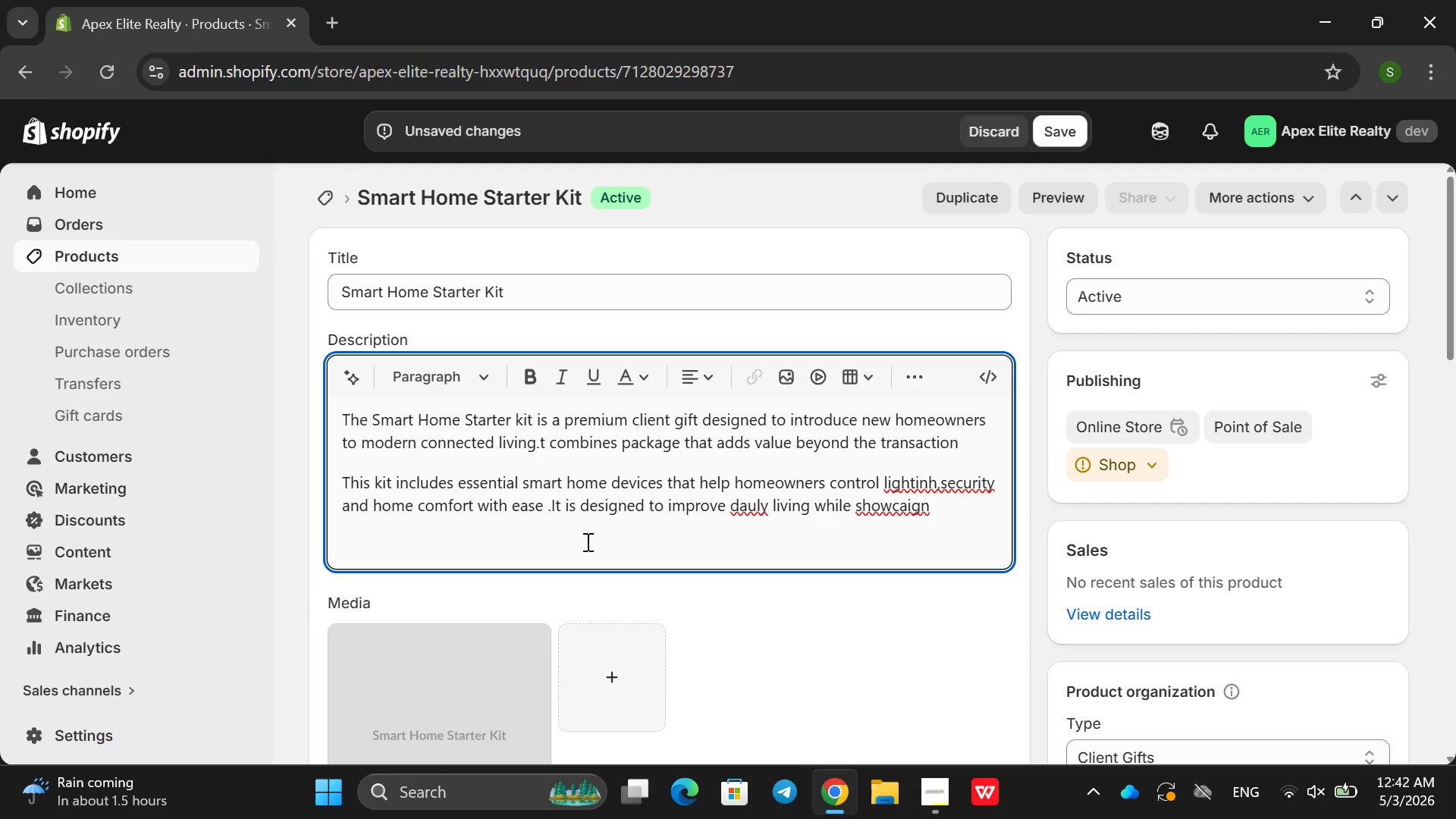 
wait(23.91)
 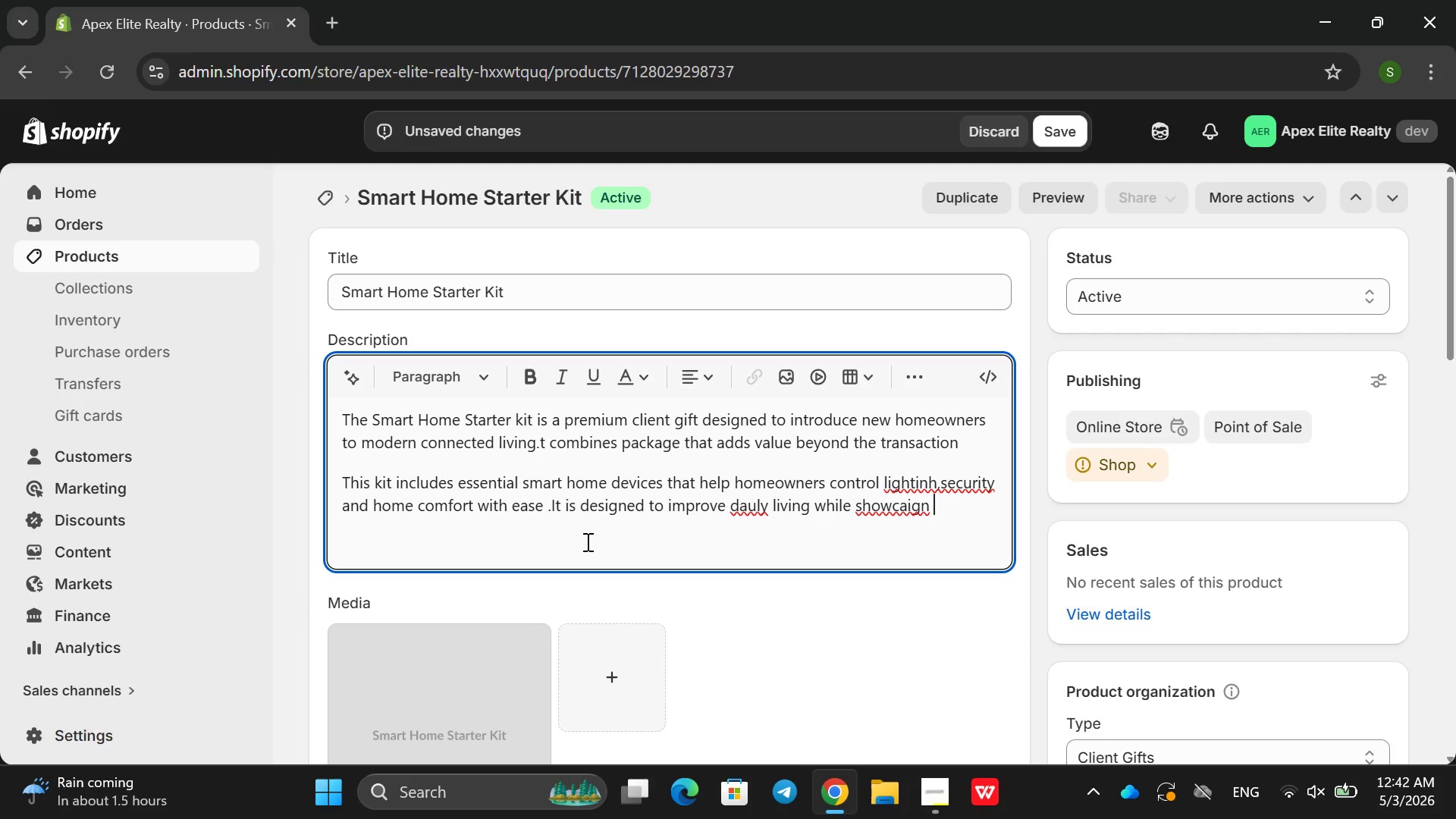 
key(Backspace)
key(Backspace)
key(Backspace)
key(Backspace)
key(Backspace)
type(ases )
 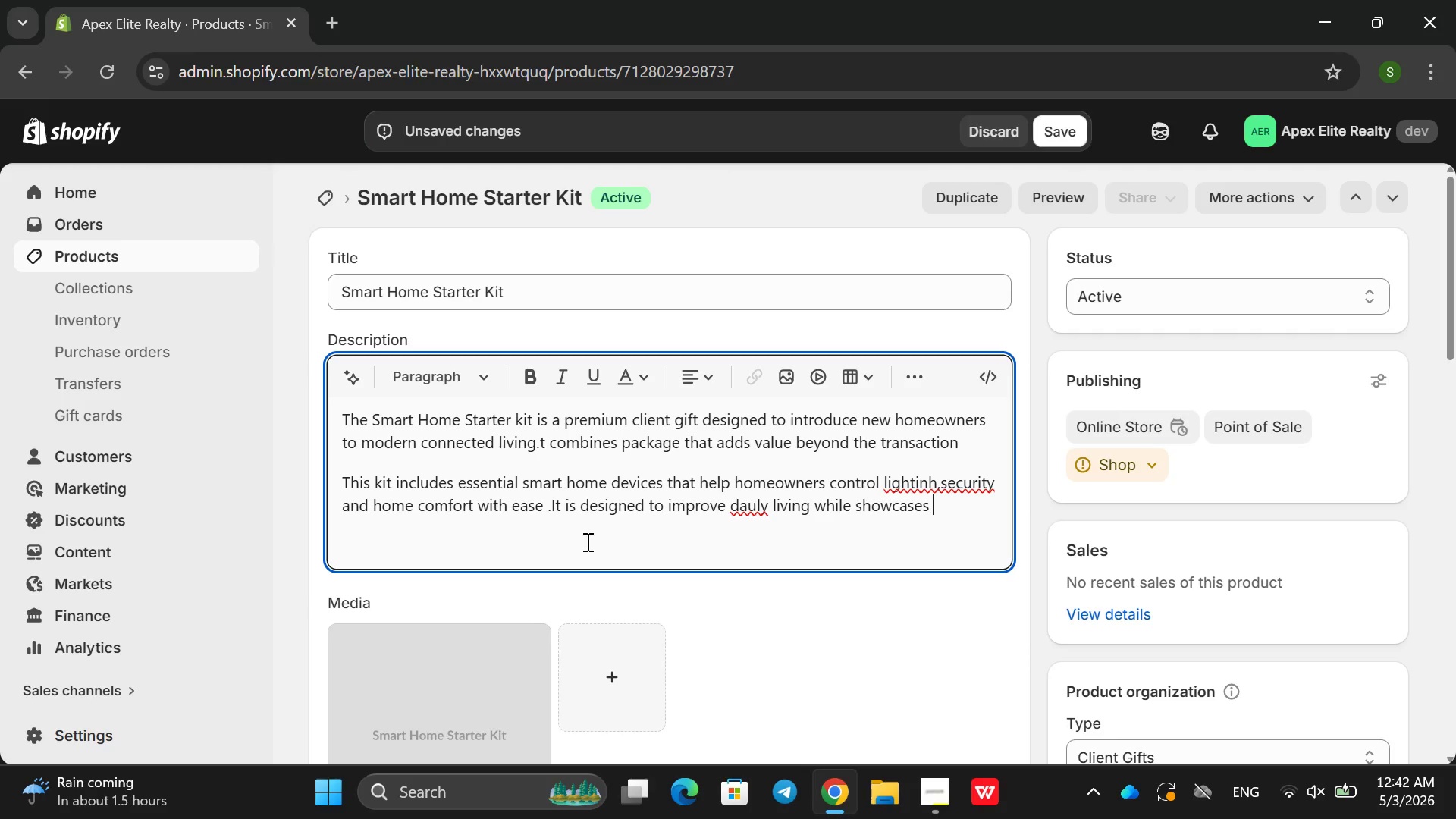 
key(Backspace)
 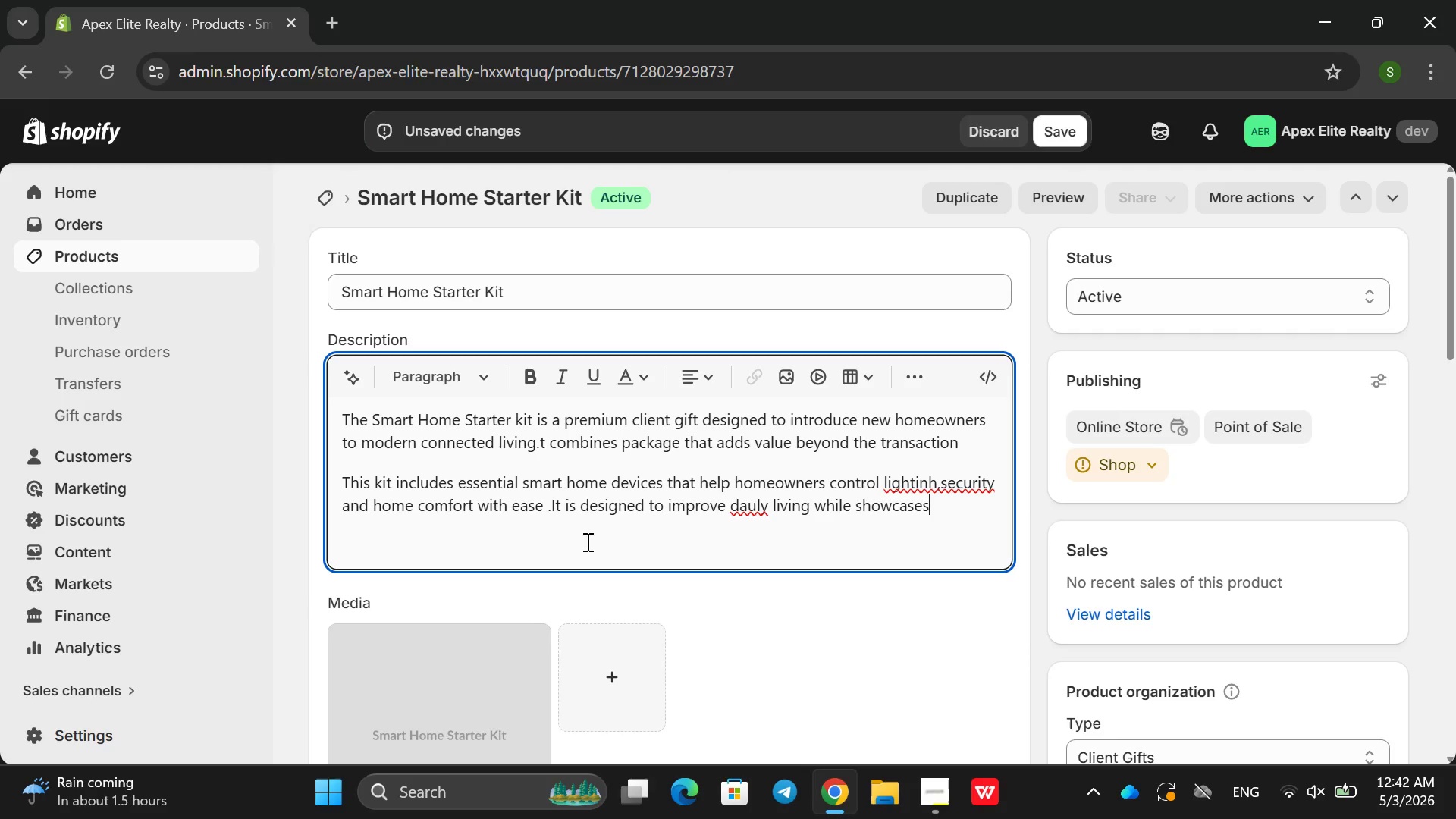 
key(Period)
 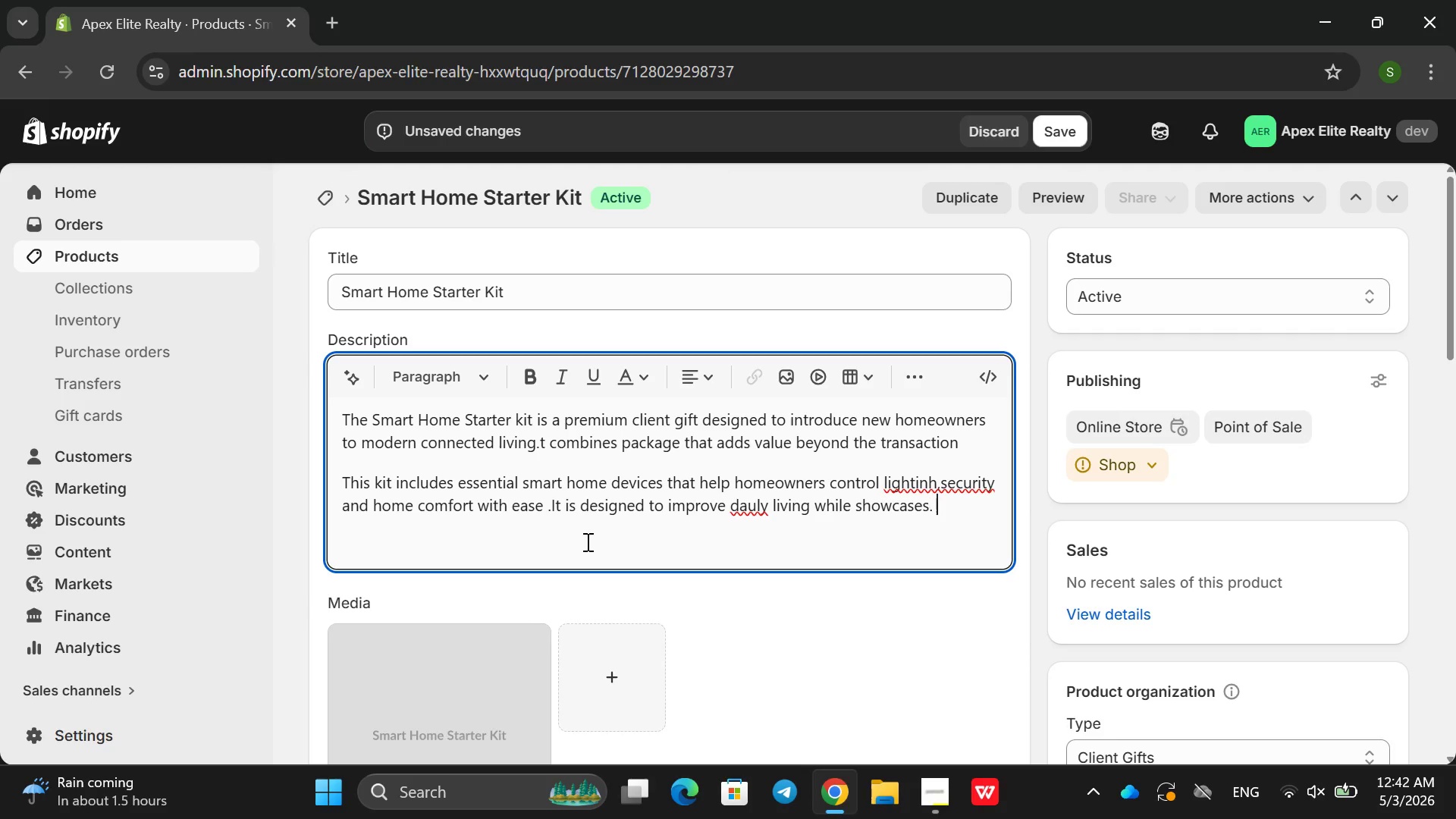 
key(Space)
 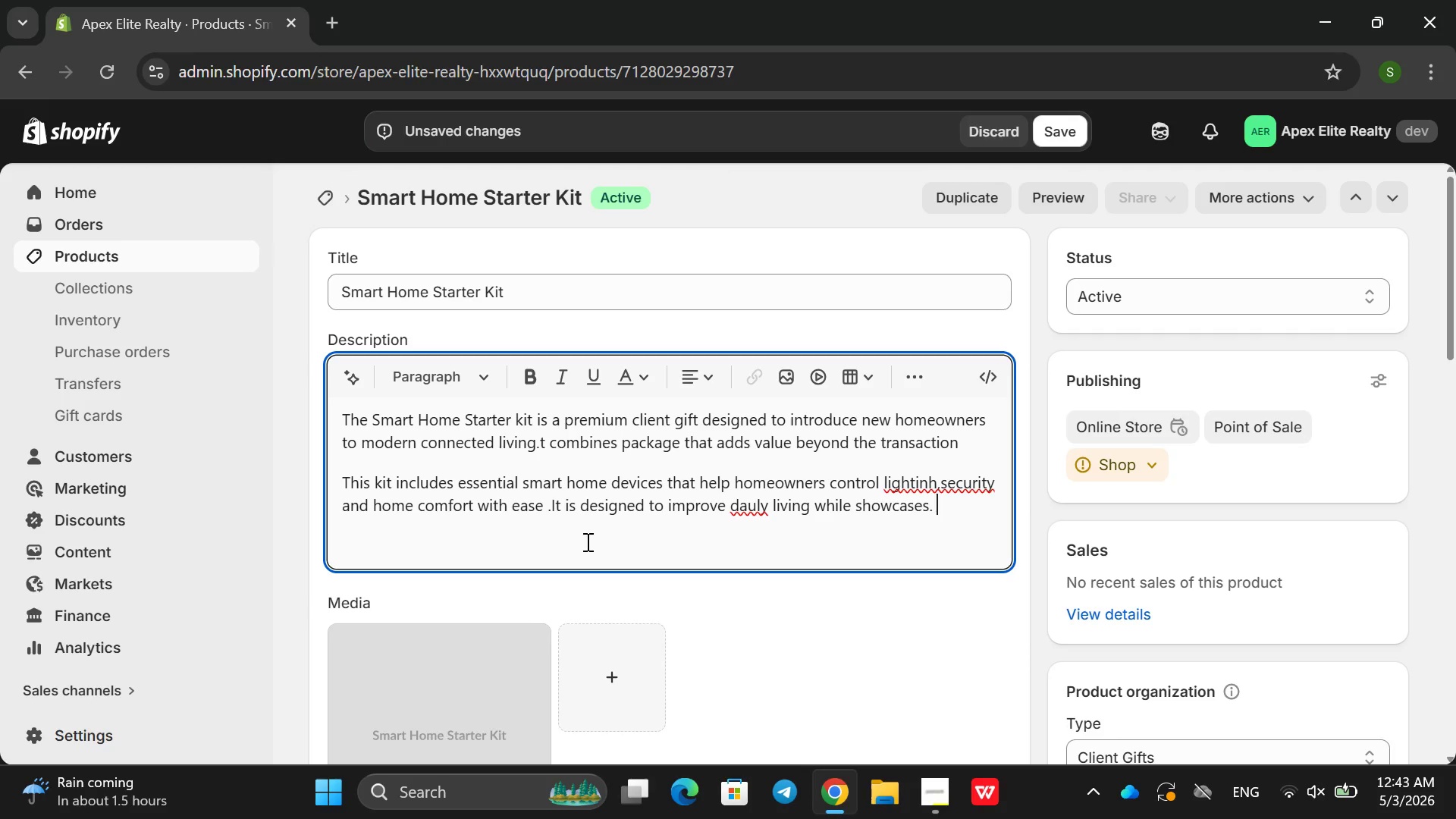 
wait(7.36)
 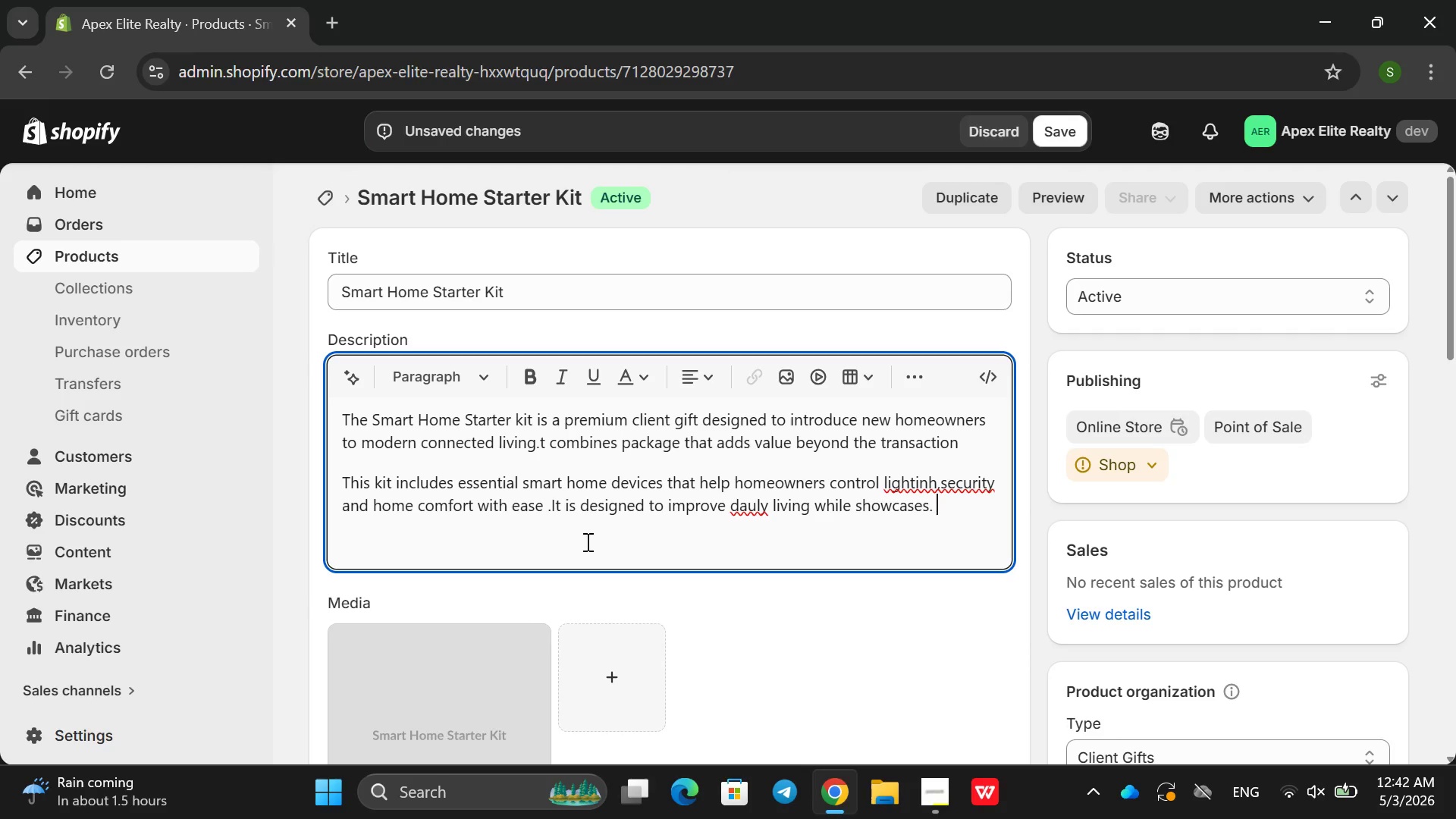 
key(ArrowLeft)
 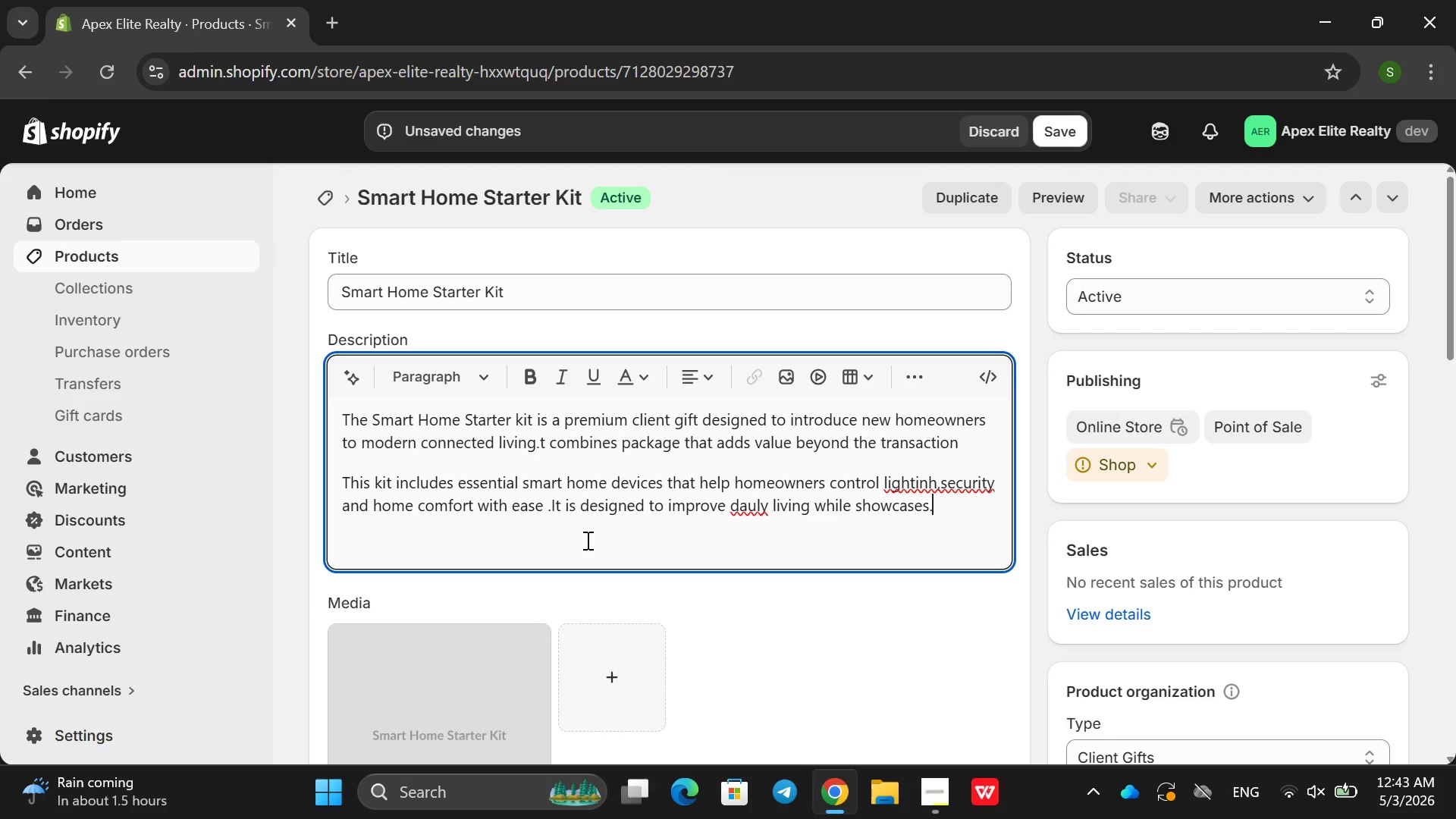 
key(ArrowLeft)
 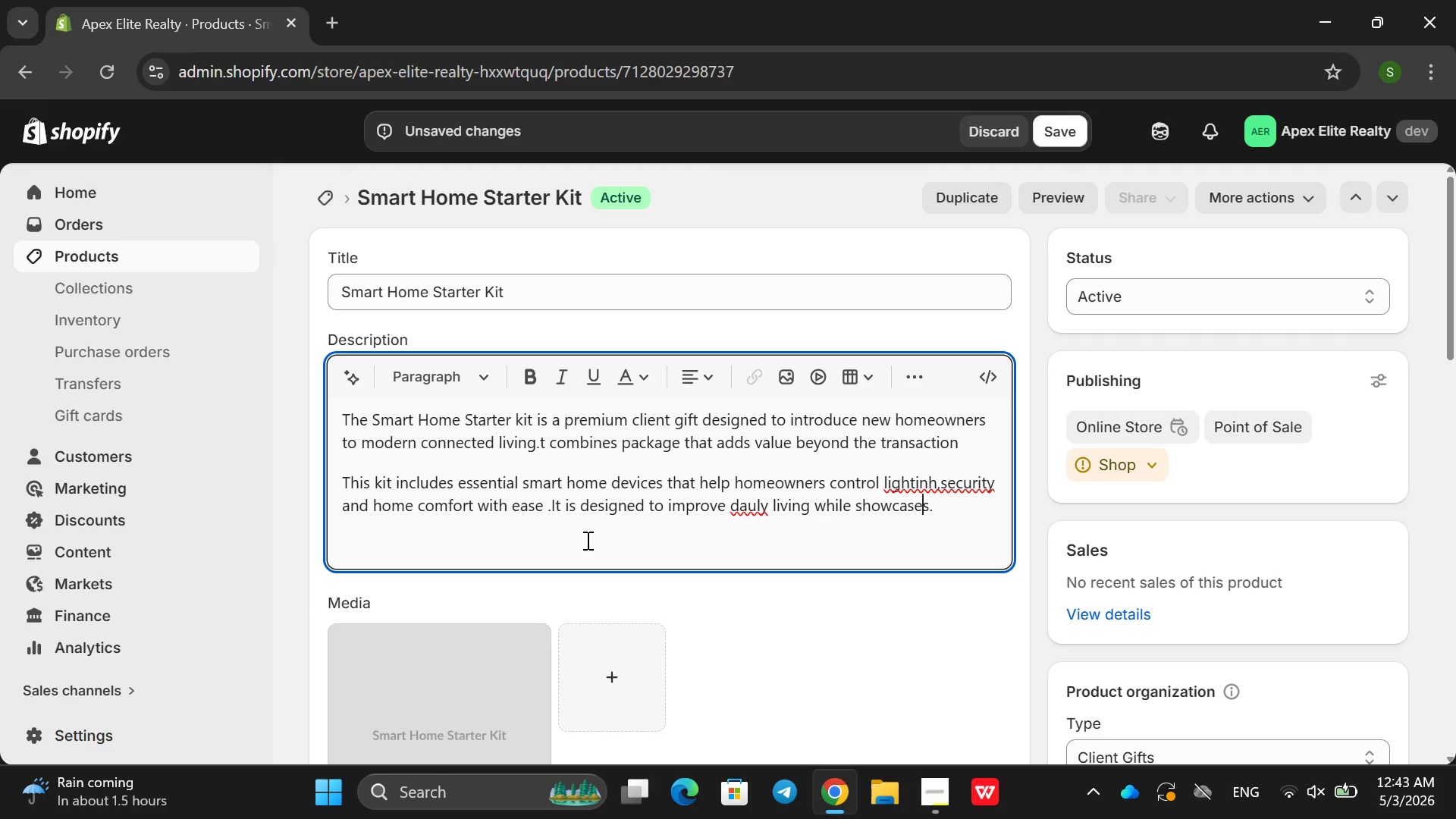 
hold_key(key=ArrowLeft, duration=1.33)
 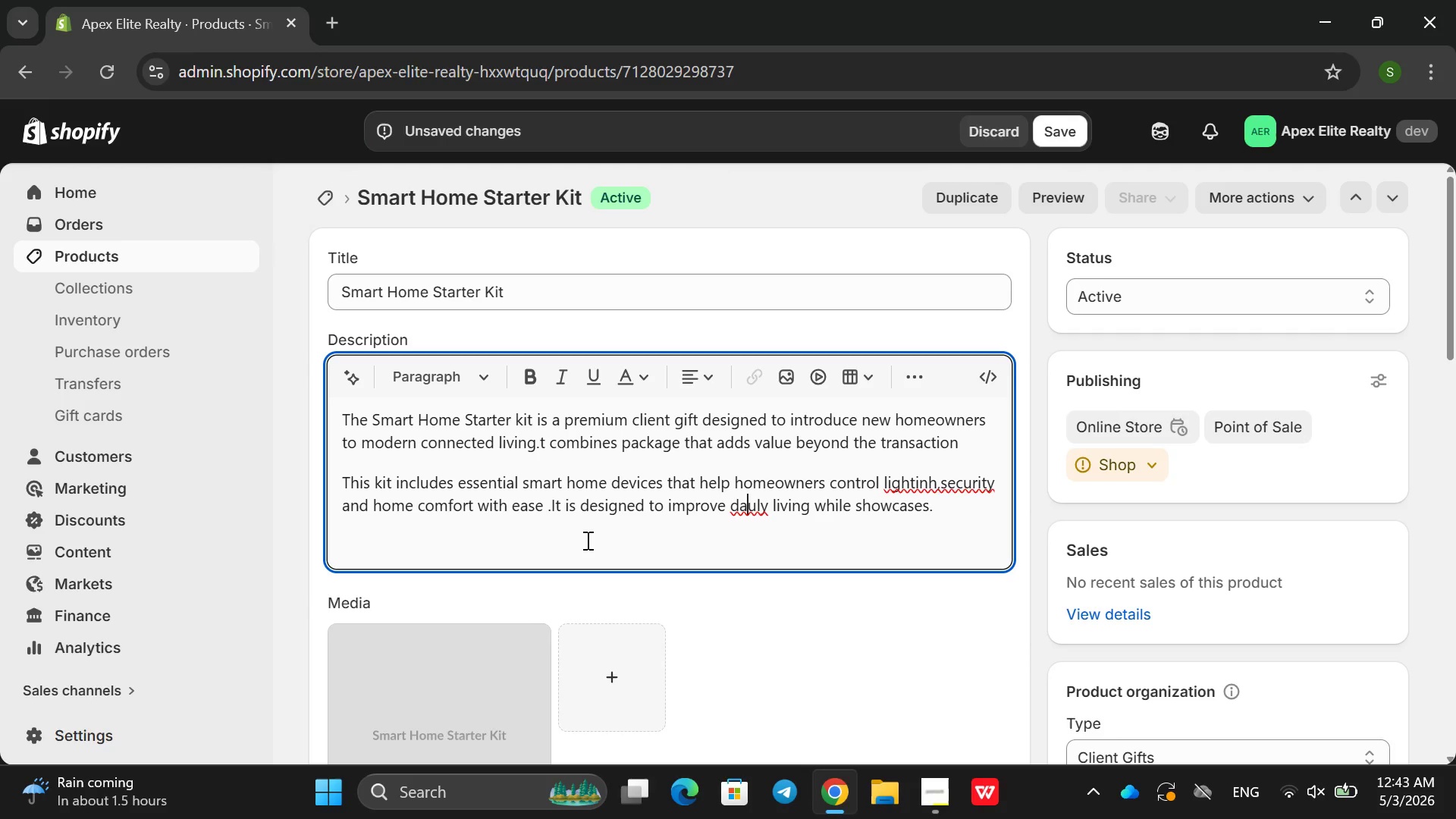 
key(ArrowRight)
 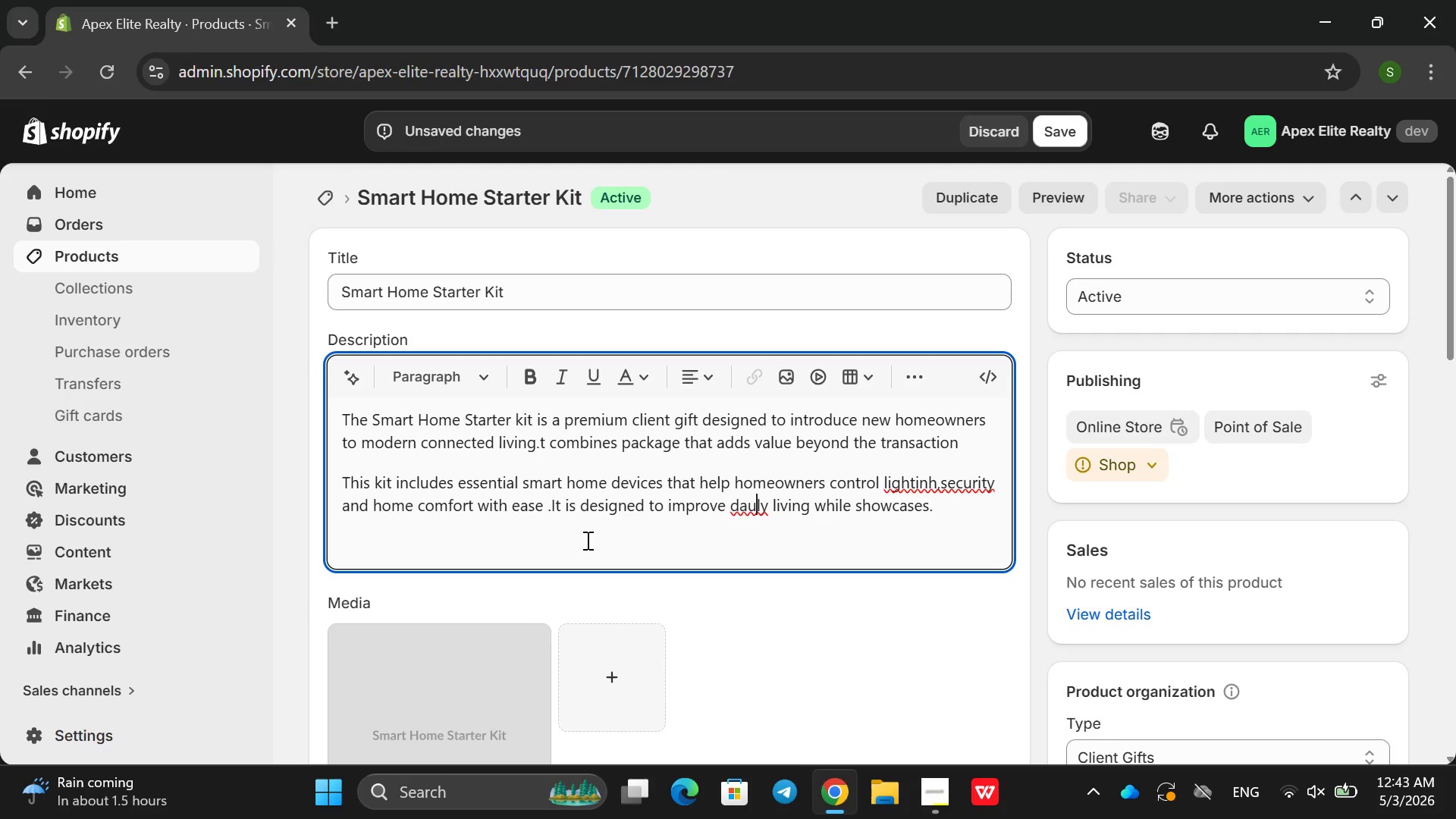 
key(Backspace)
 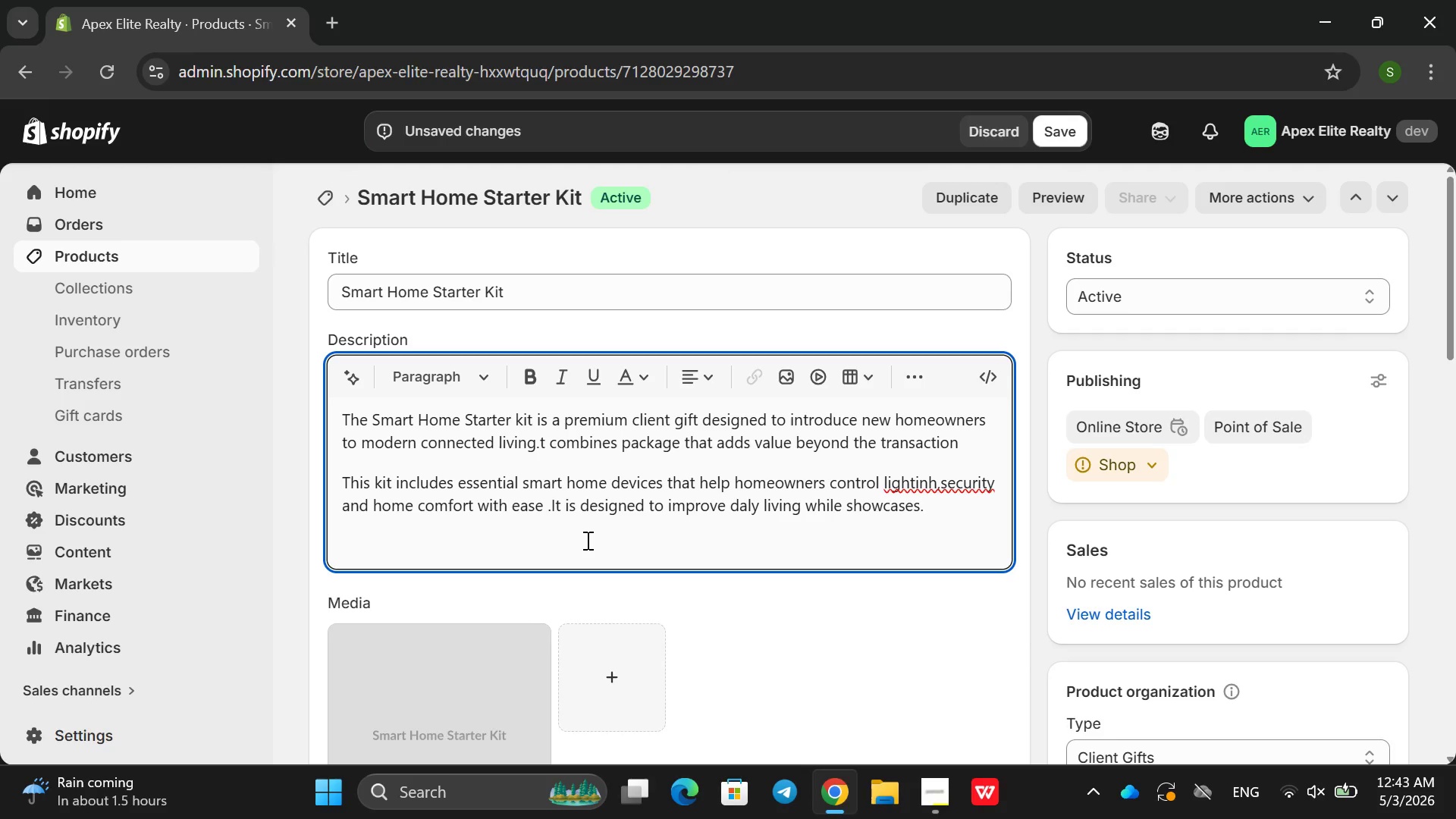 
key(I)
 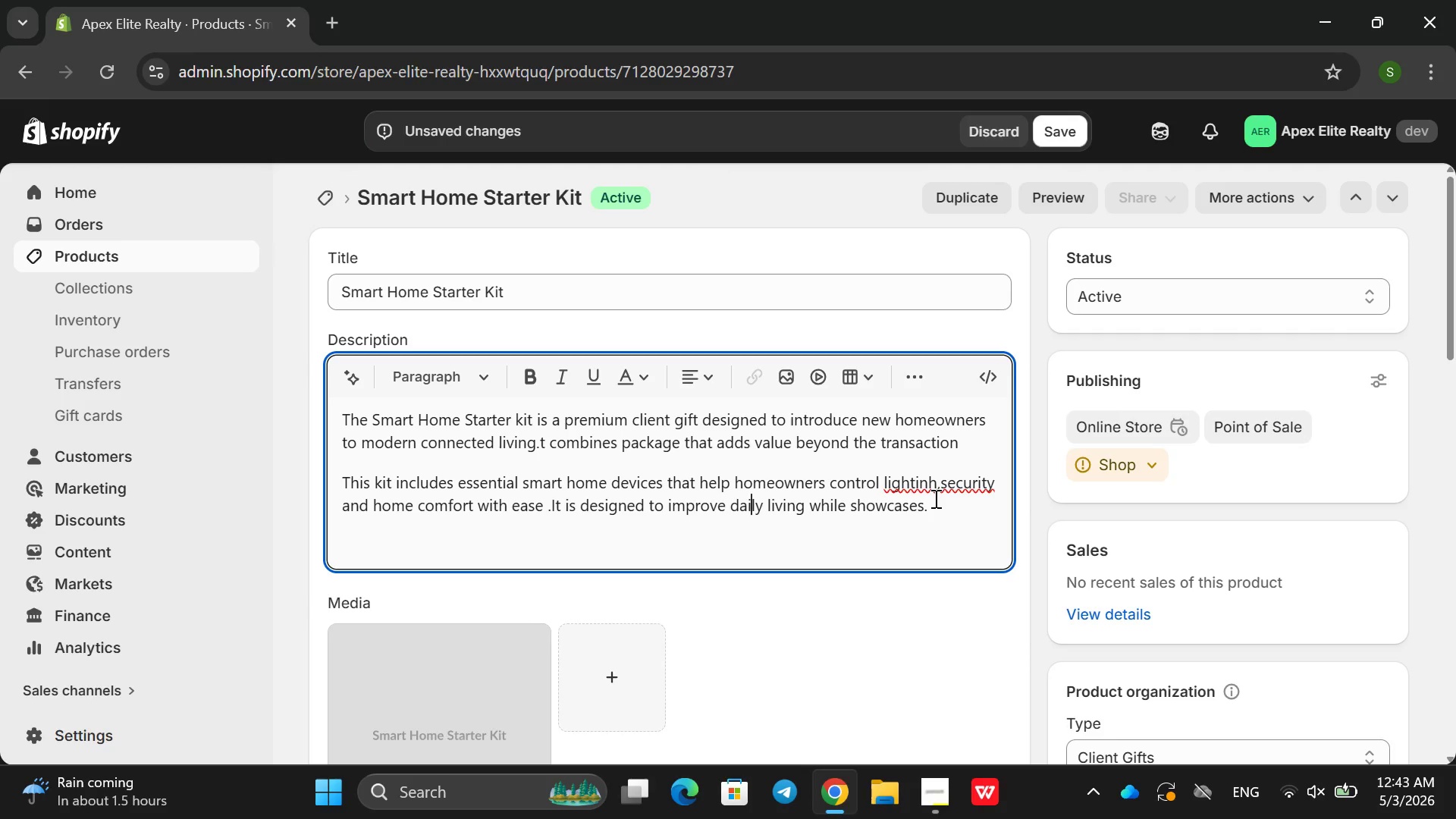 
left_click([948, 505])
 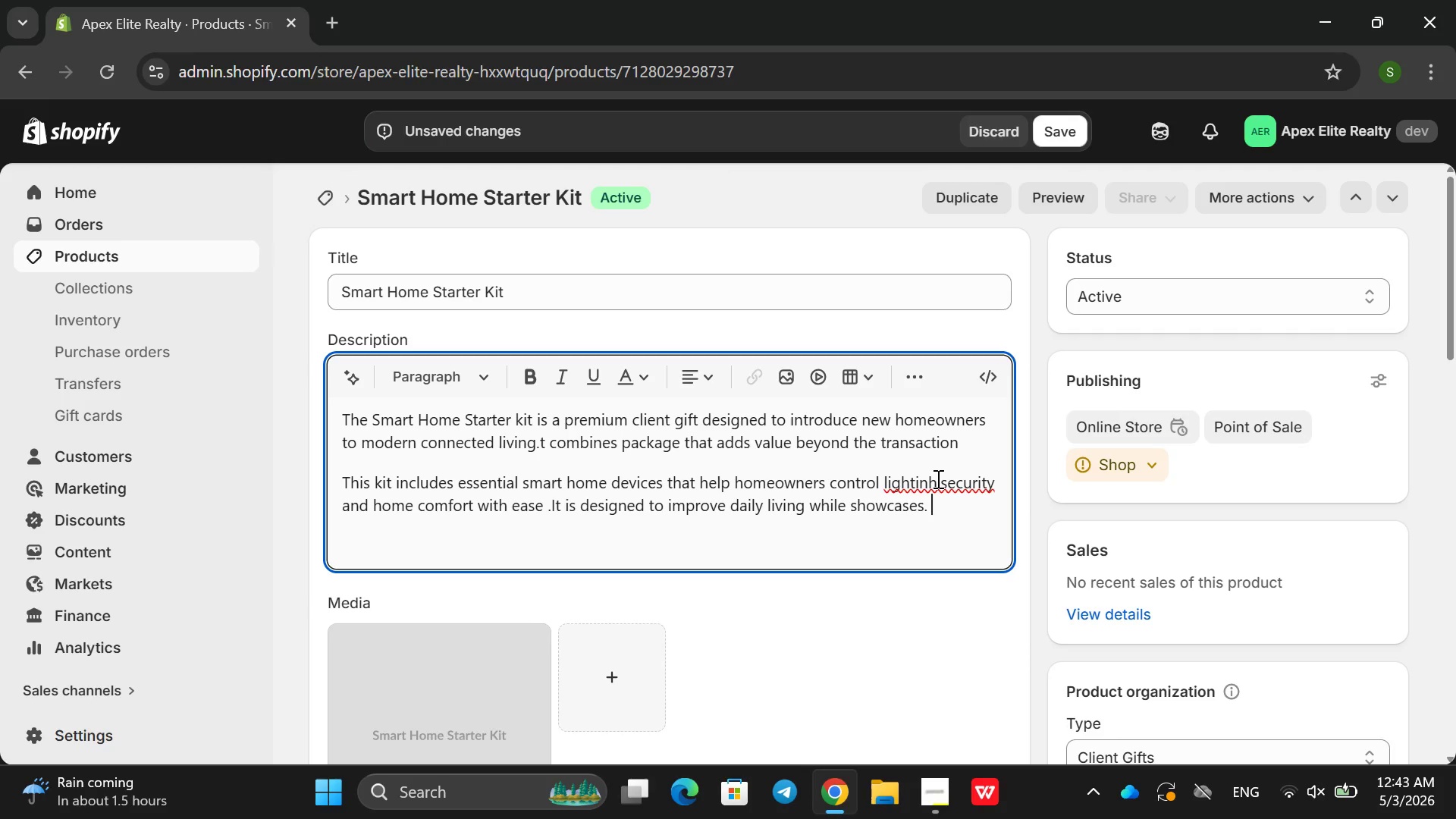 
double_click([937, 479])
 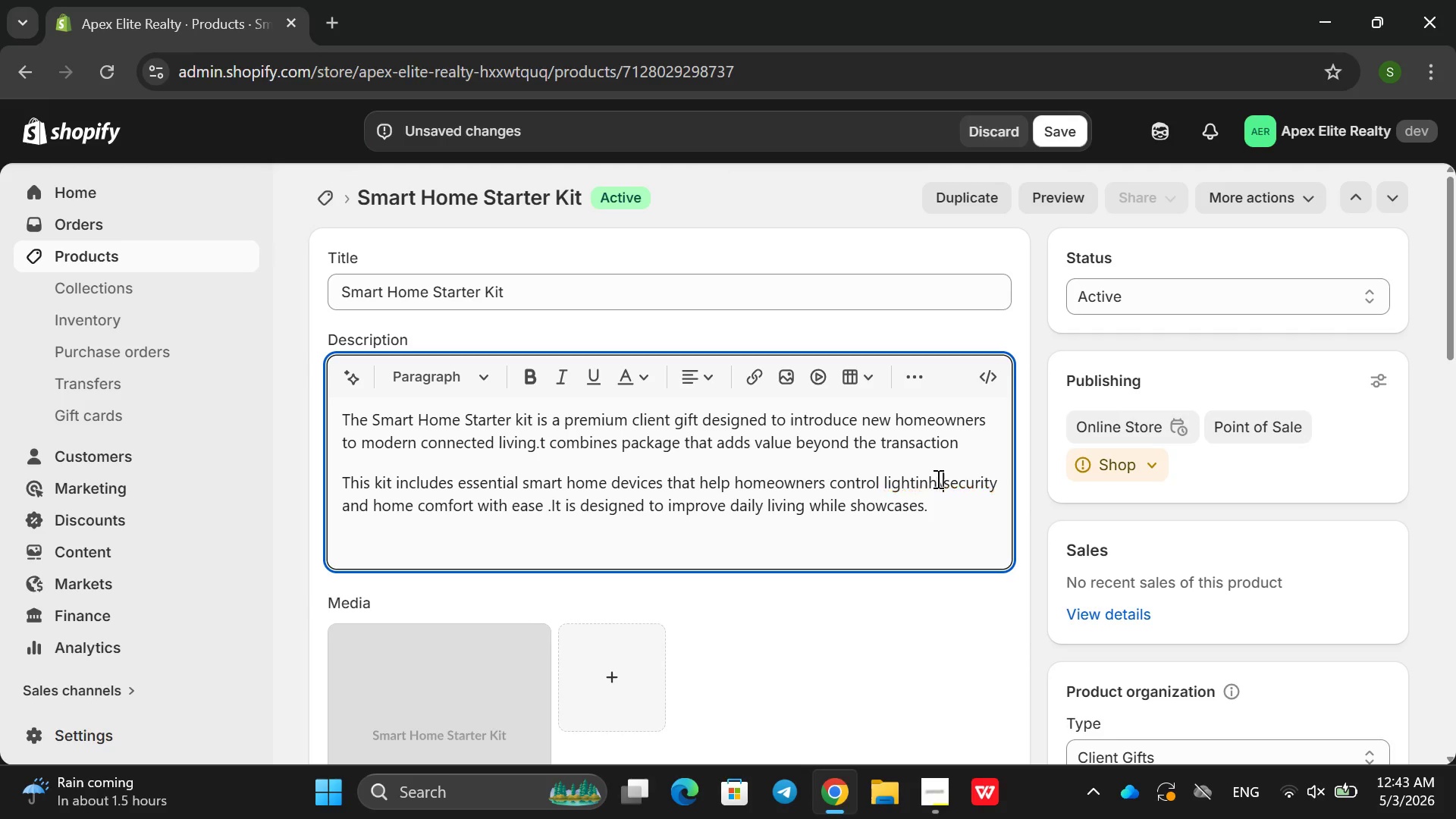 
type(\\\g)
key(Backspace)
type(g )
key(Backspace)
key(Backspace)
type(ng )
 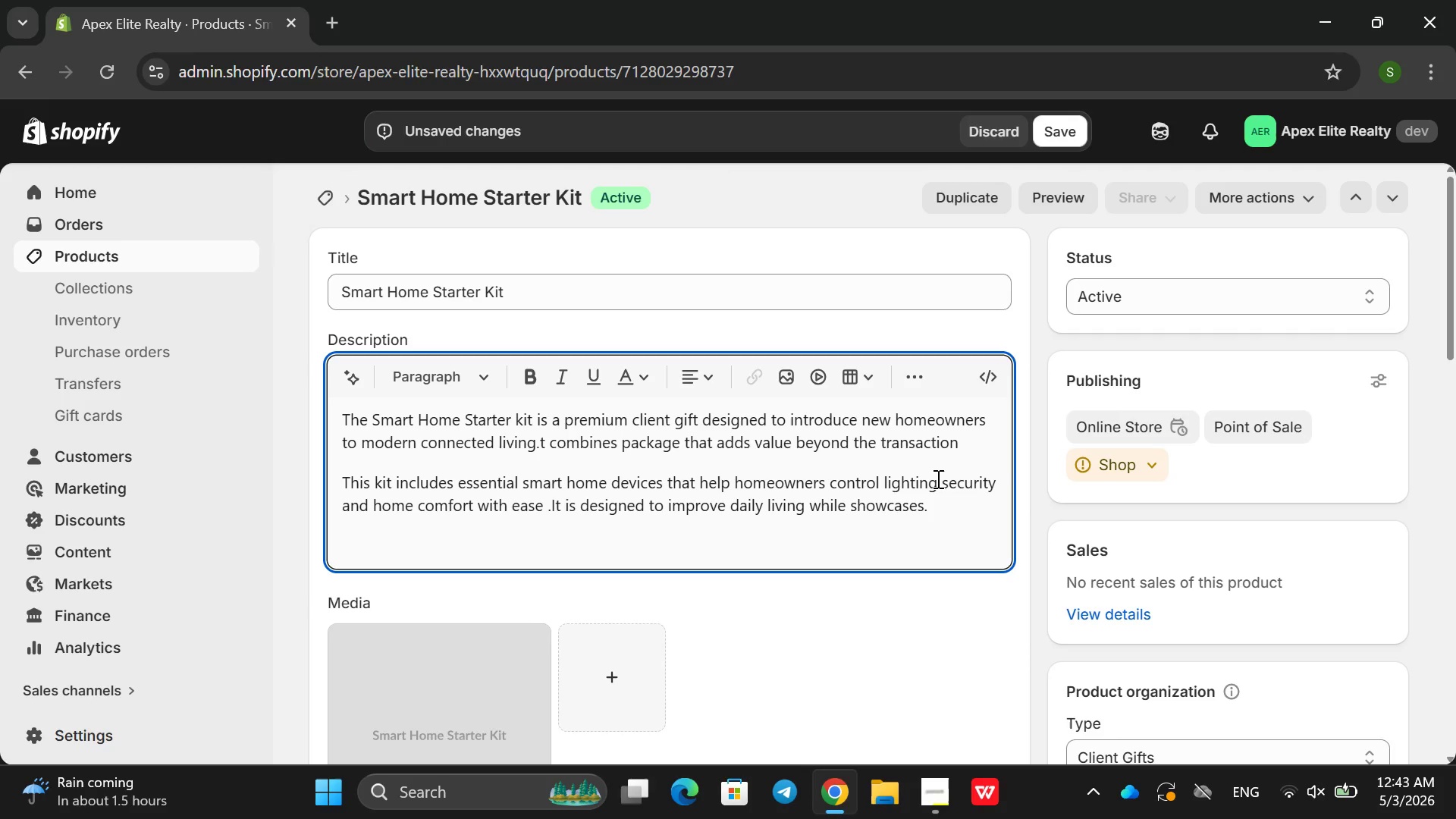 
left_click([938, 510])
 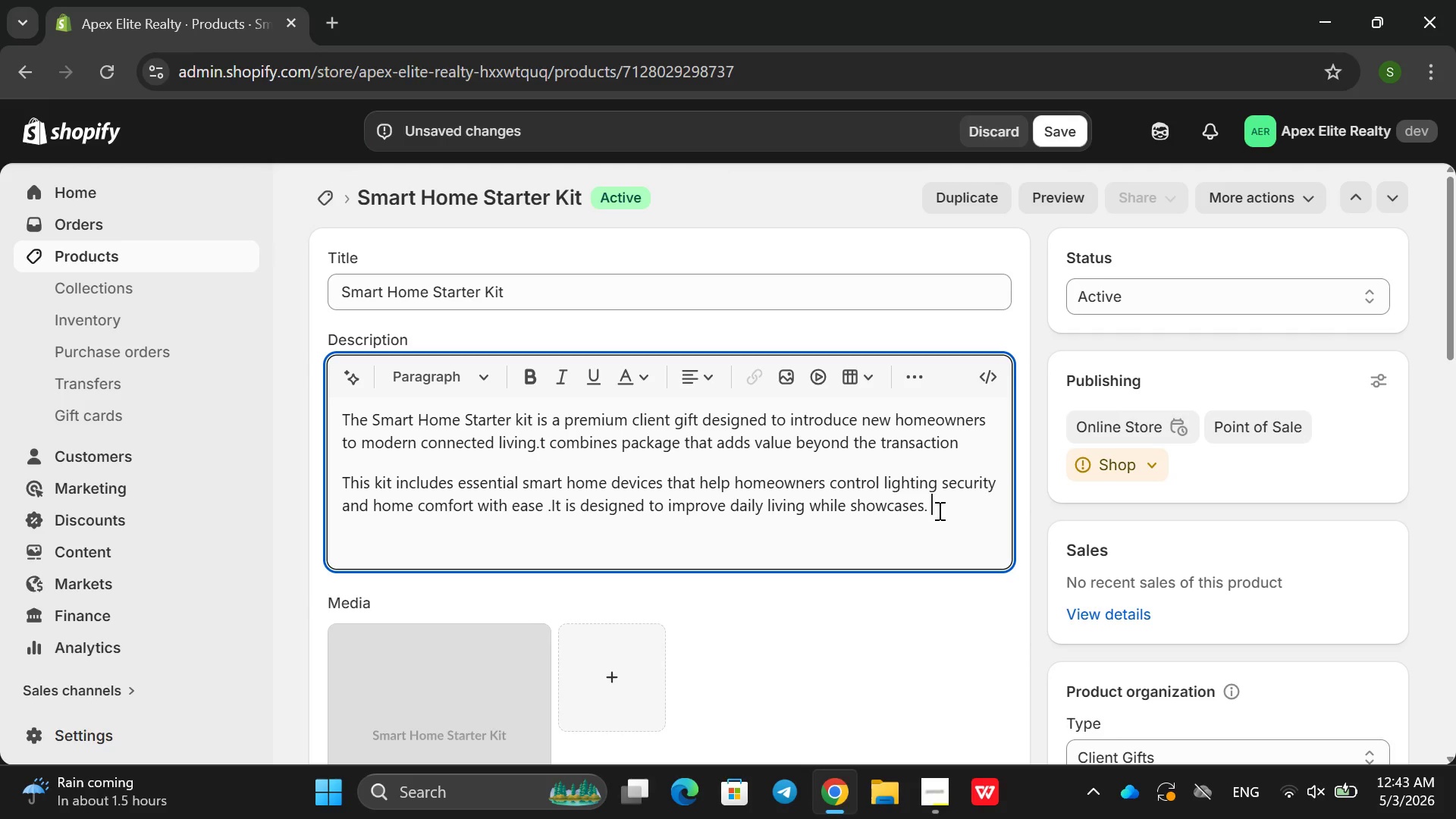 
wait(9.45)
 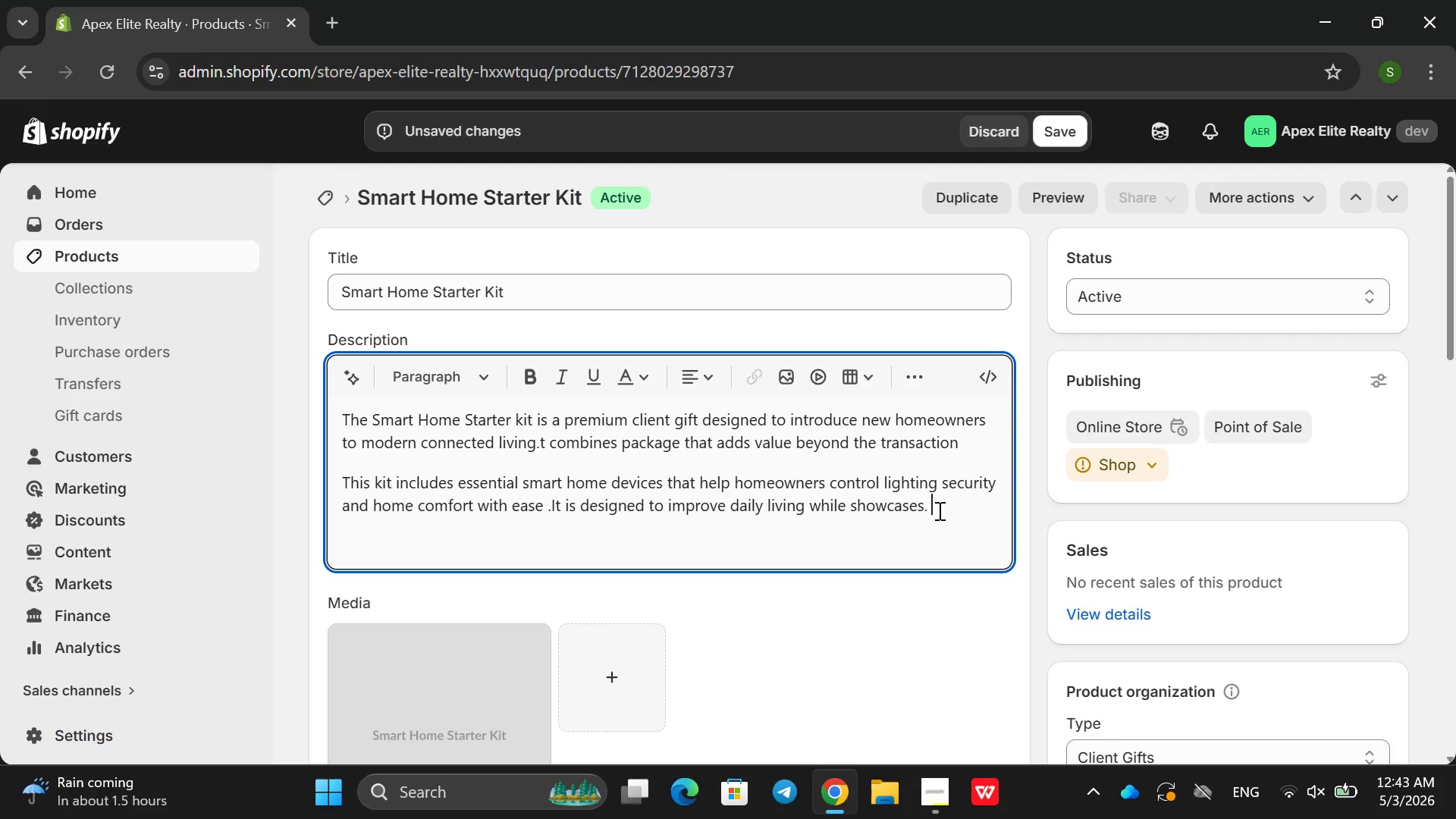 
type(innov)
key(Backspace)
type(vation and modern convenience)
 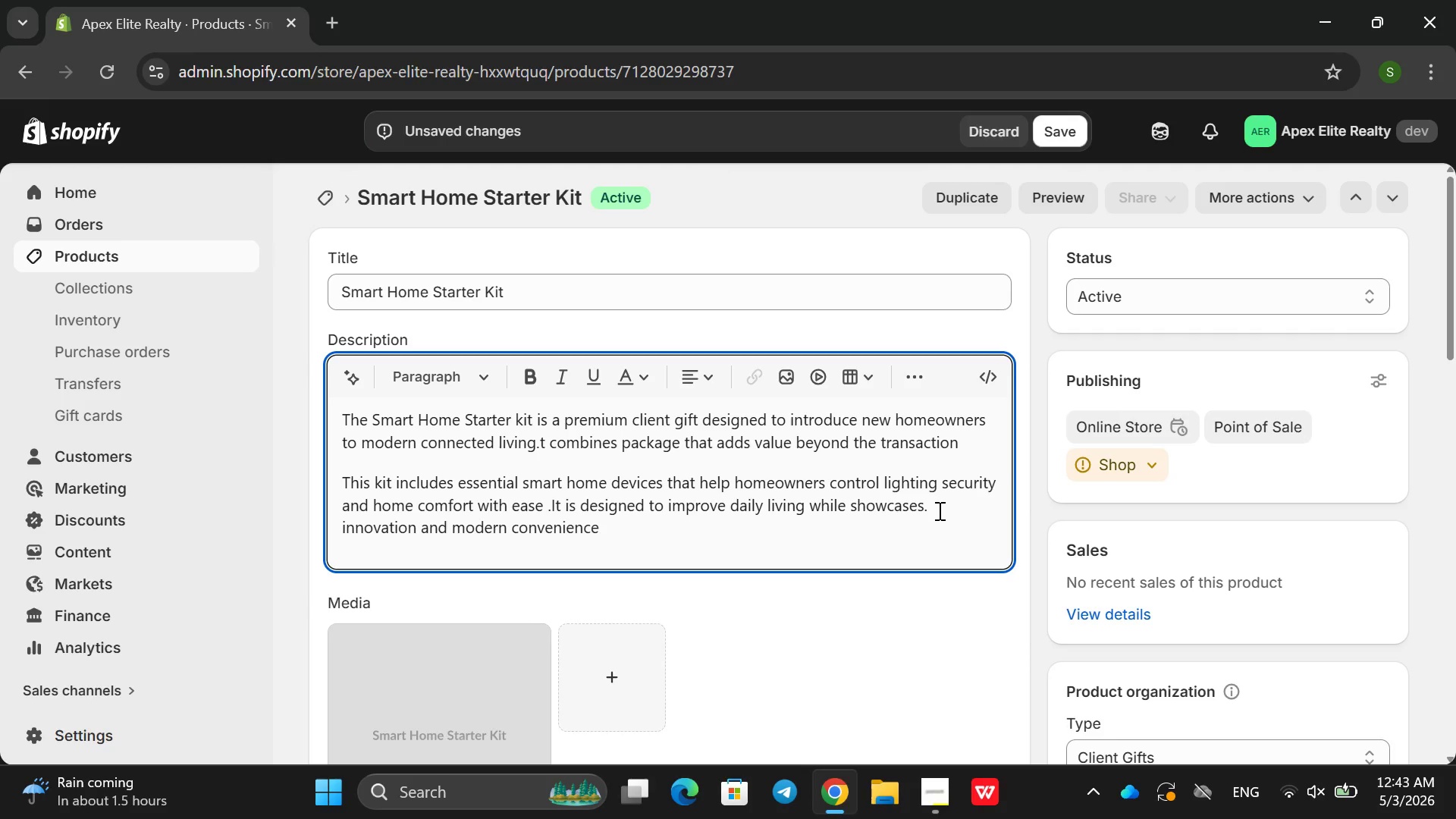 
key(Enter)
 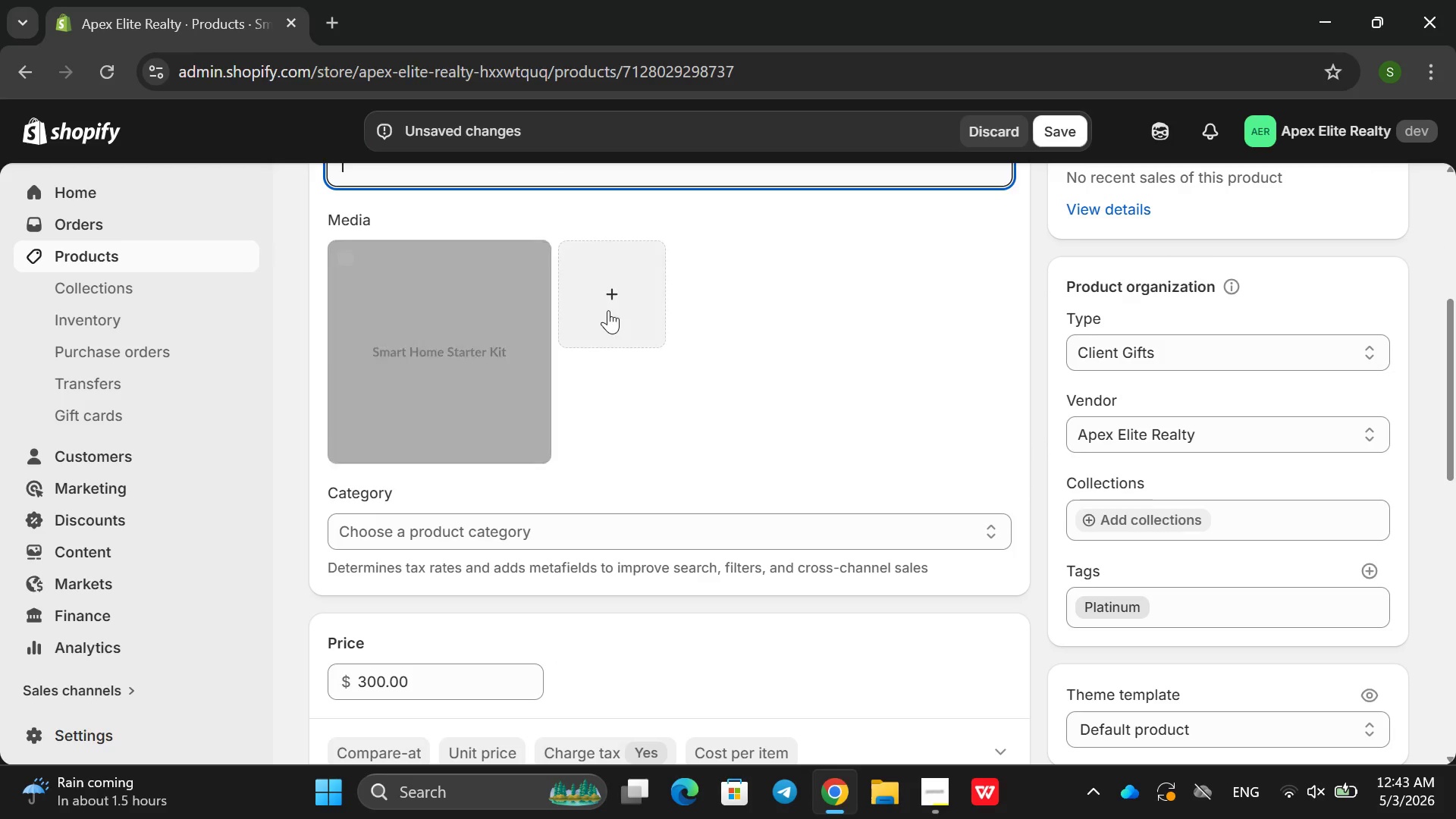 
left_click([608, 302])
 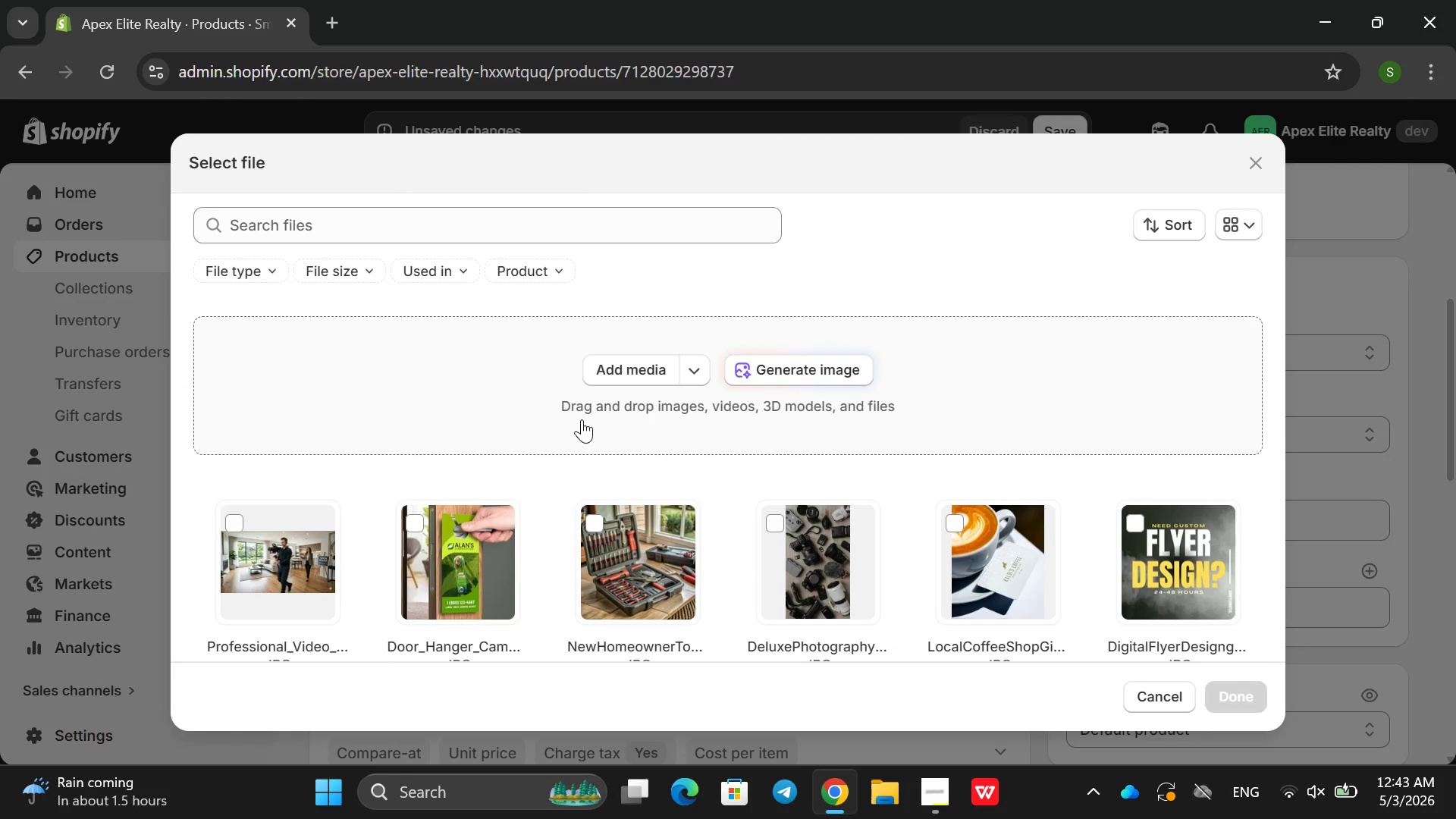 
left_click([631, 375])
 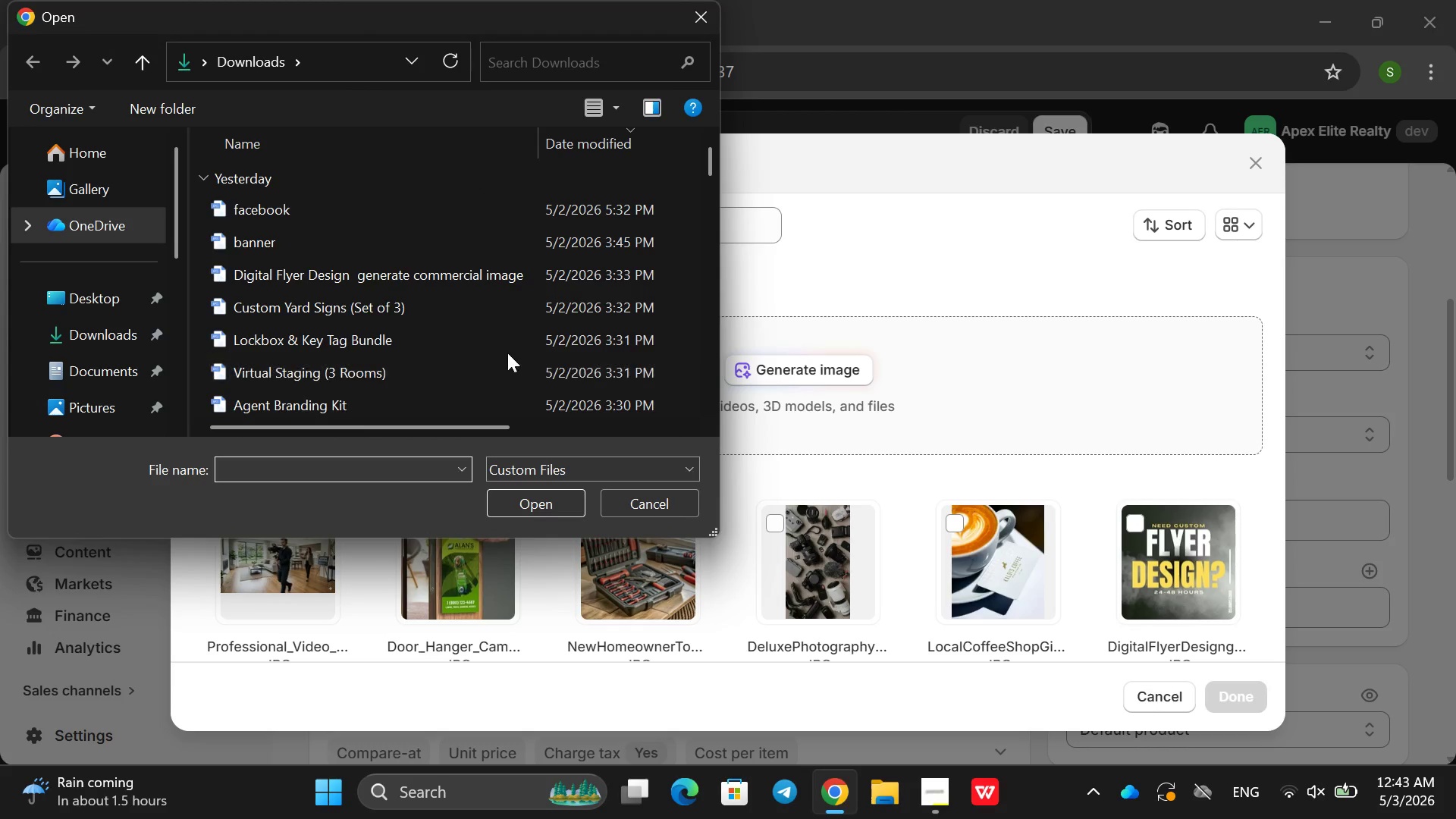 
scroll: coordinate [468, 343], scroll_direction: down, amount: 5.0
 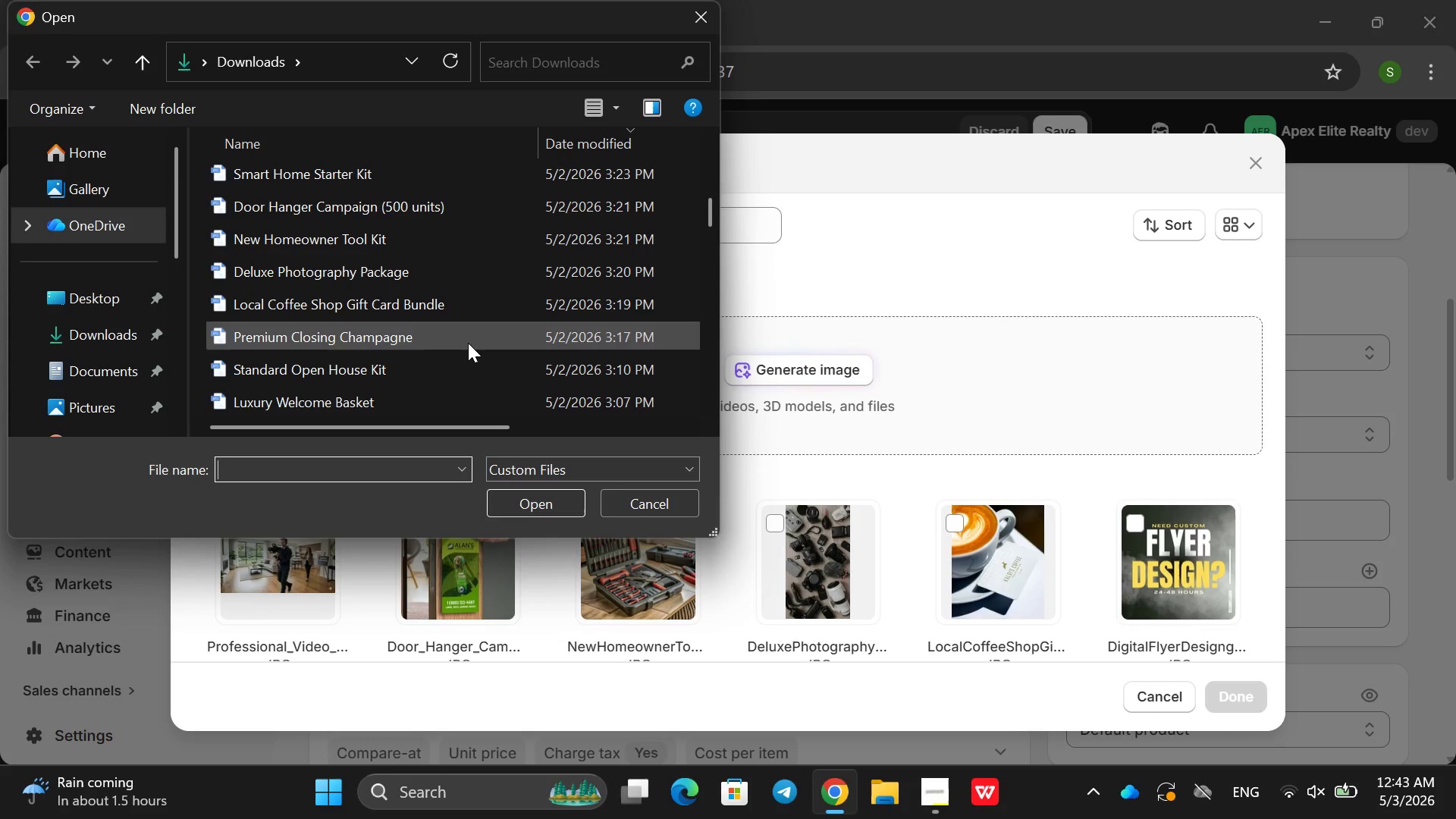 
left_click([413, 187])
 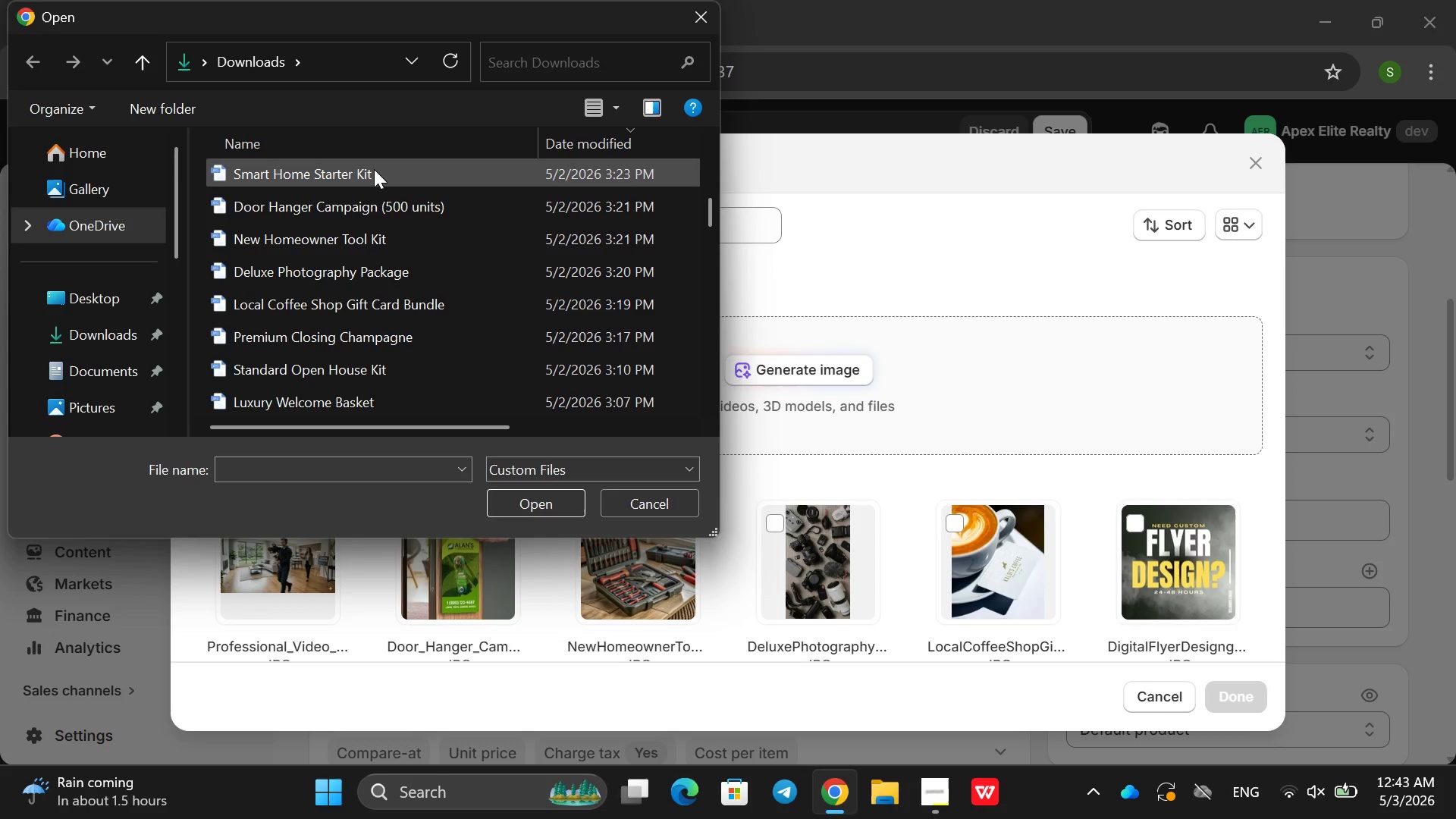 
left_click([374, 169])
 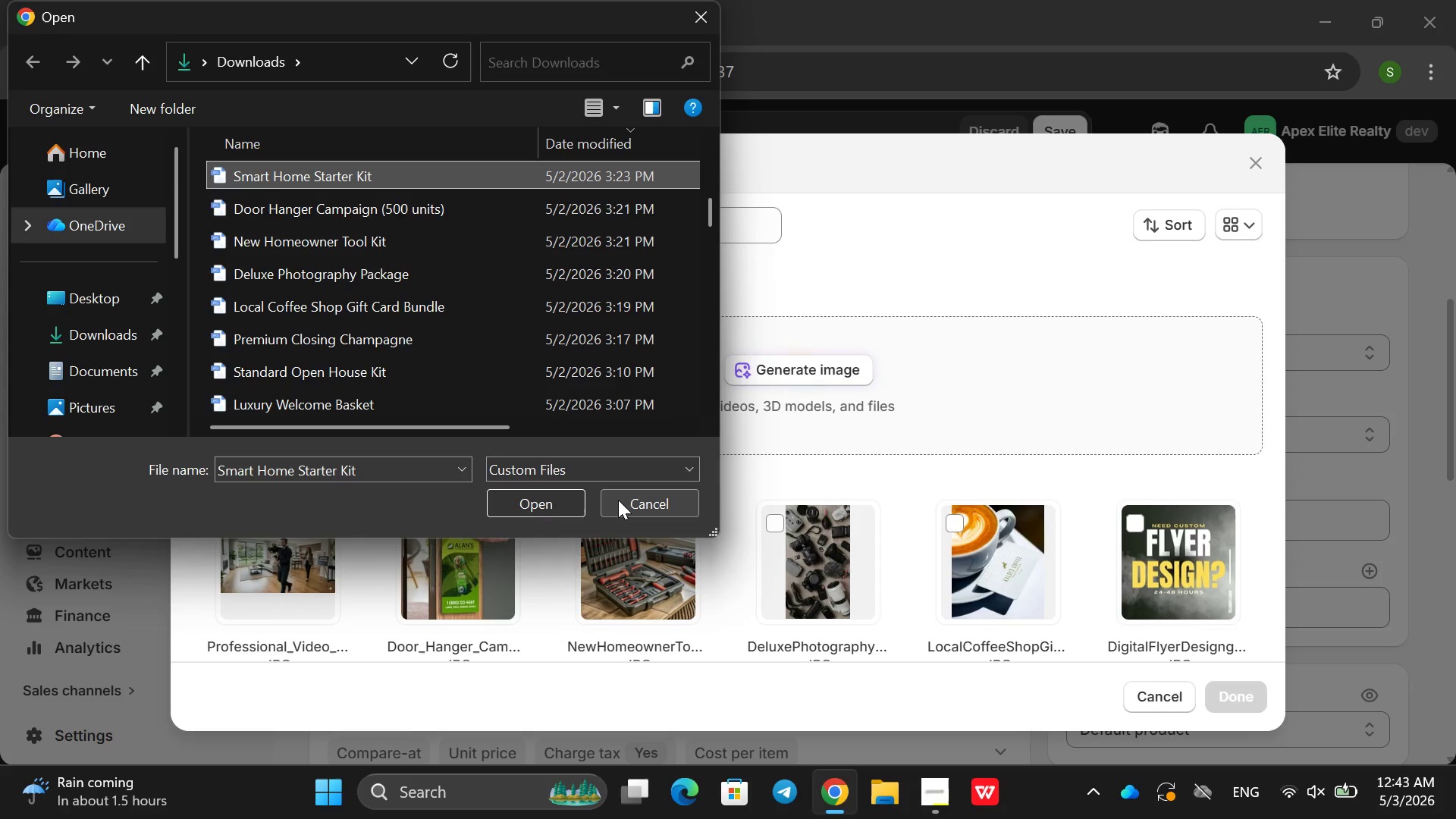 
left_click([582, 504])
 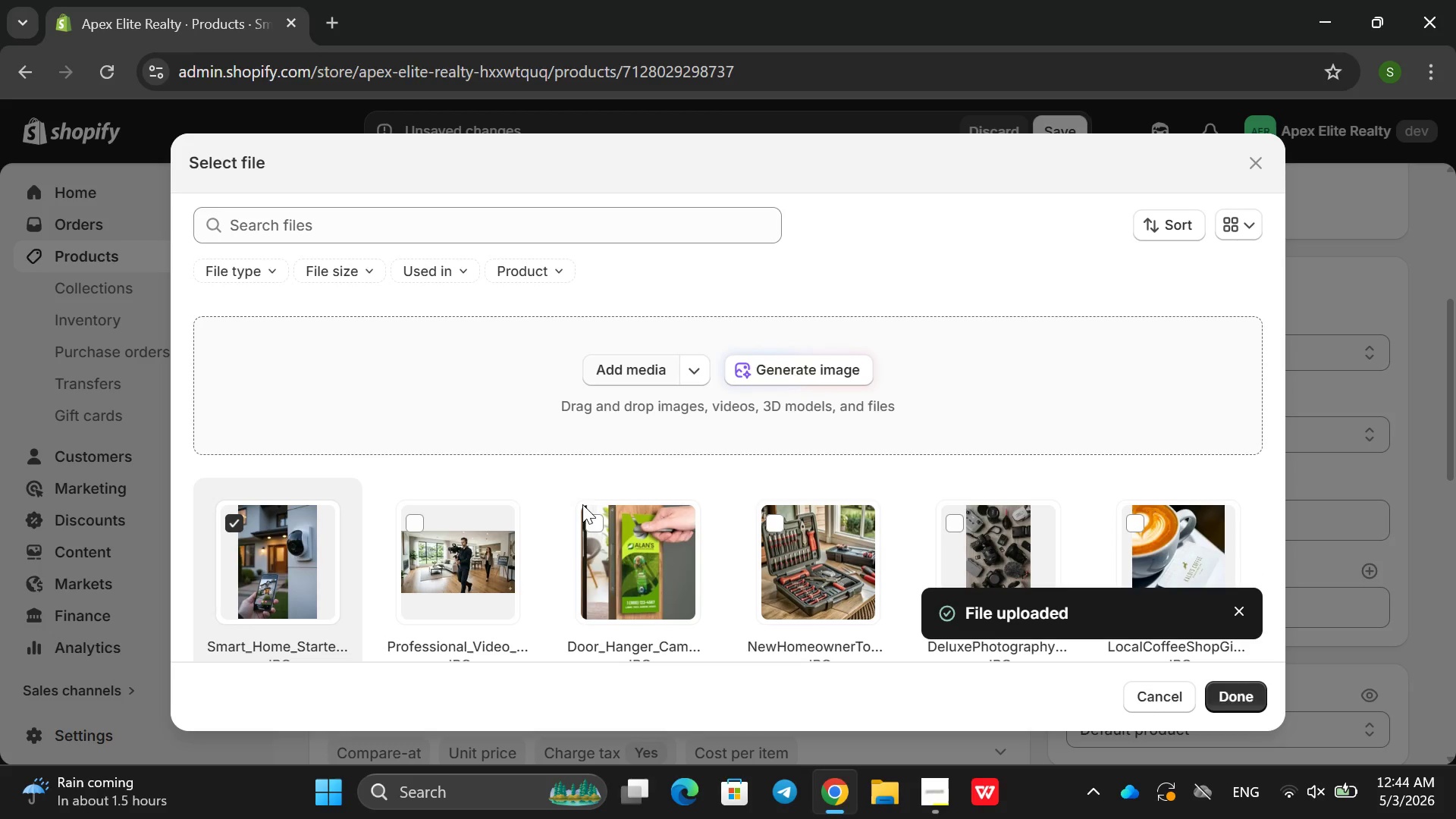 
wait(11.3)
 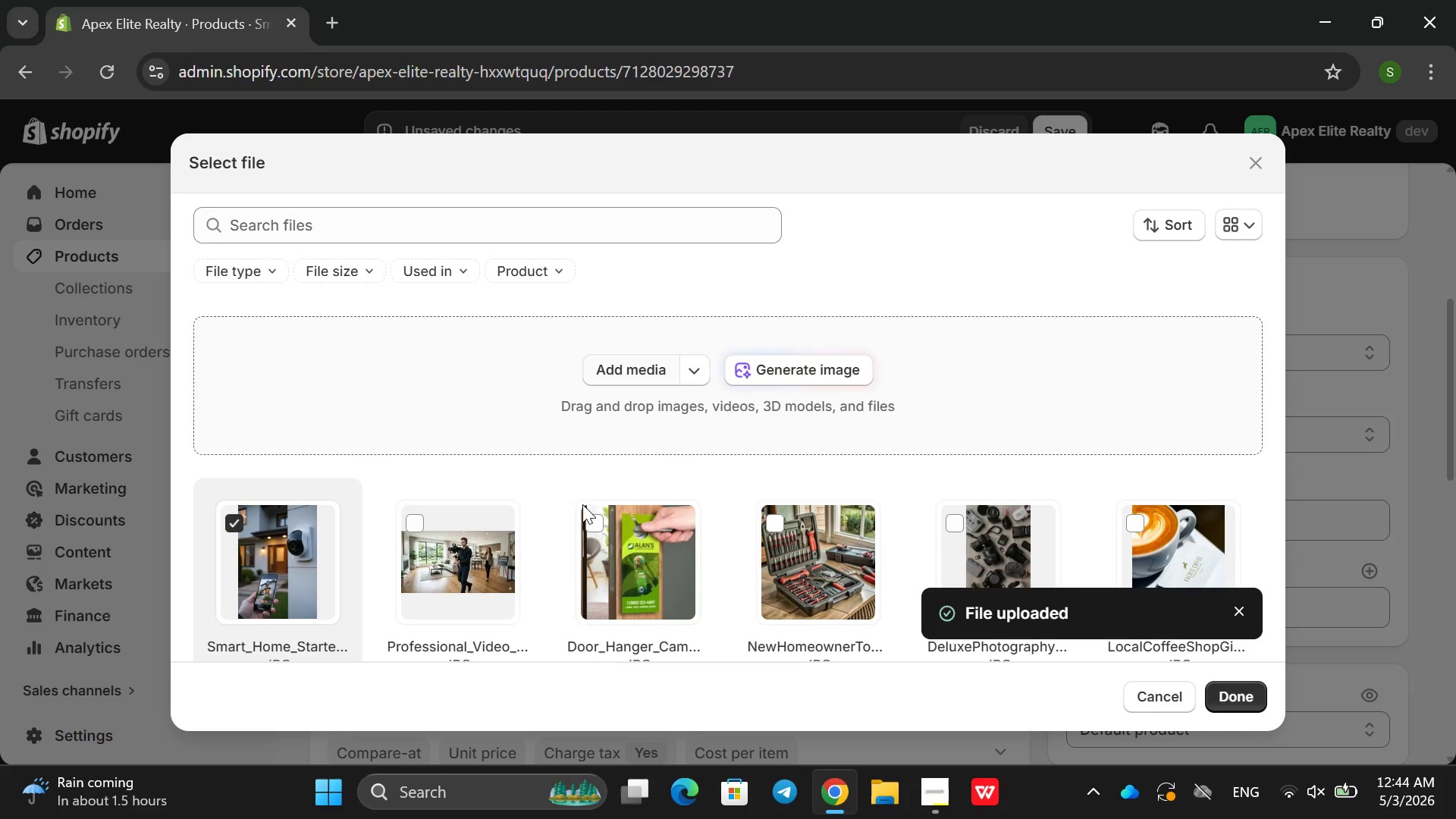 
left_click([1226, 699])
 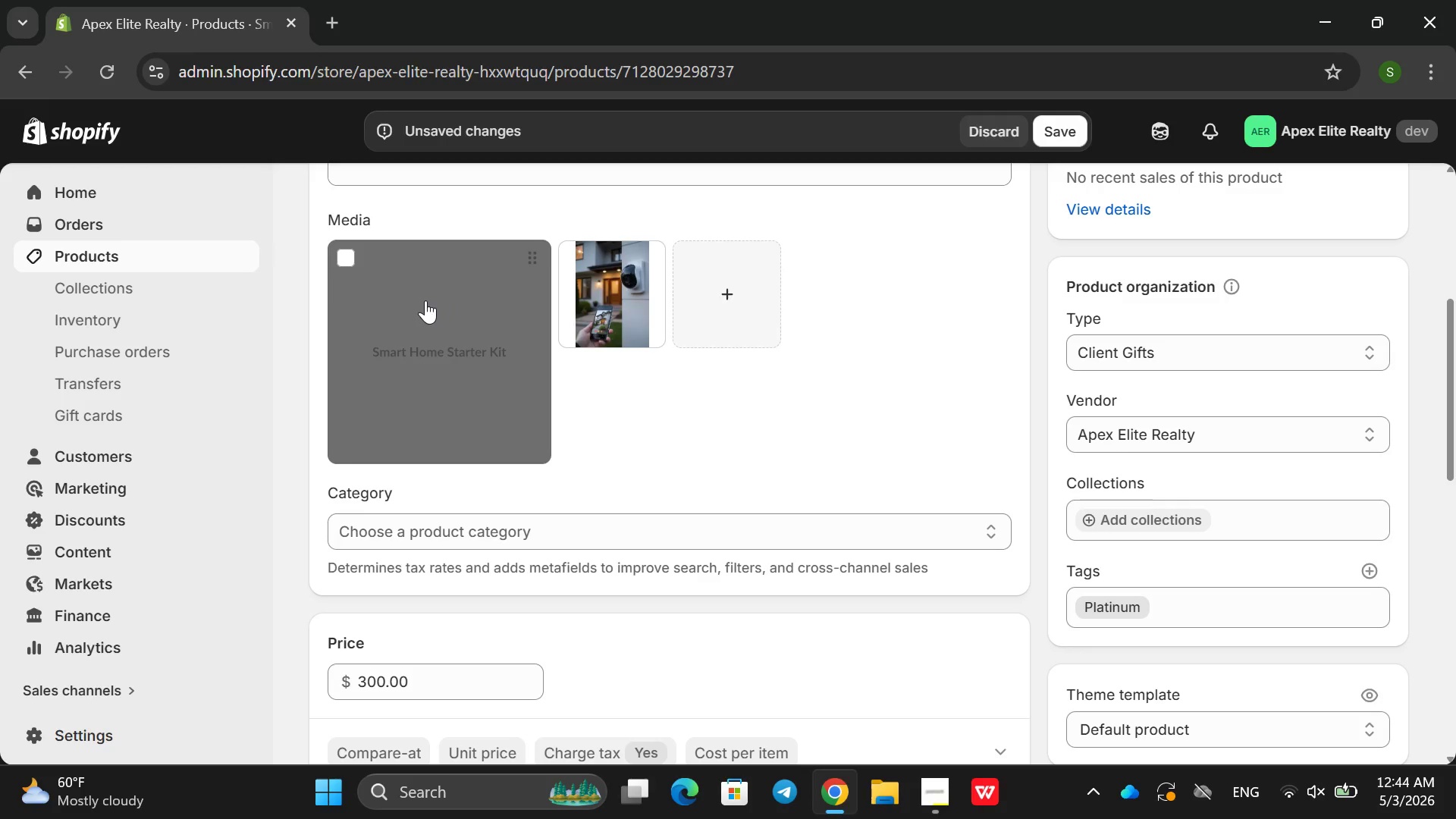 
left_click([336, 247])
 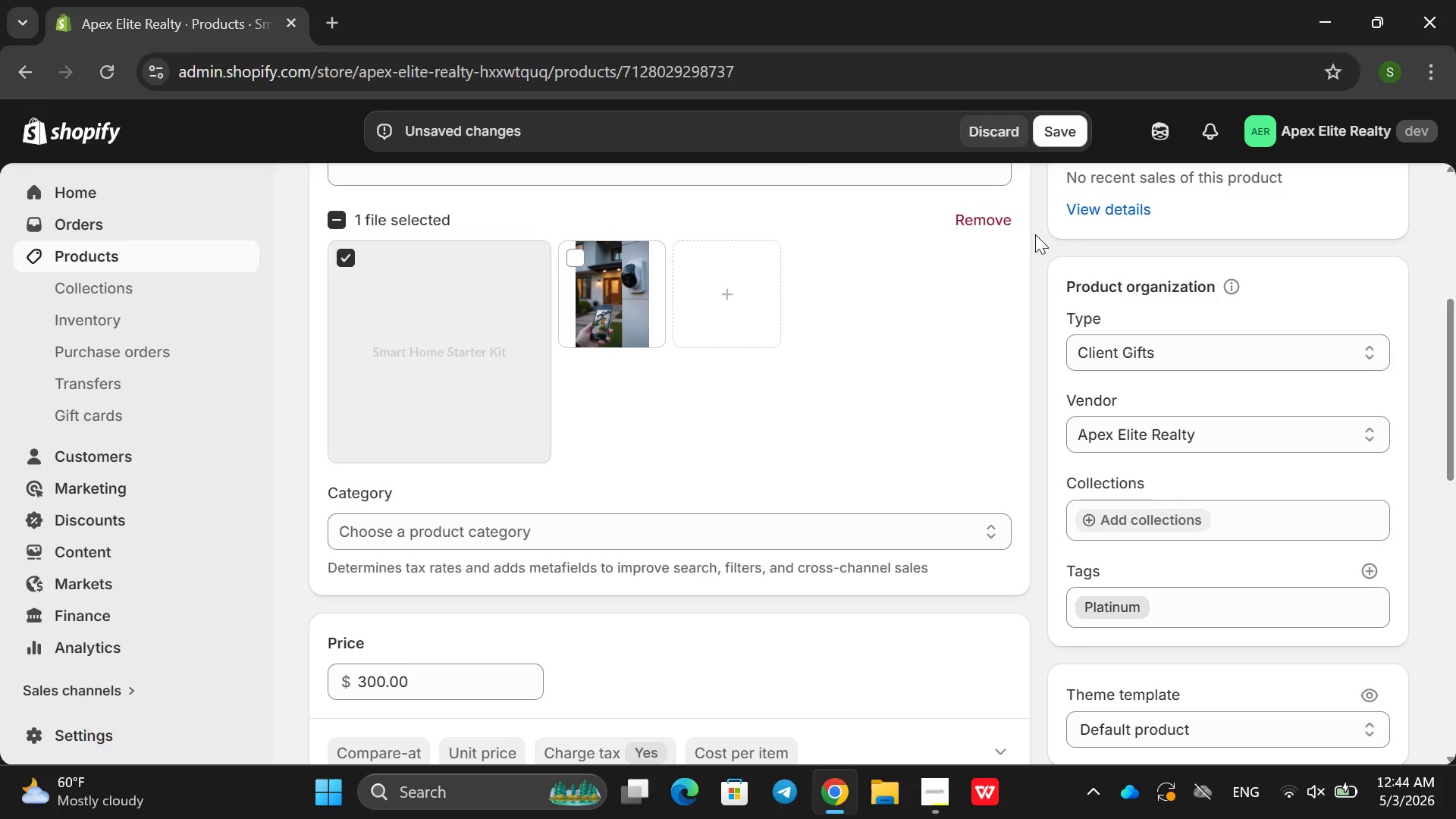 
left_click([984, 223])
 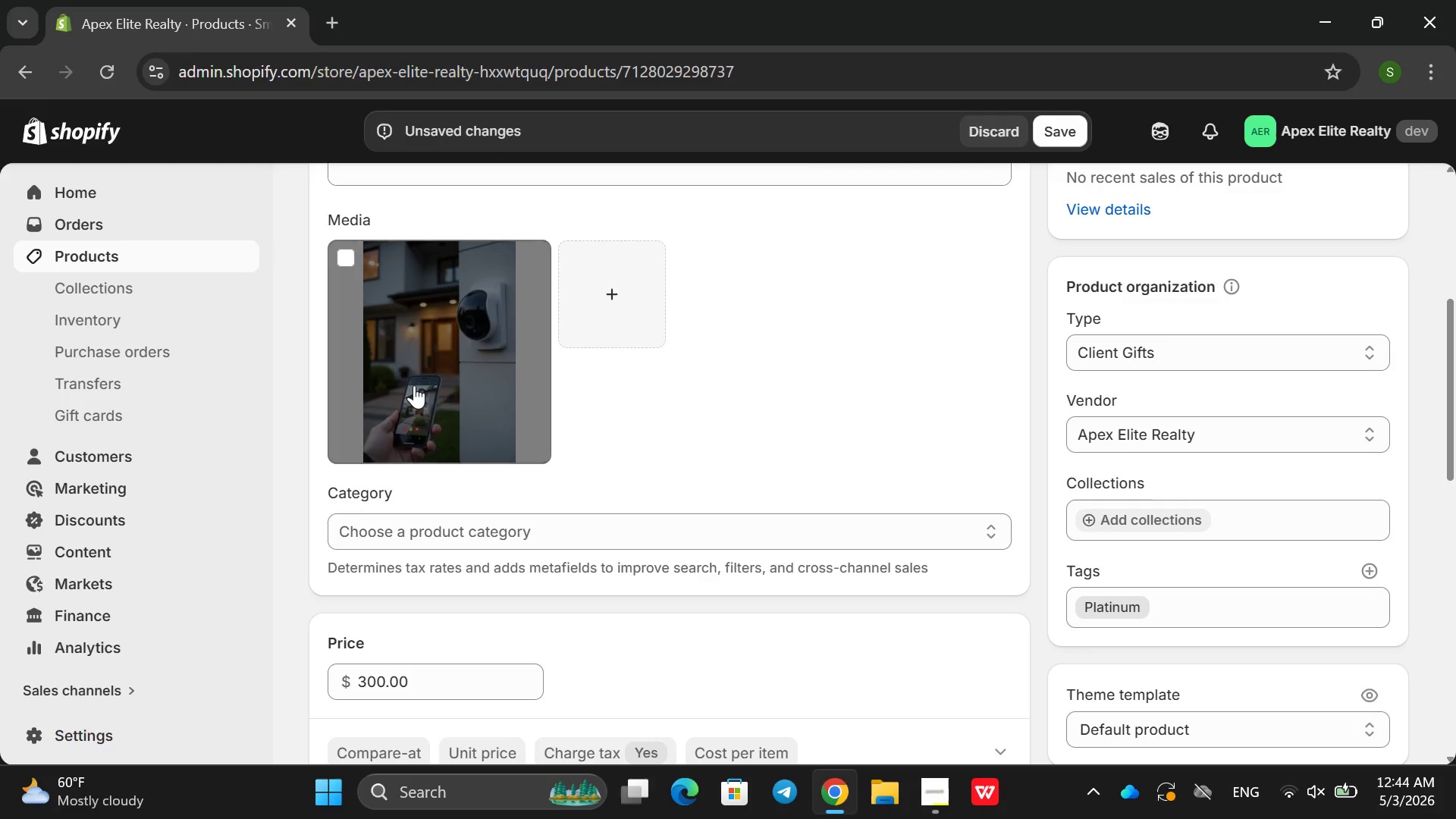 
double_click([414, 385])
 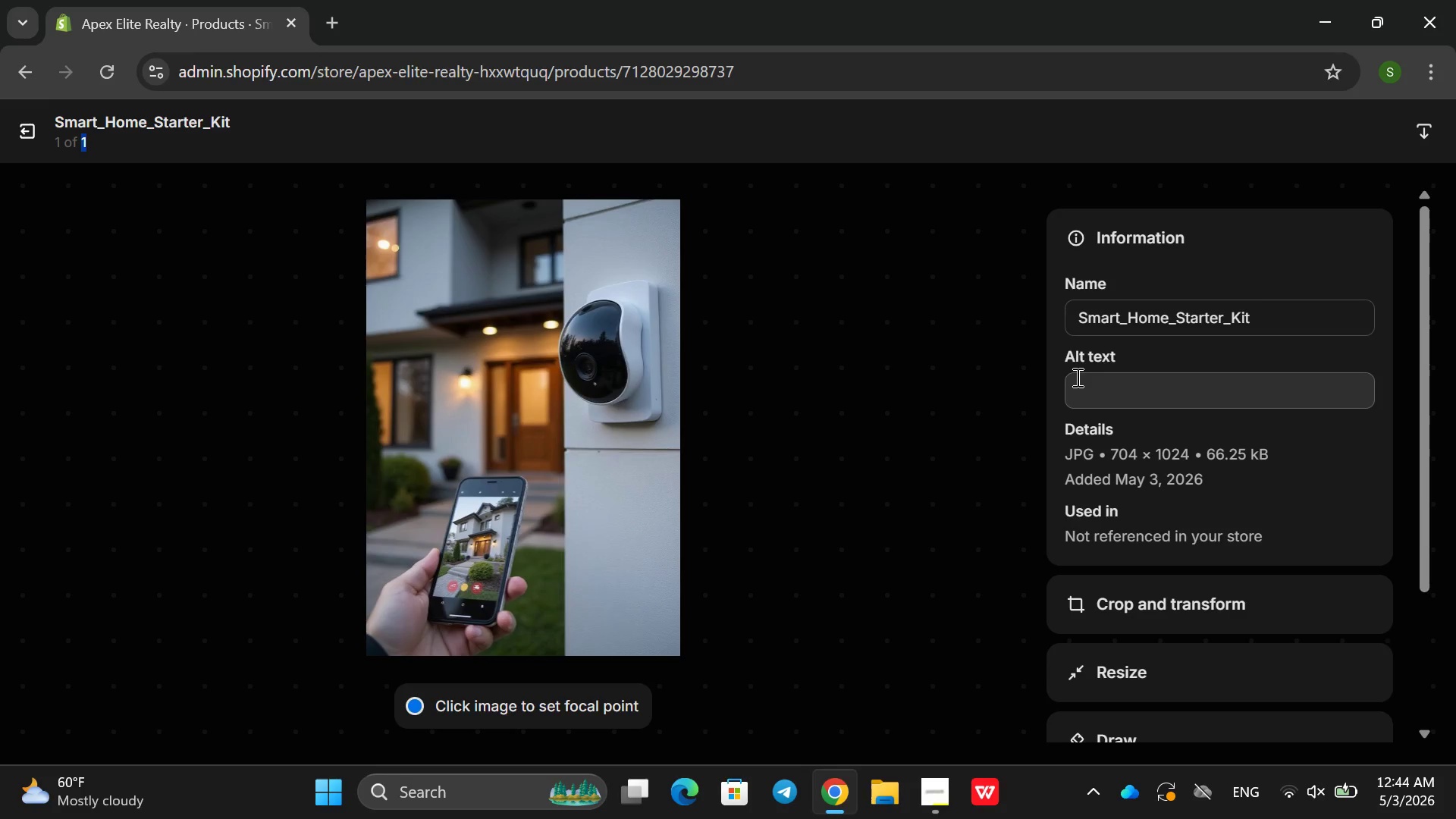 
left_click([1133, 390])
 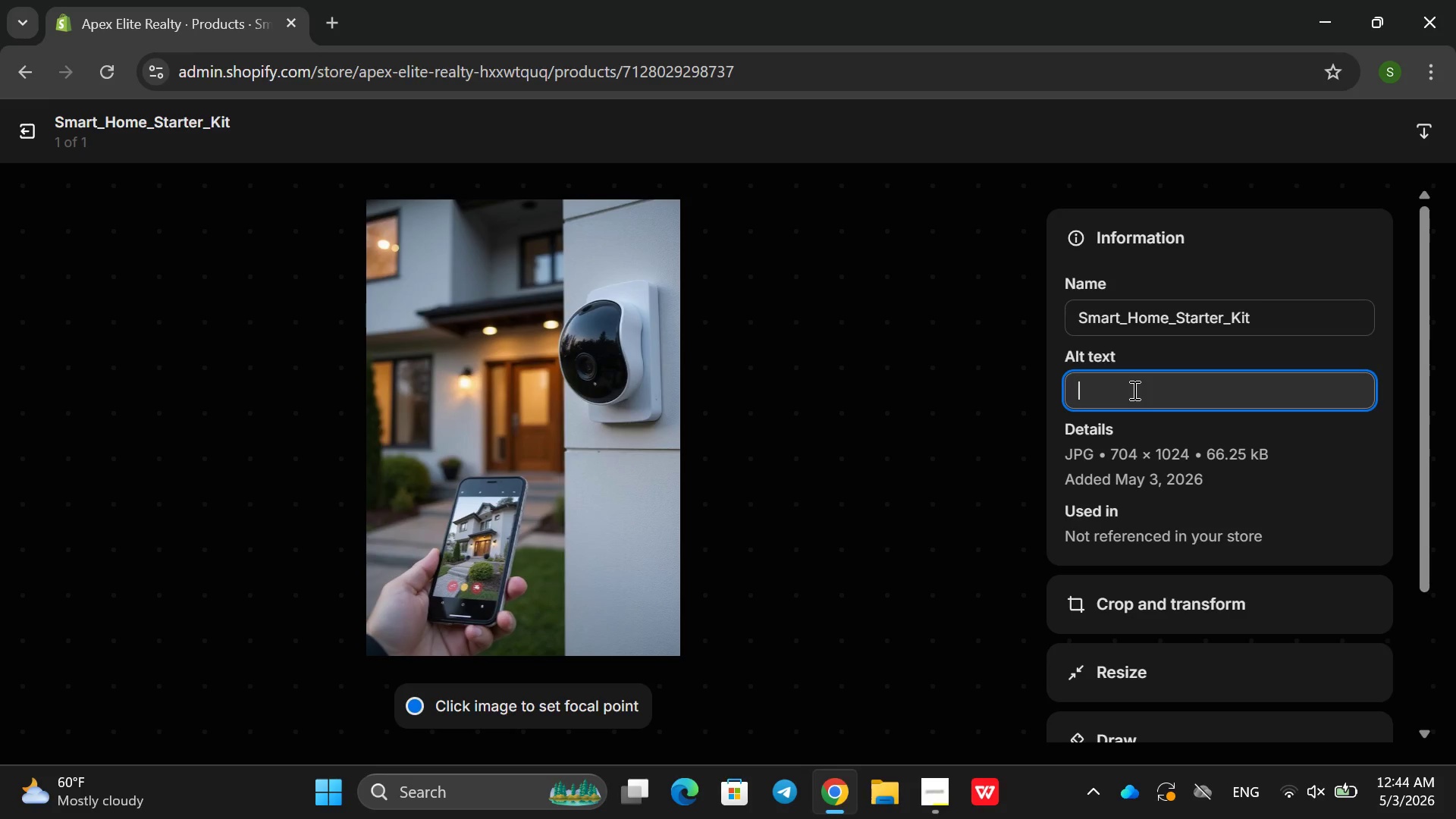 
key(Backspace)
type(An)
key(Backspace)
key(Backspace)
key(Backspace)
type(sm)
key(Backspace)
key(Backspace)
type(am)
key(Backspace)
key(Backspace)
 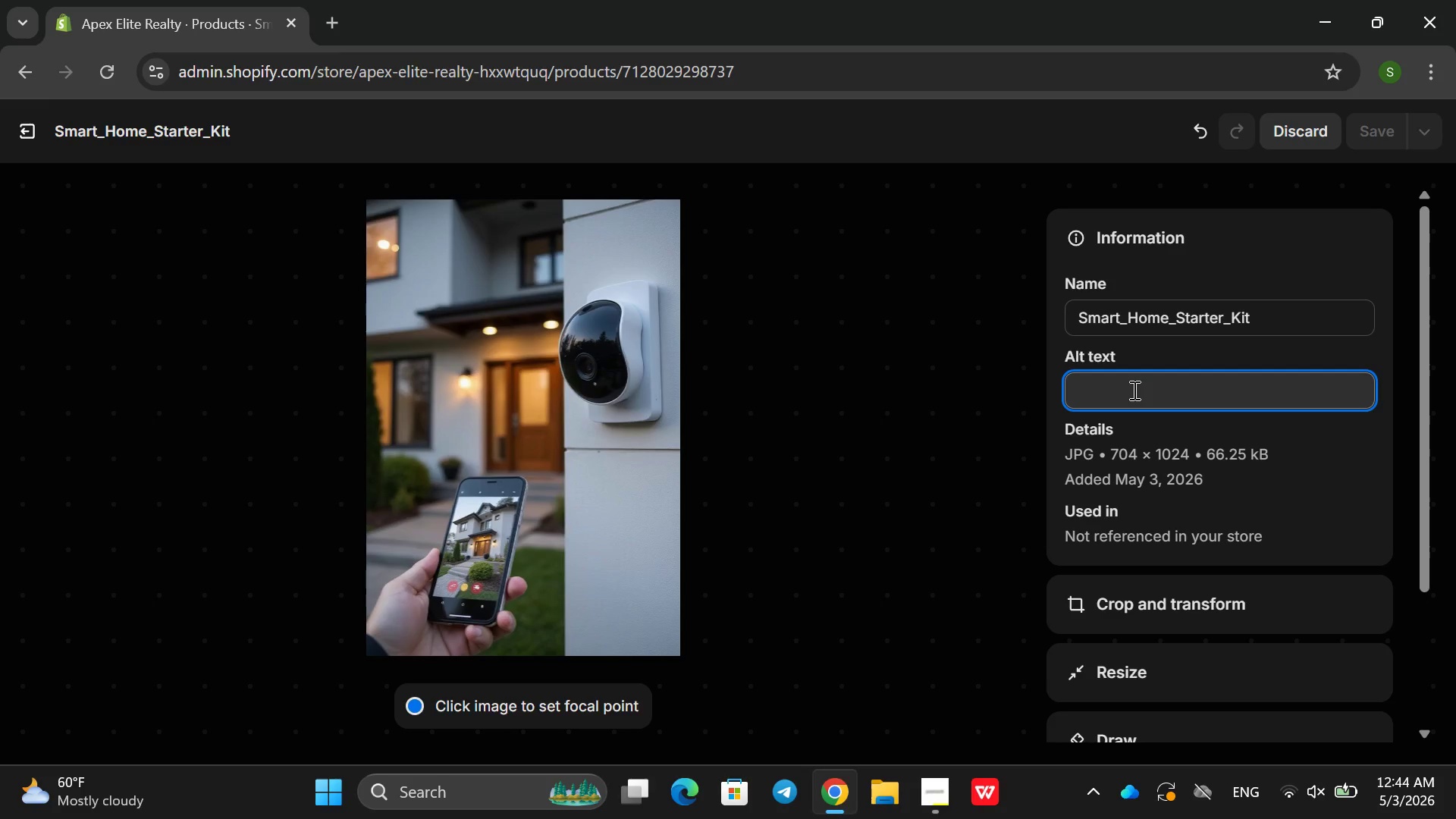 
wait(5.52)
 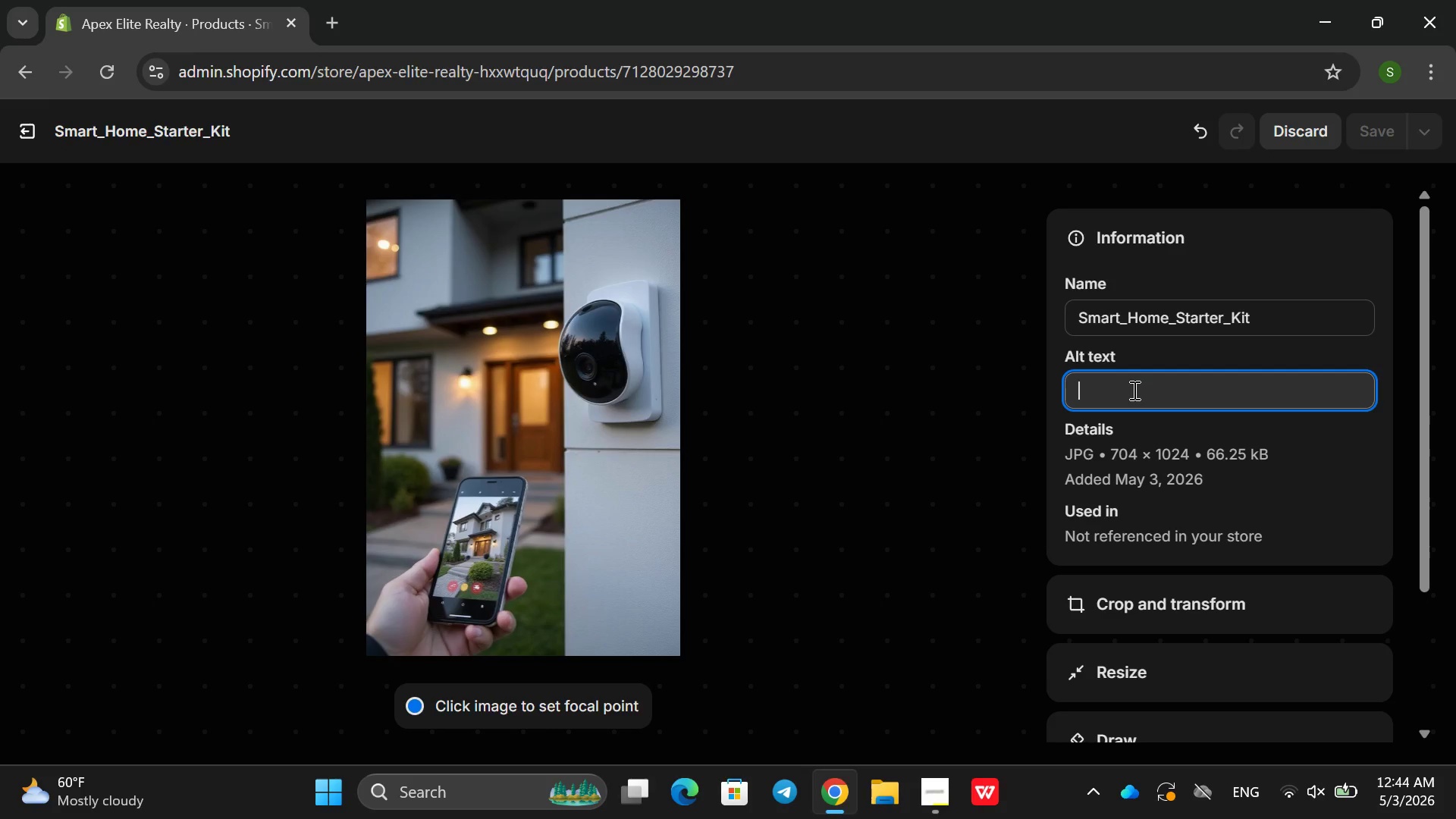 
type(am==)
key(Backspace)
key(Backspace)
key(Backspace)
key(Backspace)
type(smt)
key(Backspace)
type(rt hppme starter o)
key(Backspace)
type(kit gifted at )
key(Backspace)
key(Backspace)
key(Backspace)
key(Backspace)
type(set fe)
key(Backspace)
type(eatuing)
 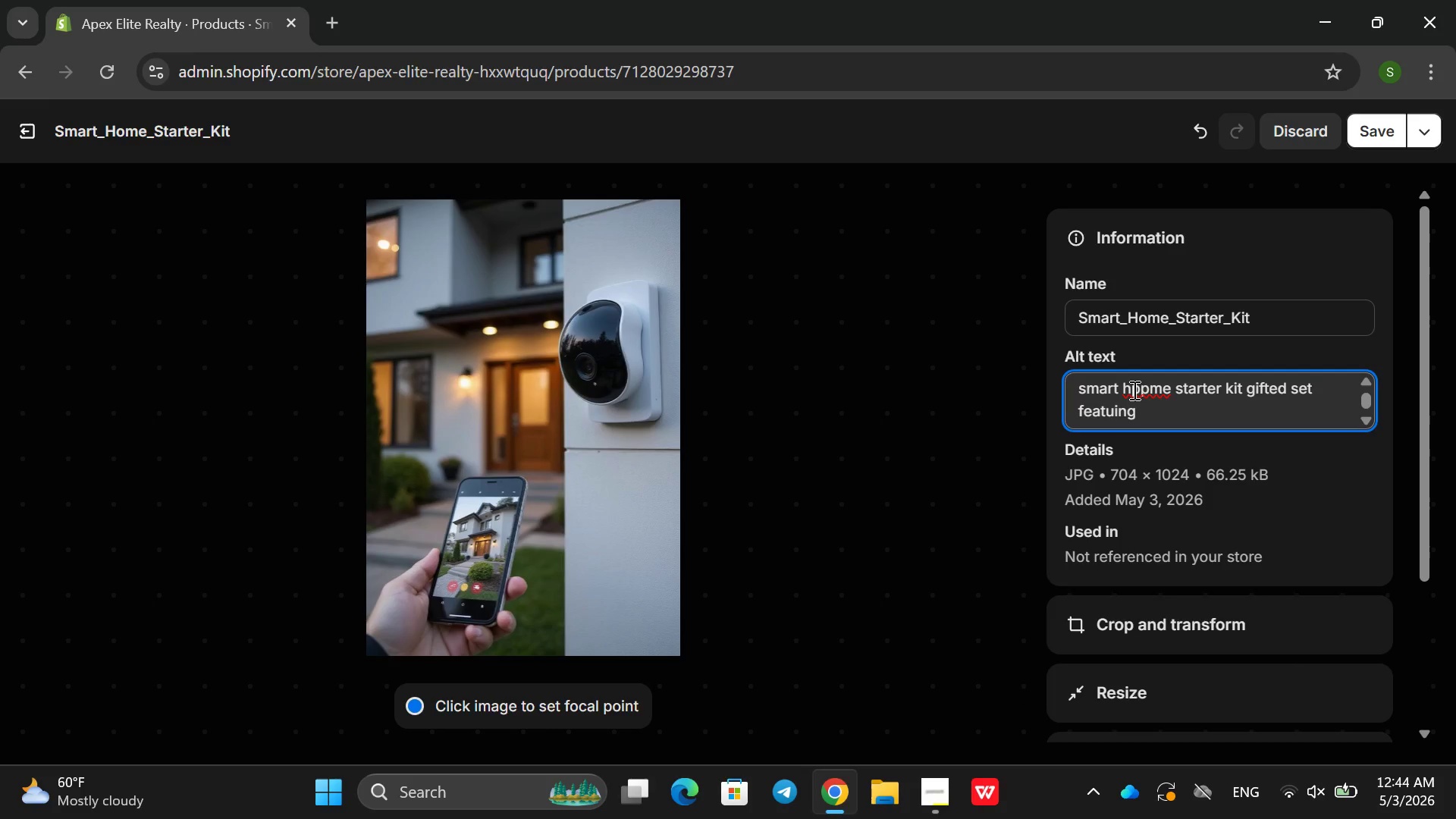 
key(Backspace)
key(Backspace)
key(Backspace)
type(ni)
key(Backspace)
key(Backspace)
key(Backspace)
type(ing )
 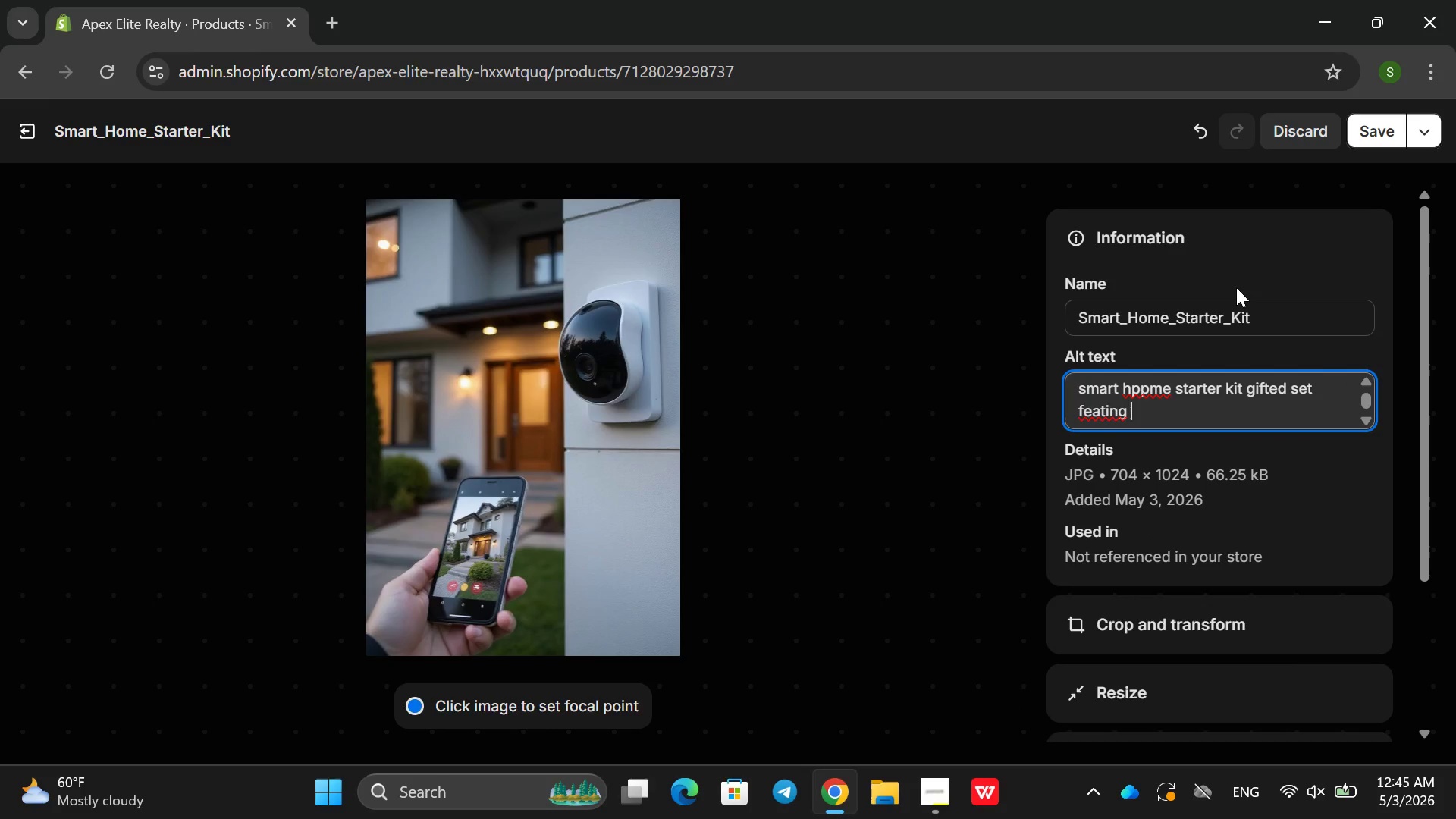 
wait(7.55)
 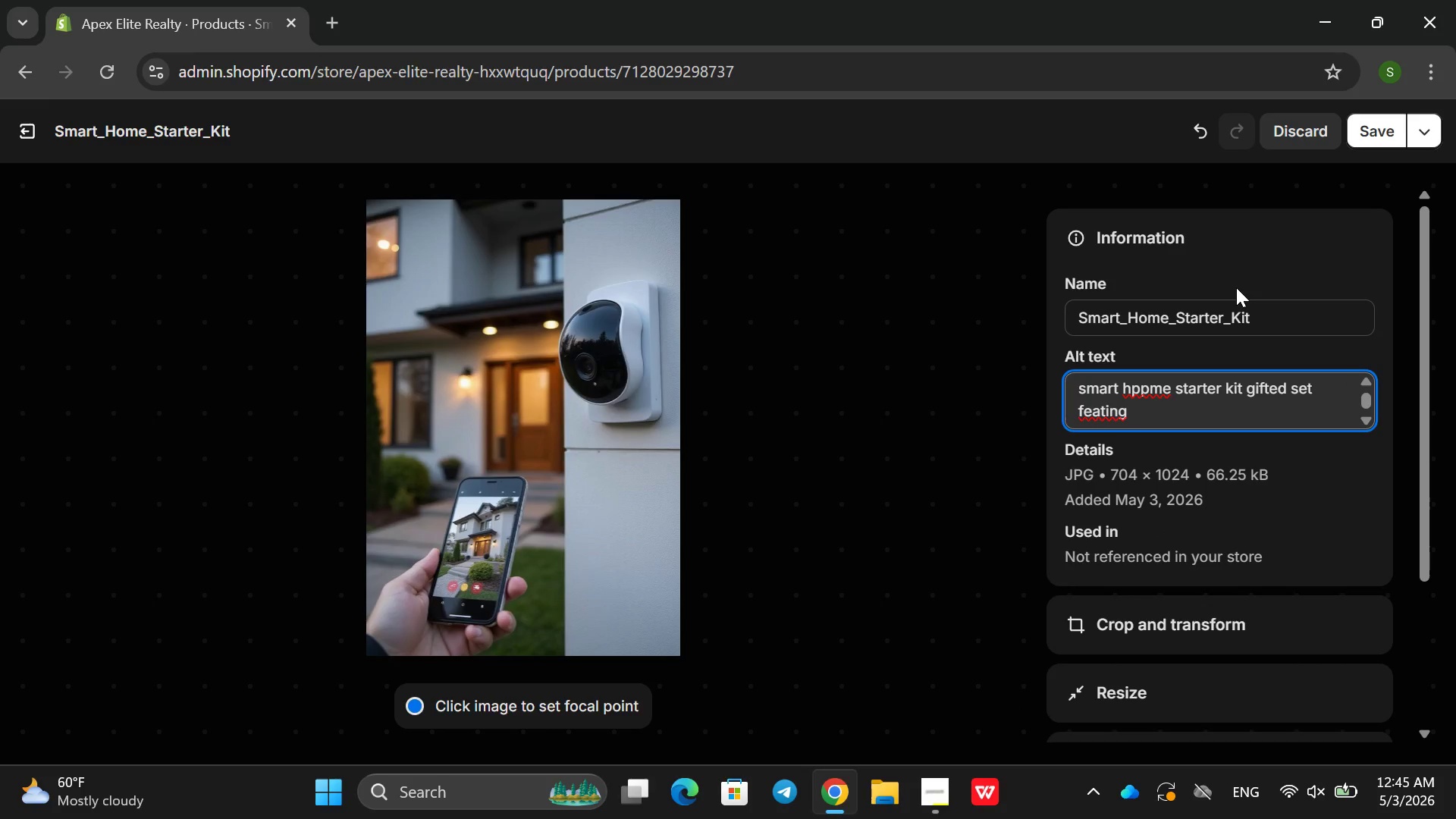 
key(Equal)
 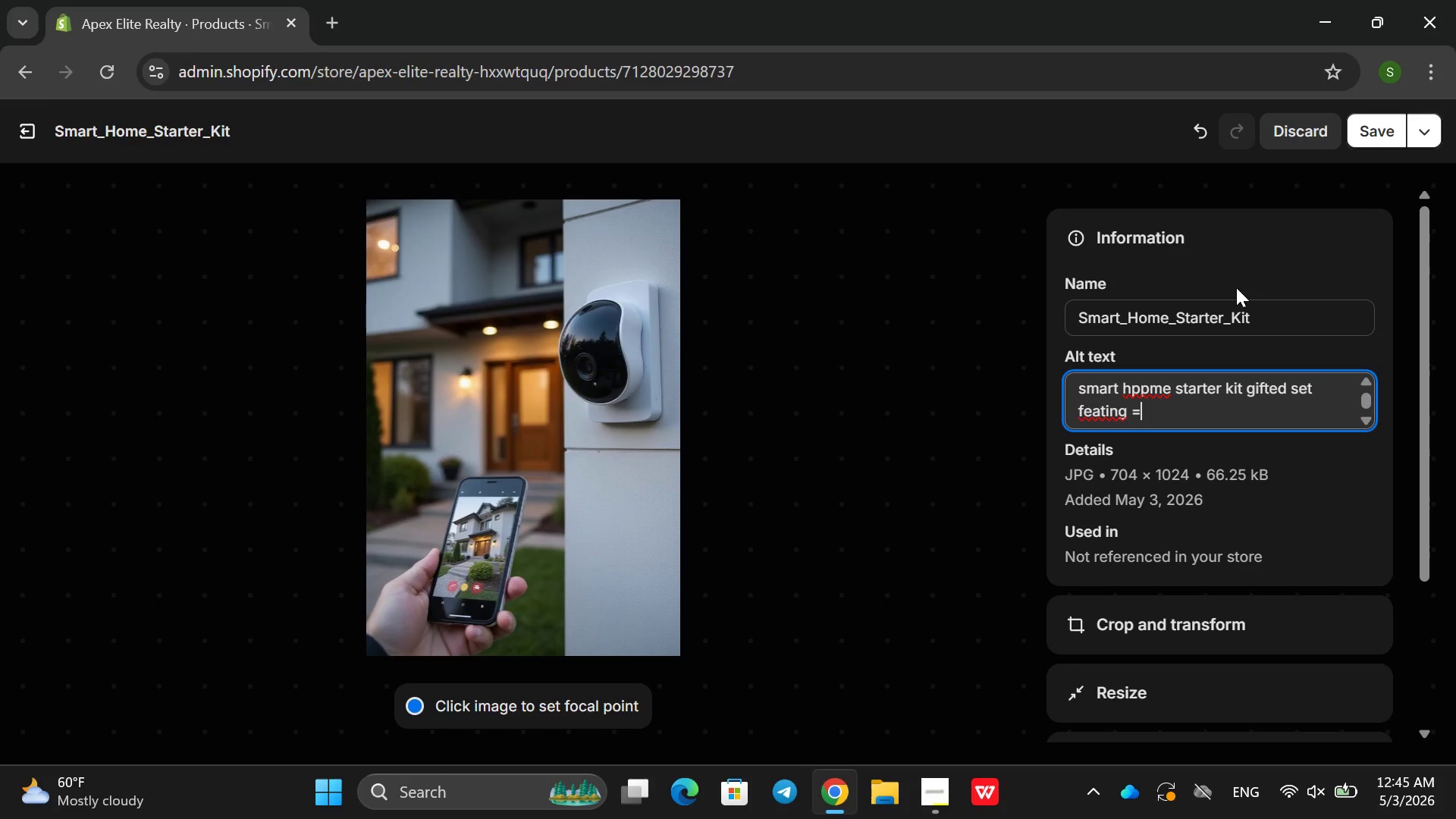 
key(Equal)
 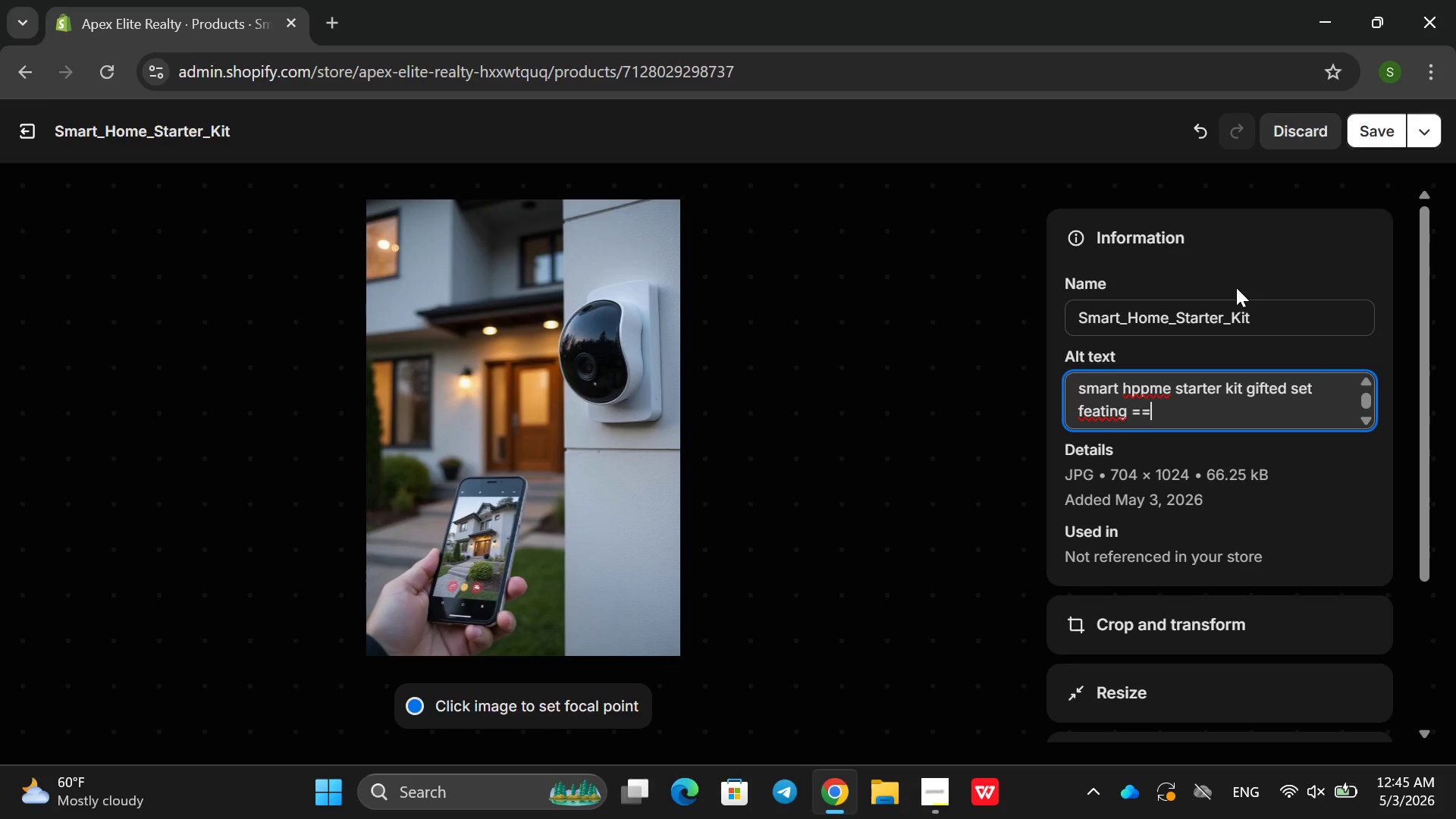 
key(Equal)
 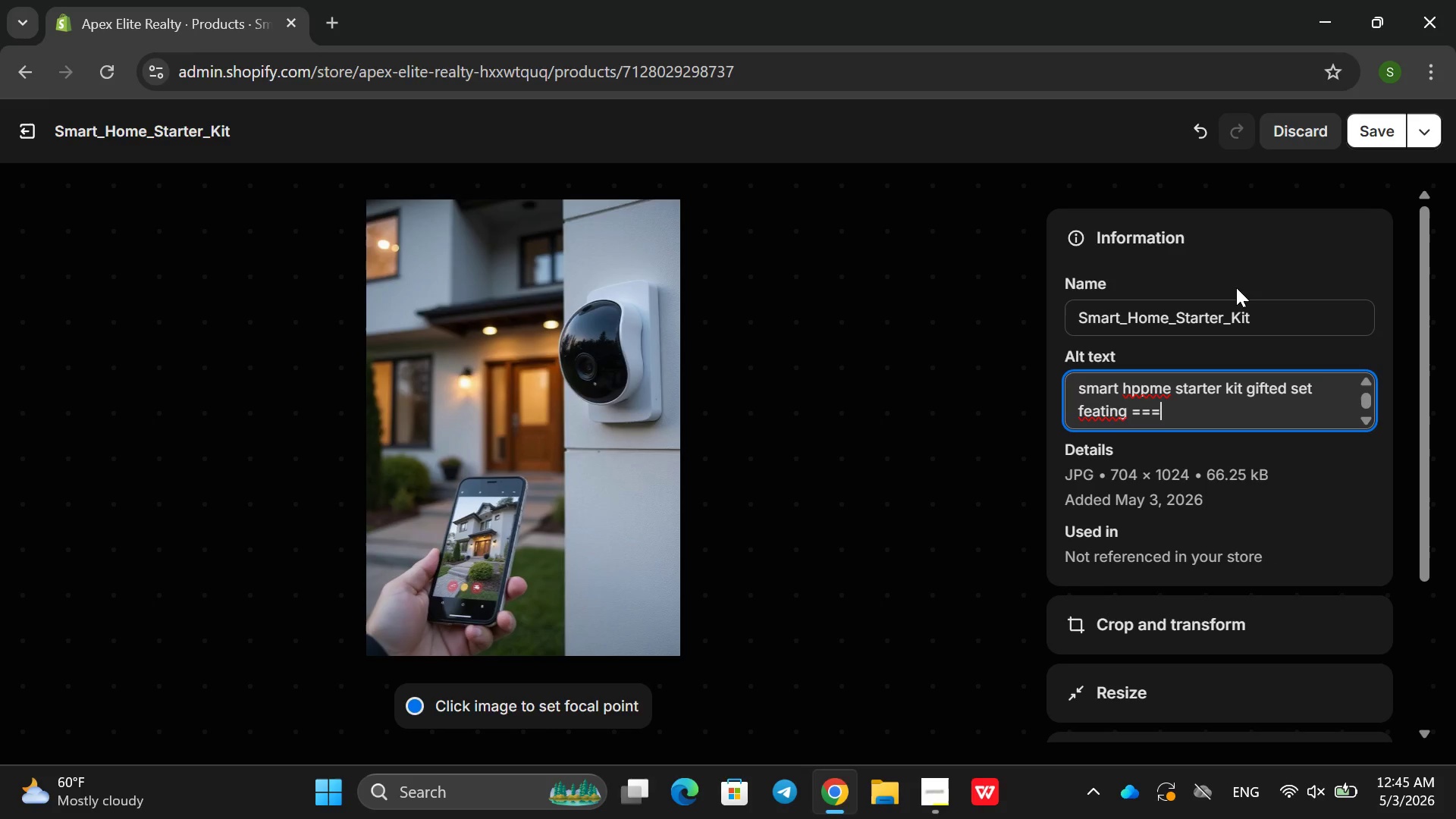 
key(Equal)
 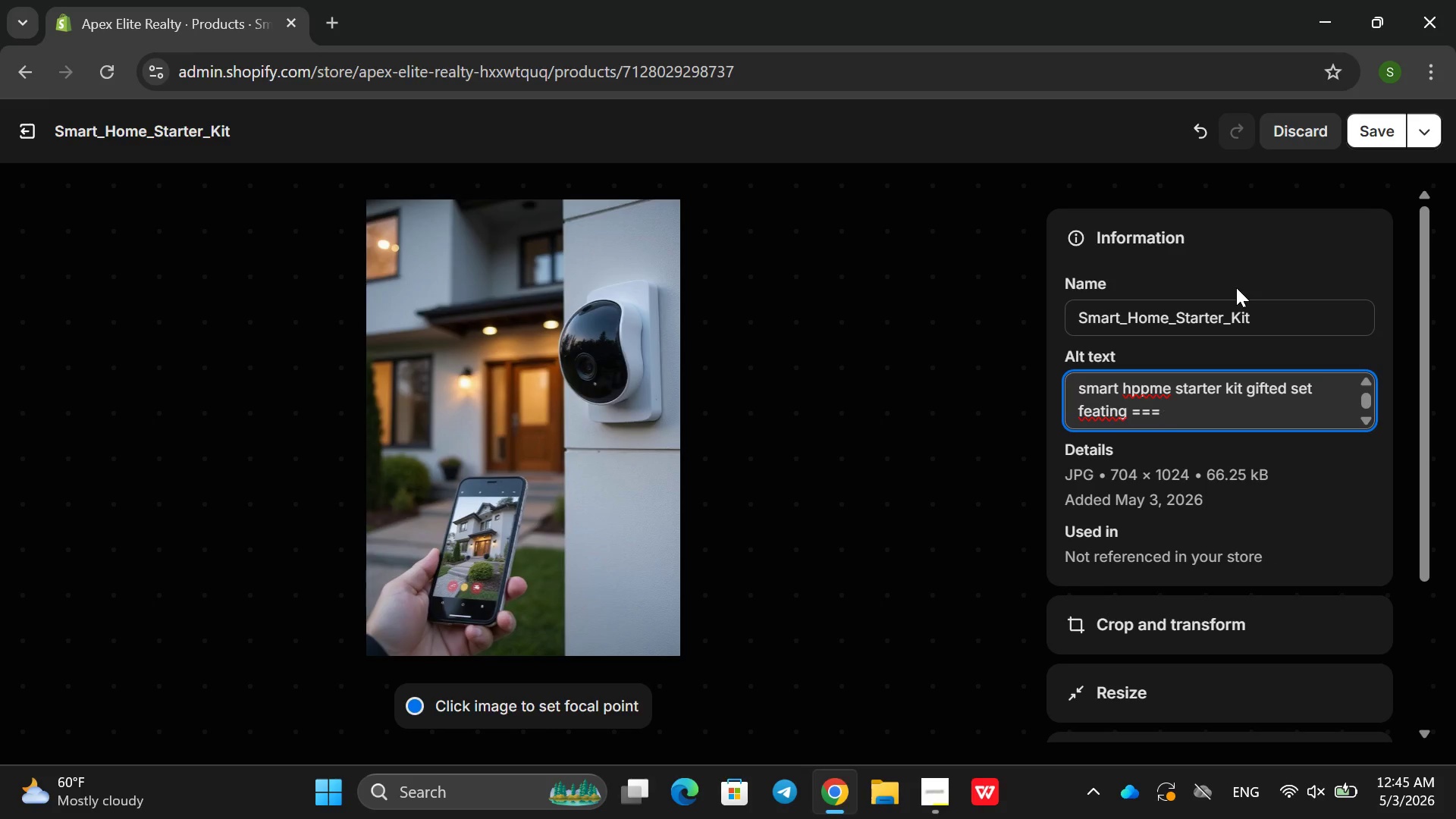 
hold_key(key=Backspace, duration=0.84)
 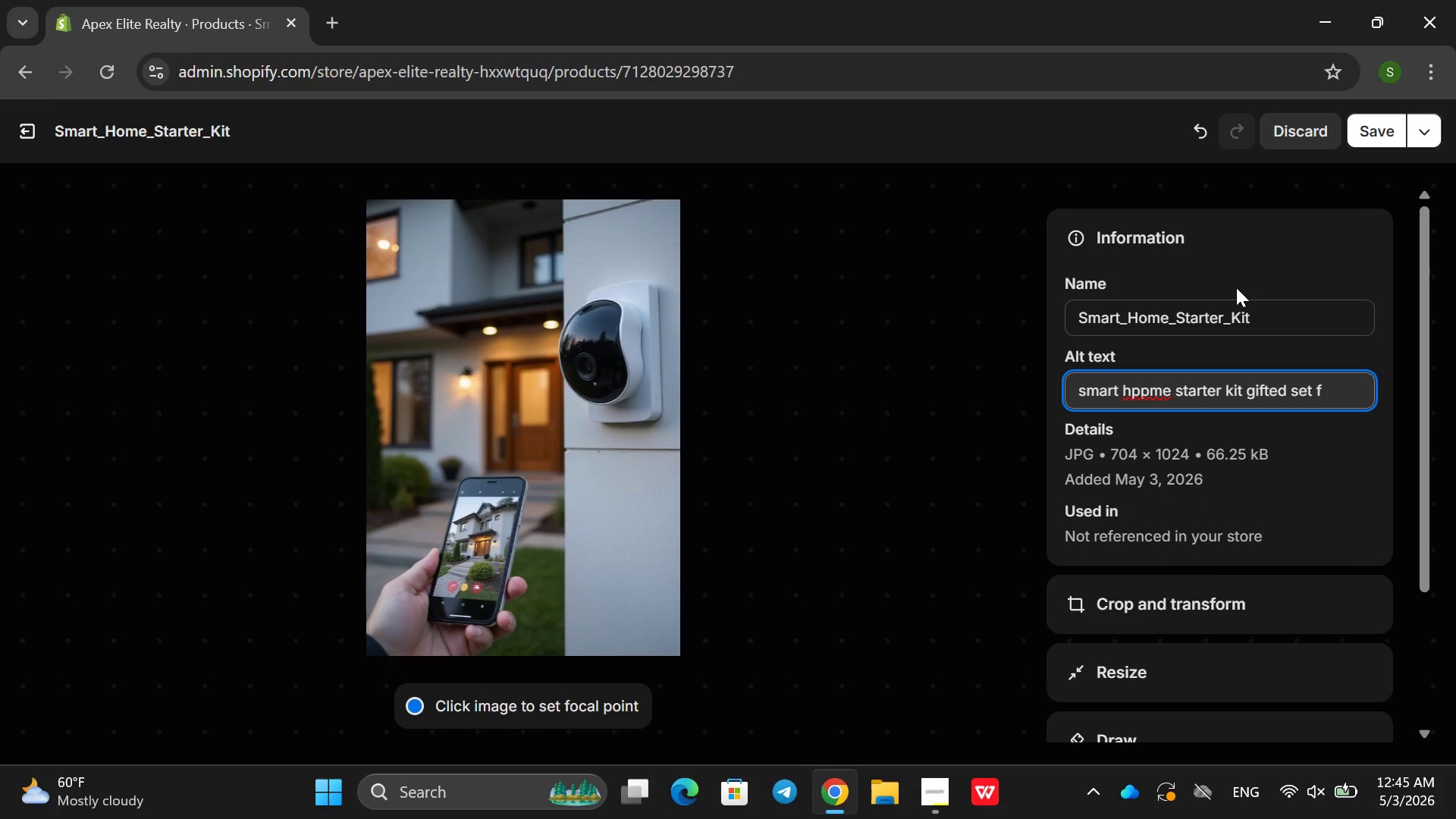 
key(Backspace)
 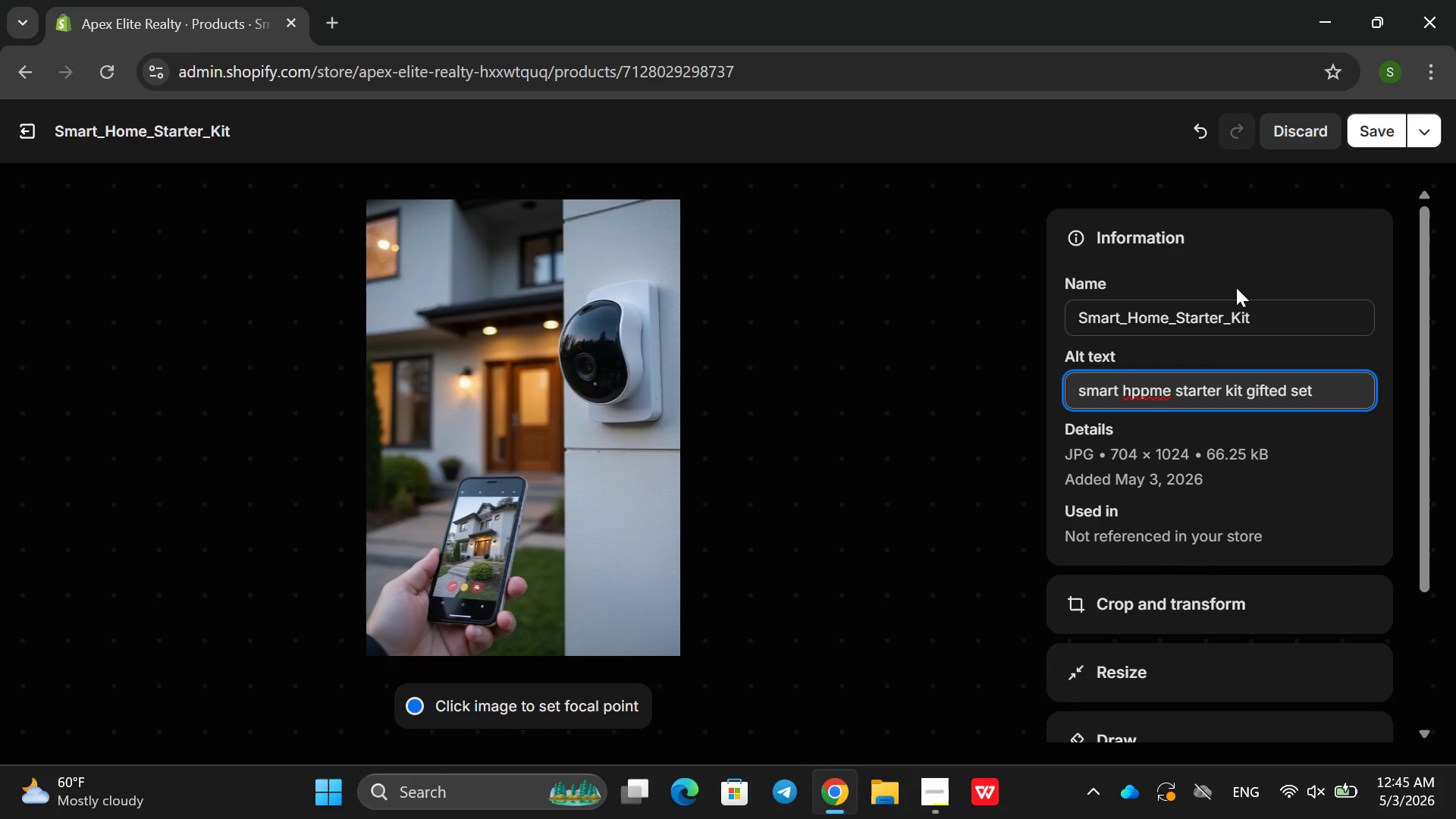 
key(Backspace)
 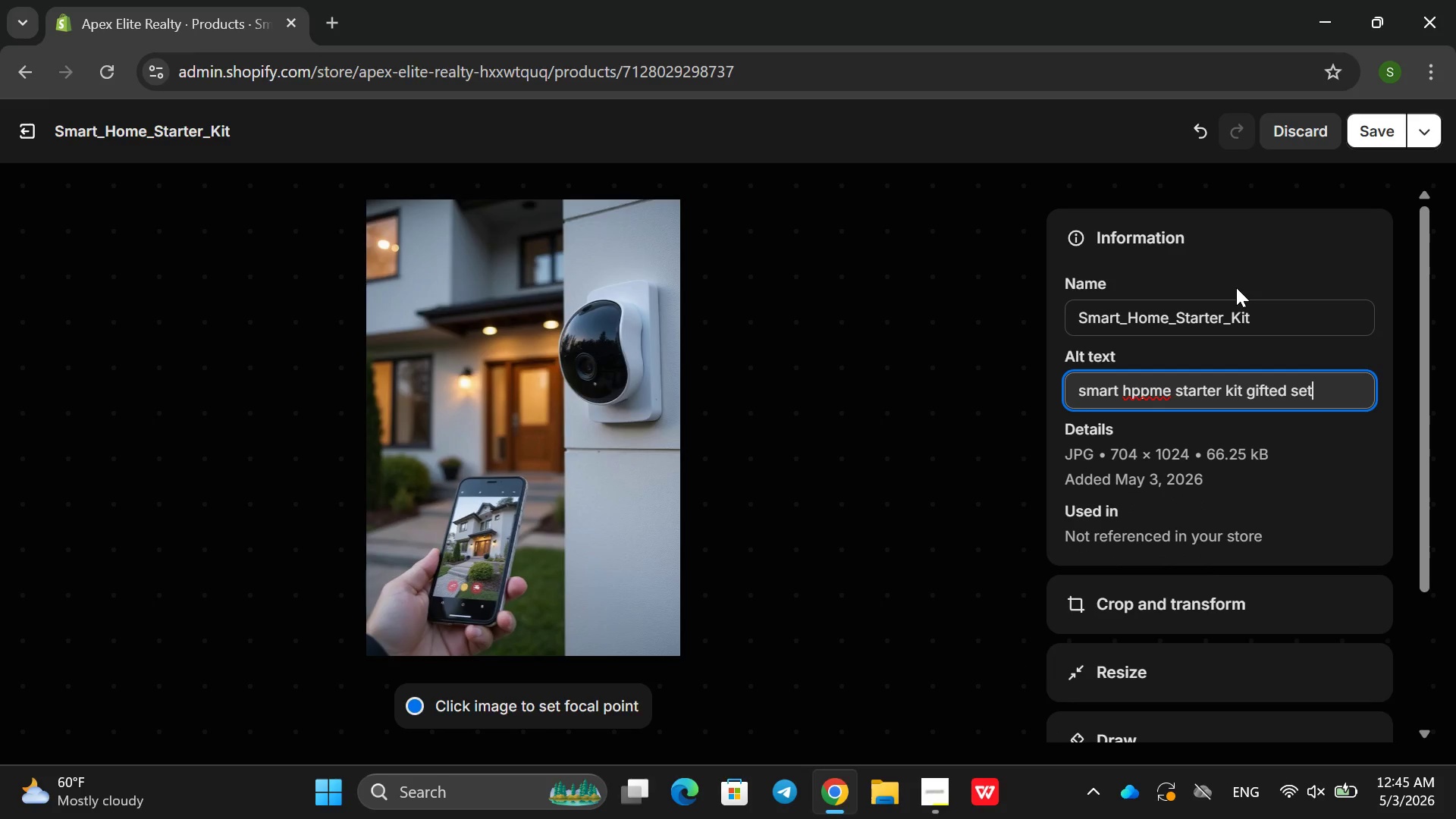 
hold_key(key=Backspace, duration=1.5)
 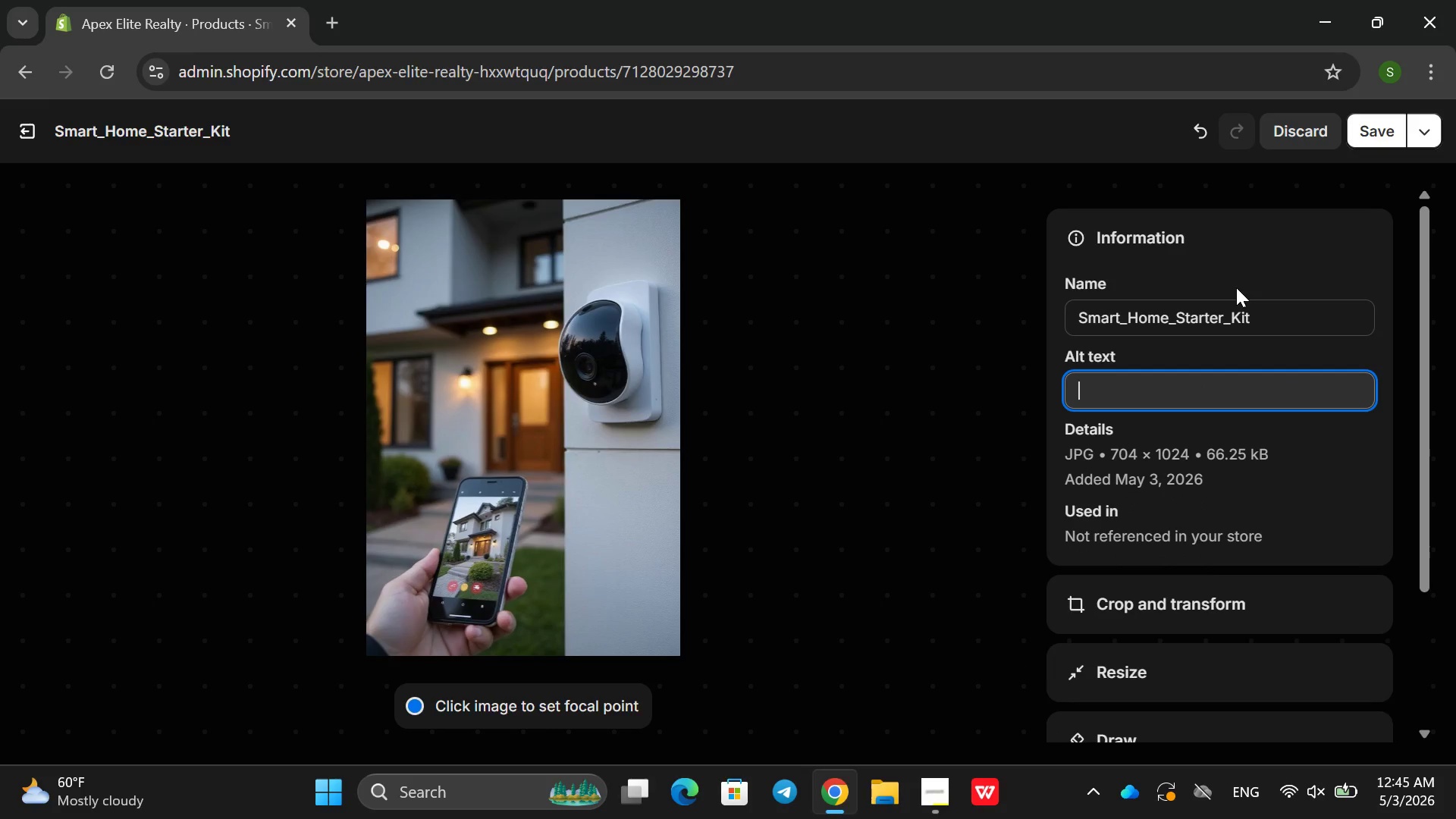 
hold_key(key=Backspace, duration=0.72)
 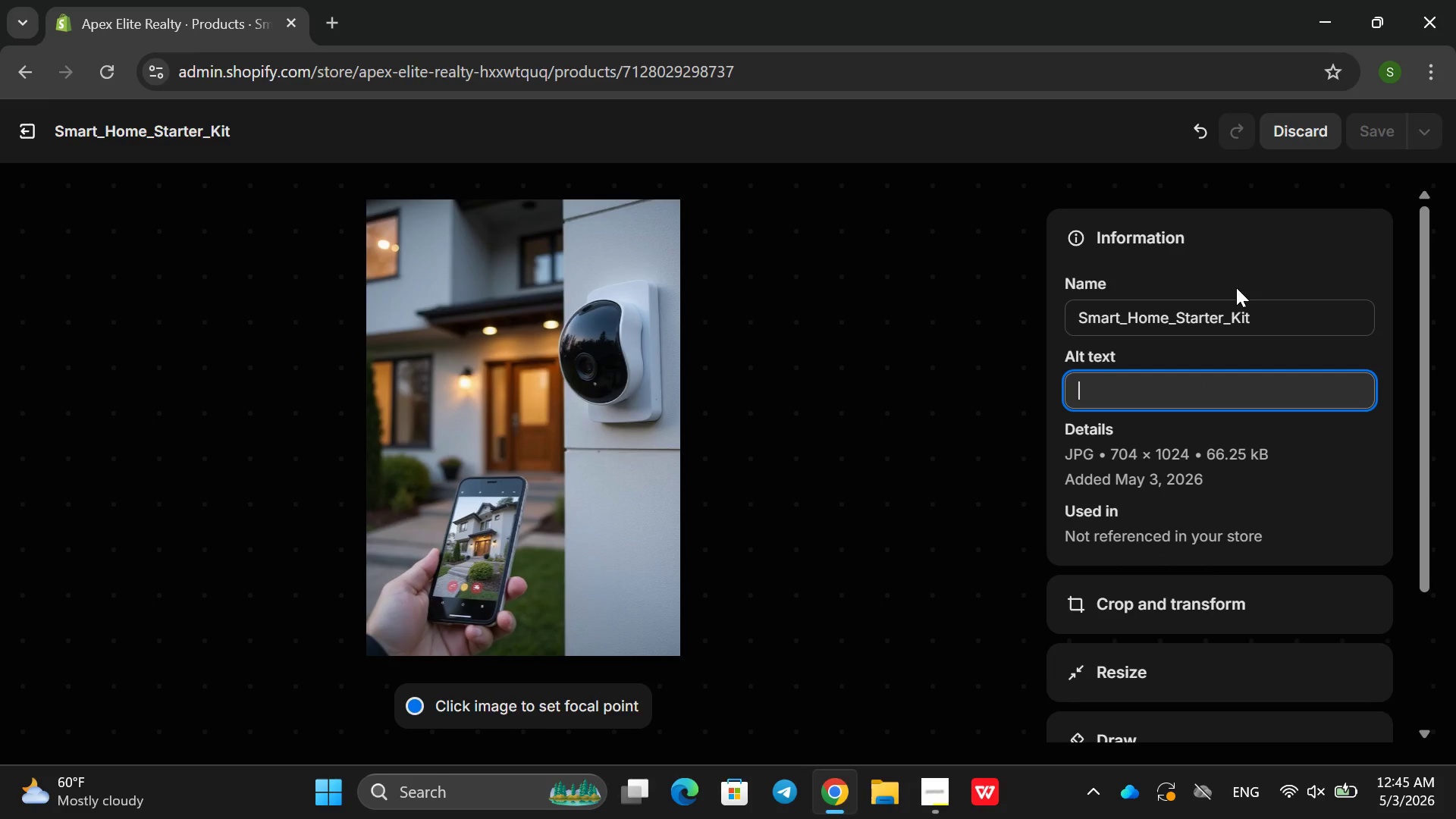 
type(w)
key(Backspace)
type(smart home starter kit gi)
key(Backspace)
type(ift set features )
 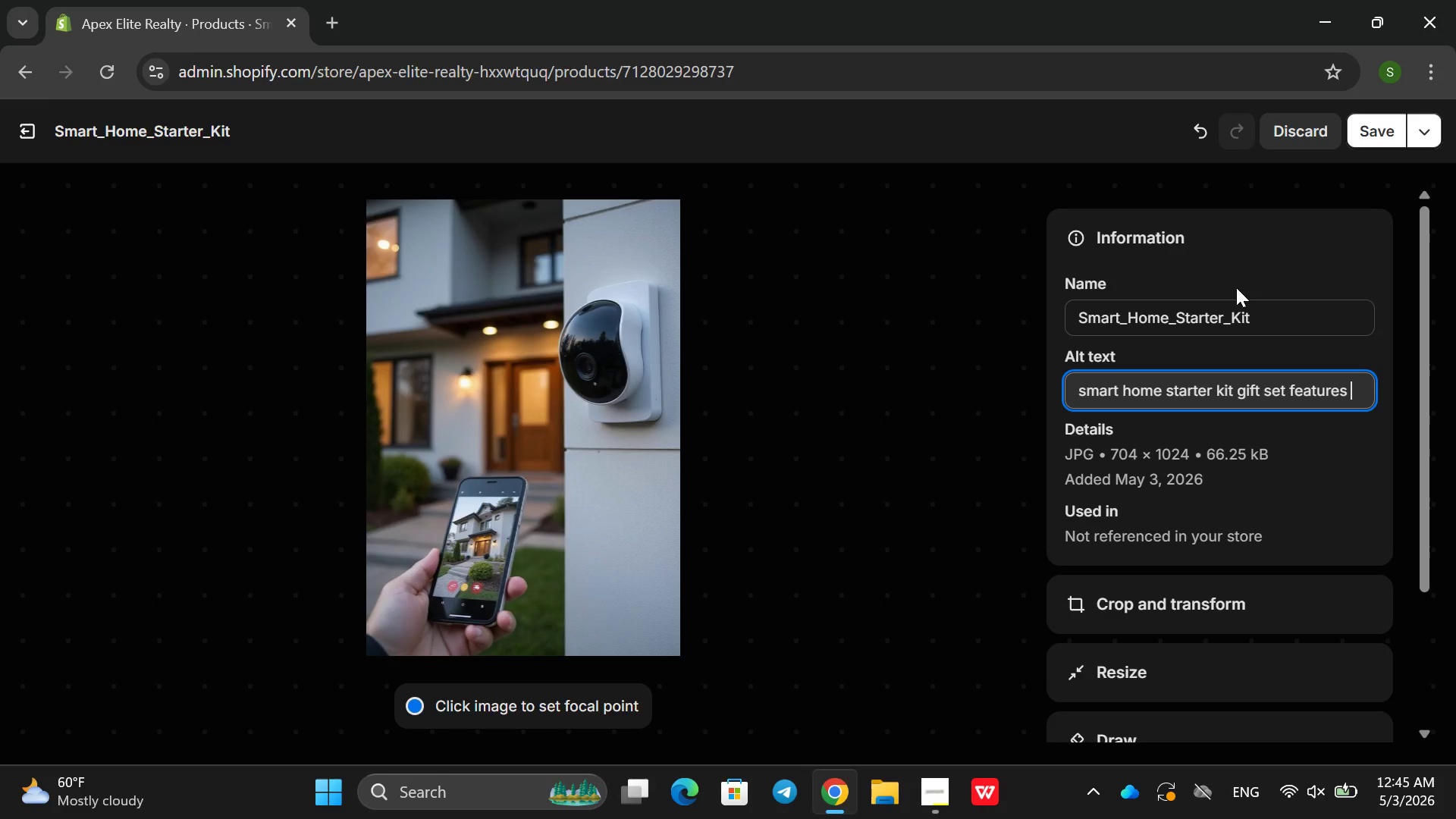 
key(Backspace)
key(Backspace)
key(Backspace)
key(Backspace)
type(ting,)
key(Backspace)
type( n)
key(Backspace)
type(modern connected gtom )
 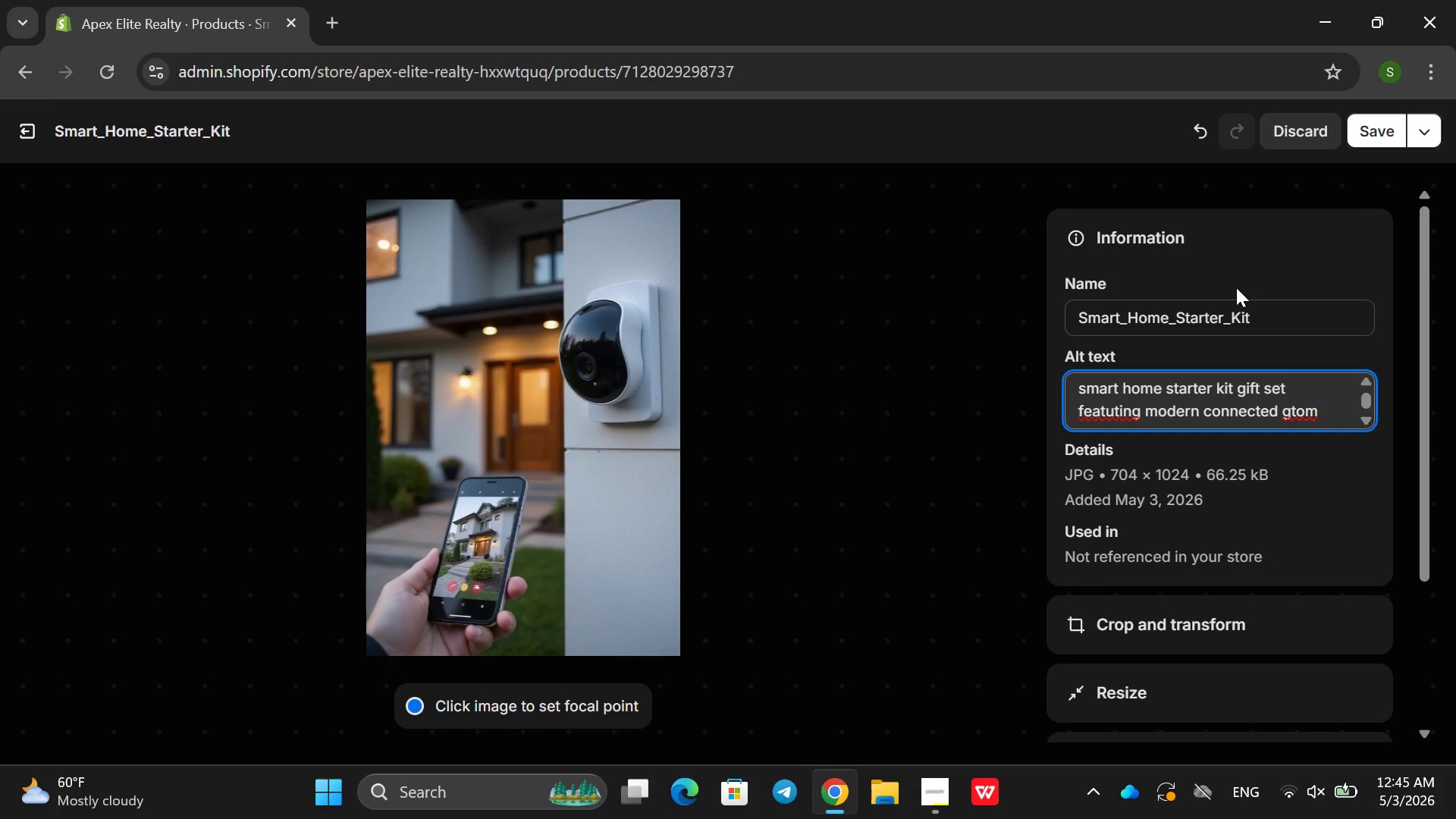 
type(hom)
key(Backspace)
type(use holf )
key(Backspace)
key(Backspace)
type(d , rwn)
key(Backspace)
key(Backspace)
key(Backspace)
type(wn tho)
key(Backspace)
type(eor)
key(Backspace)
key(Backspace)
key(Backspace)
 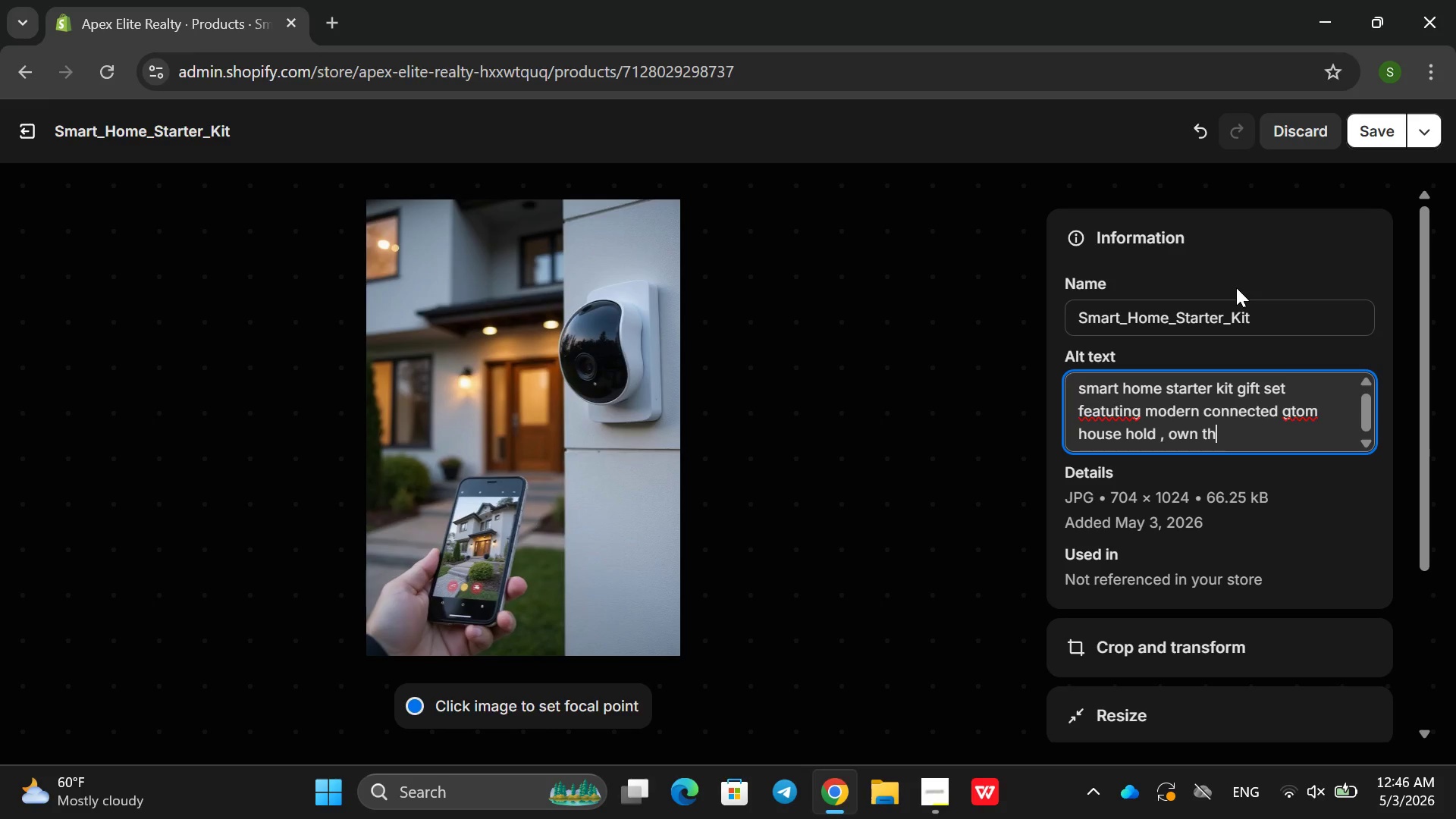 
wait(5.53)
 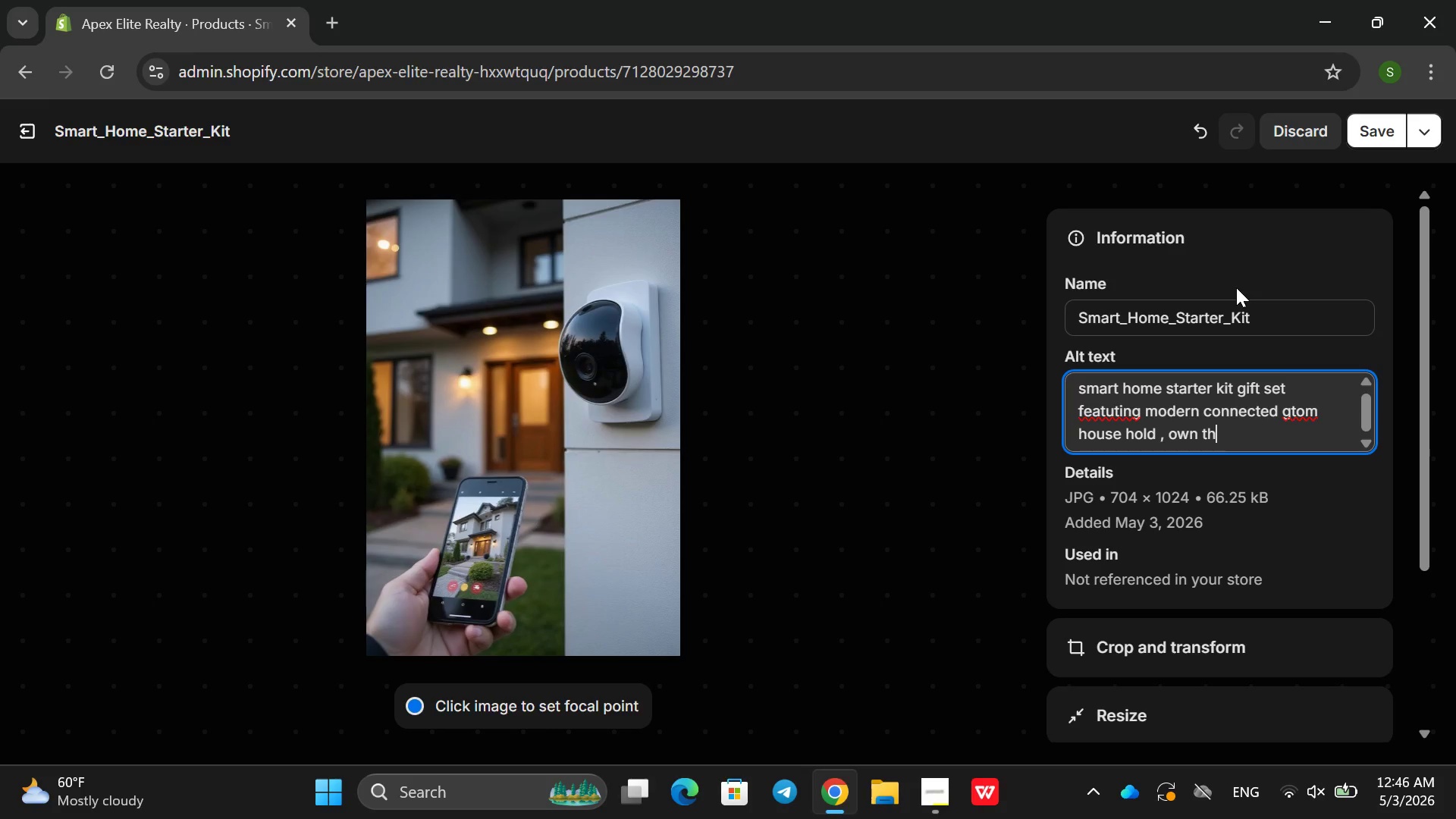 
key(Backspace)
 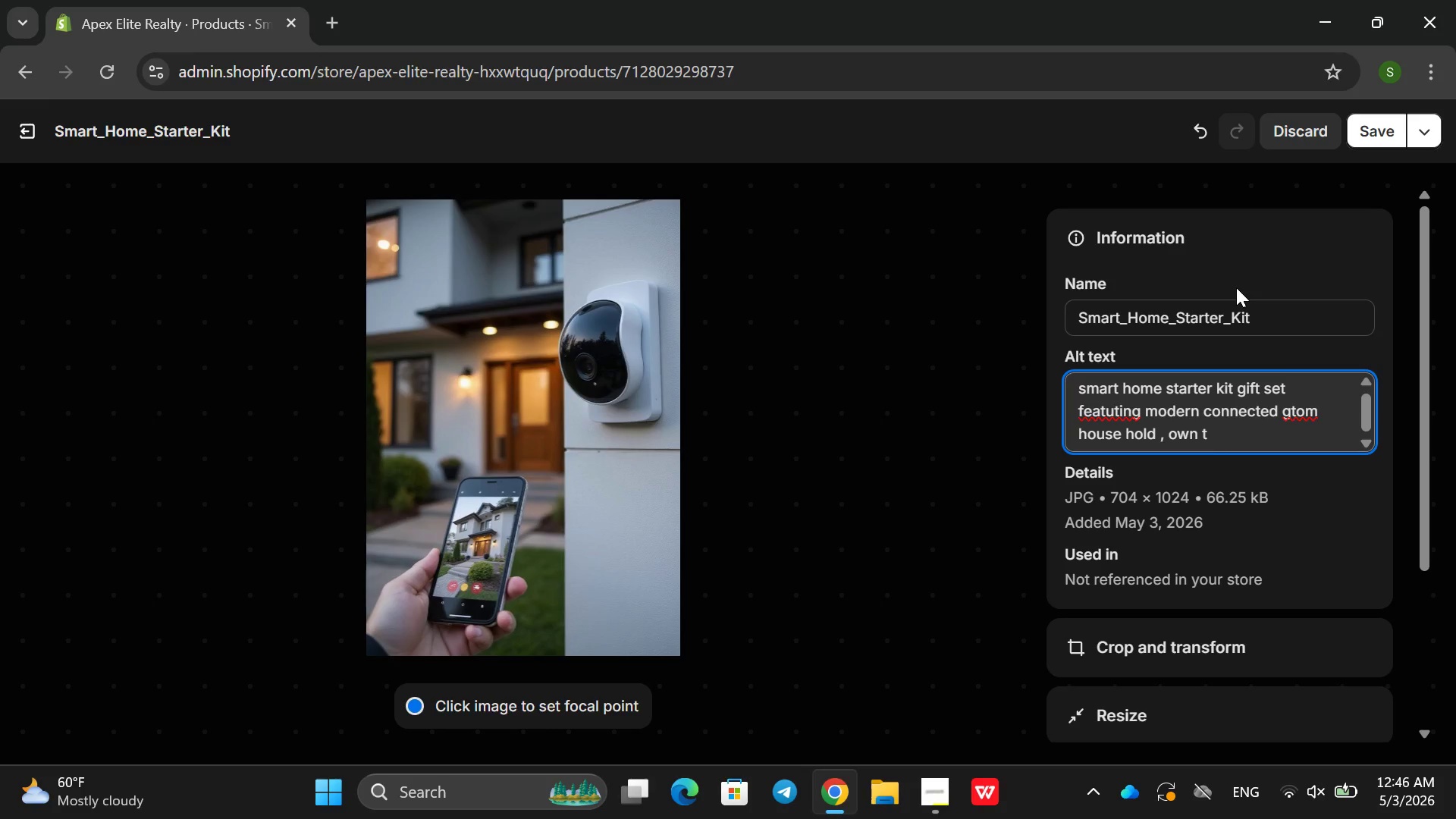 
key(Backspace)
 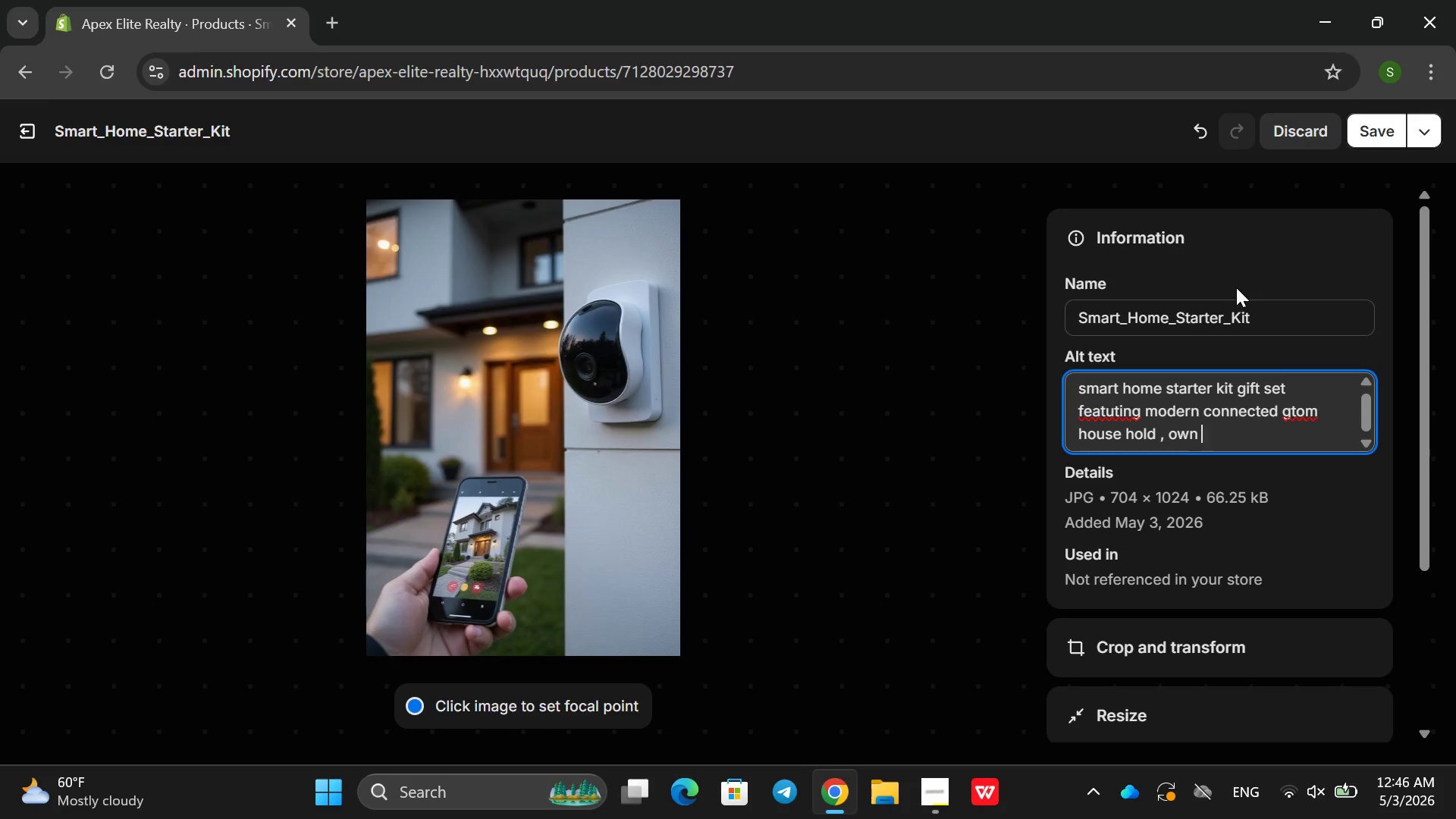 
key(Backspace)
 